 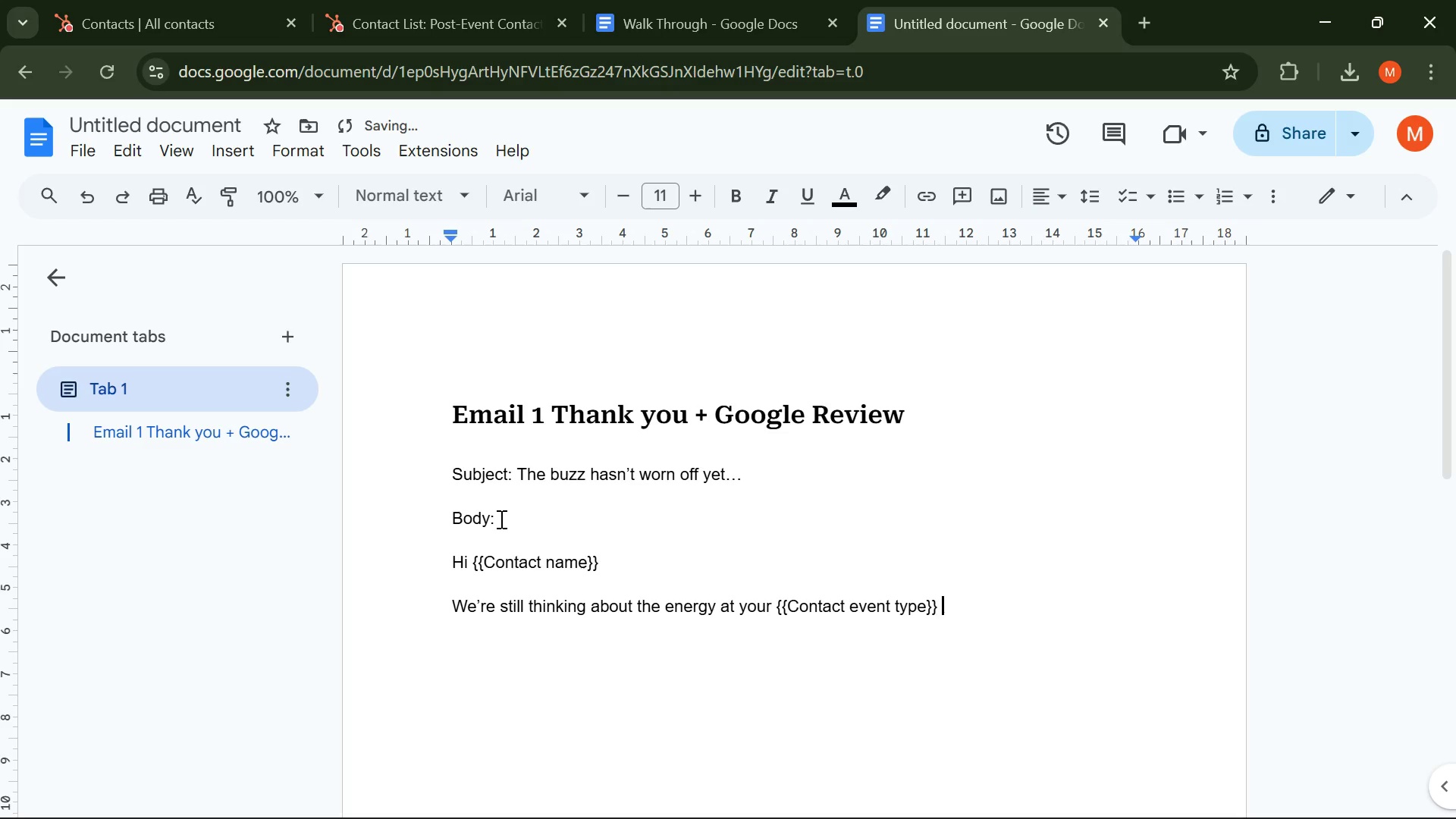 
hold_key(key=ShiftLeft, duration=1.17)
 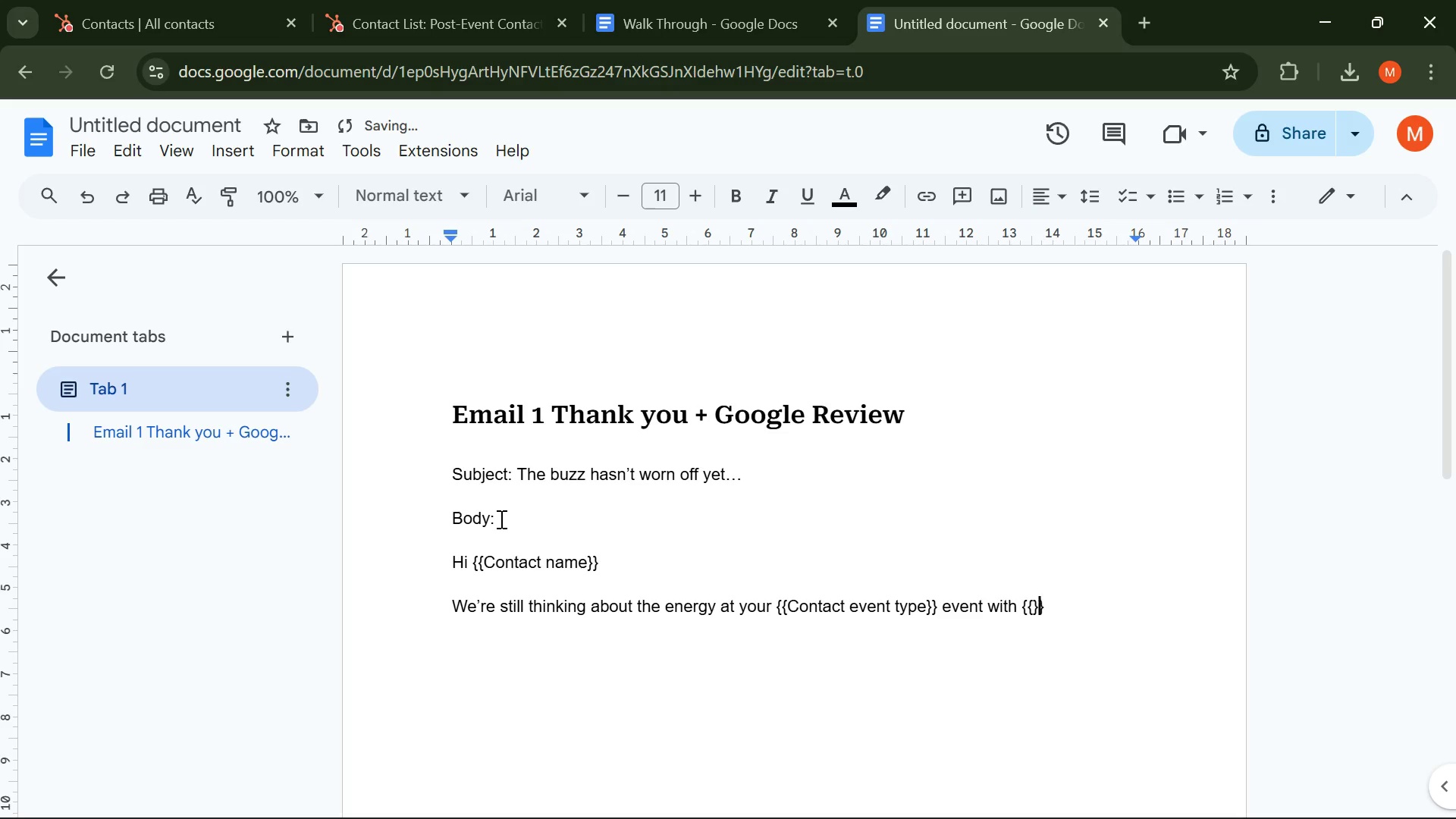 
key(ArrowLeft)
 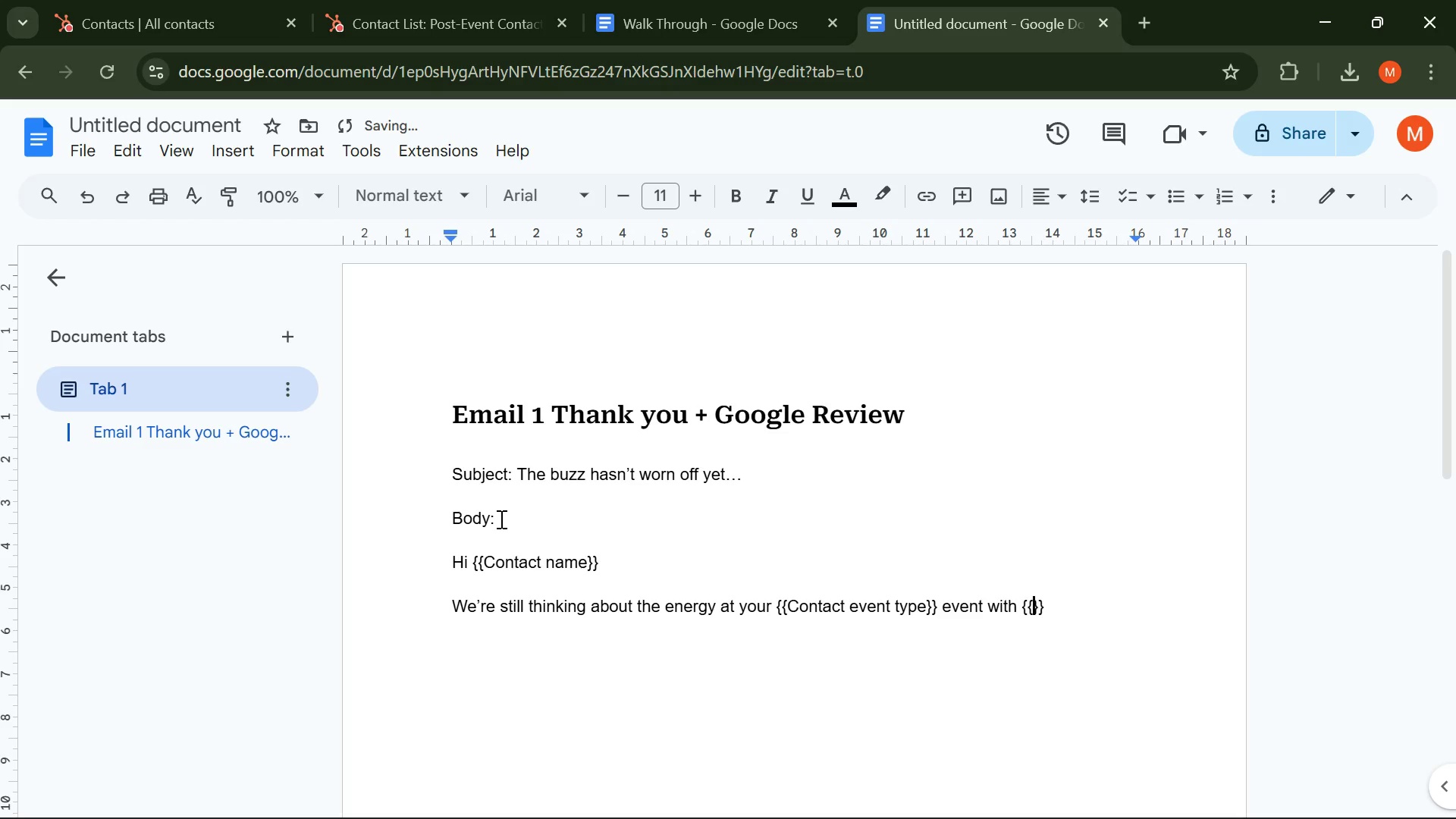 
key(ArrowLeft)
 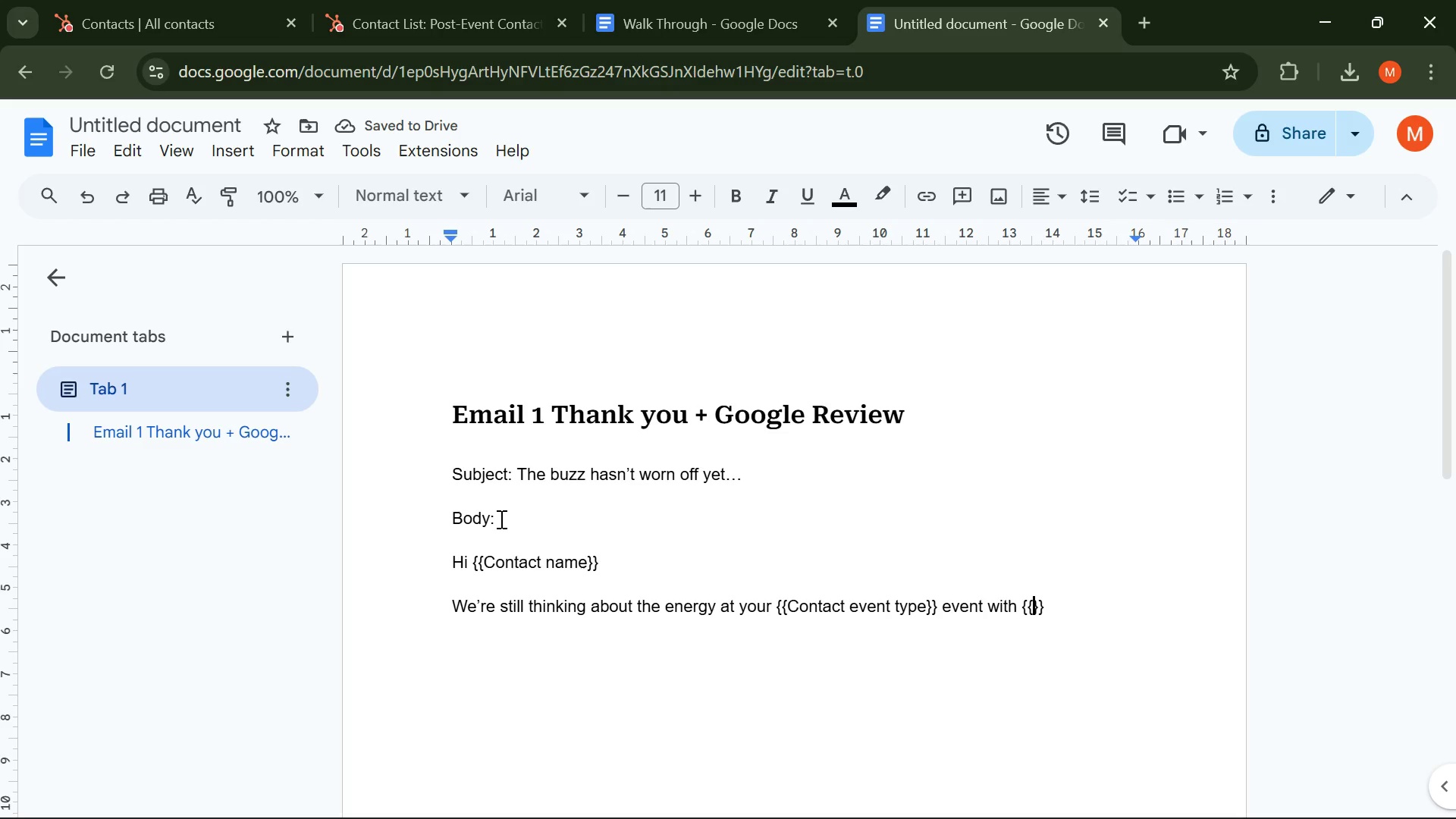 
type(company)
 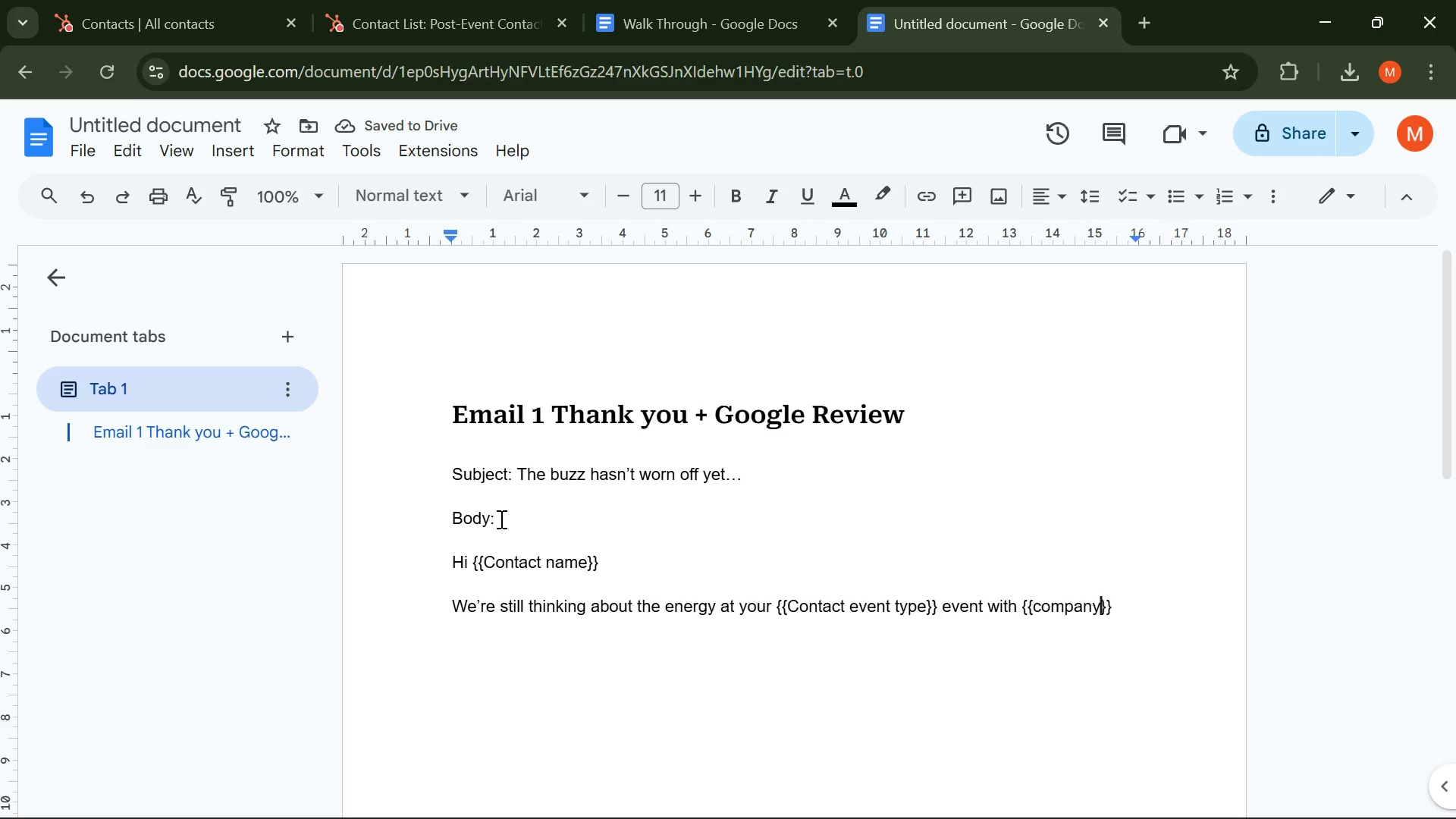 
type( name)
 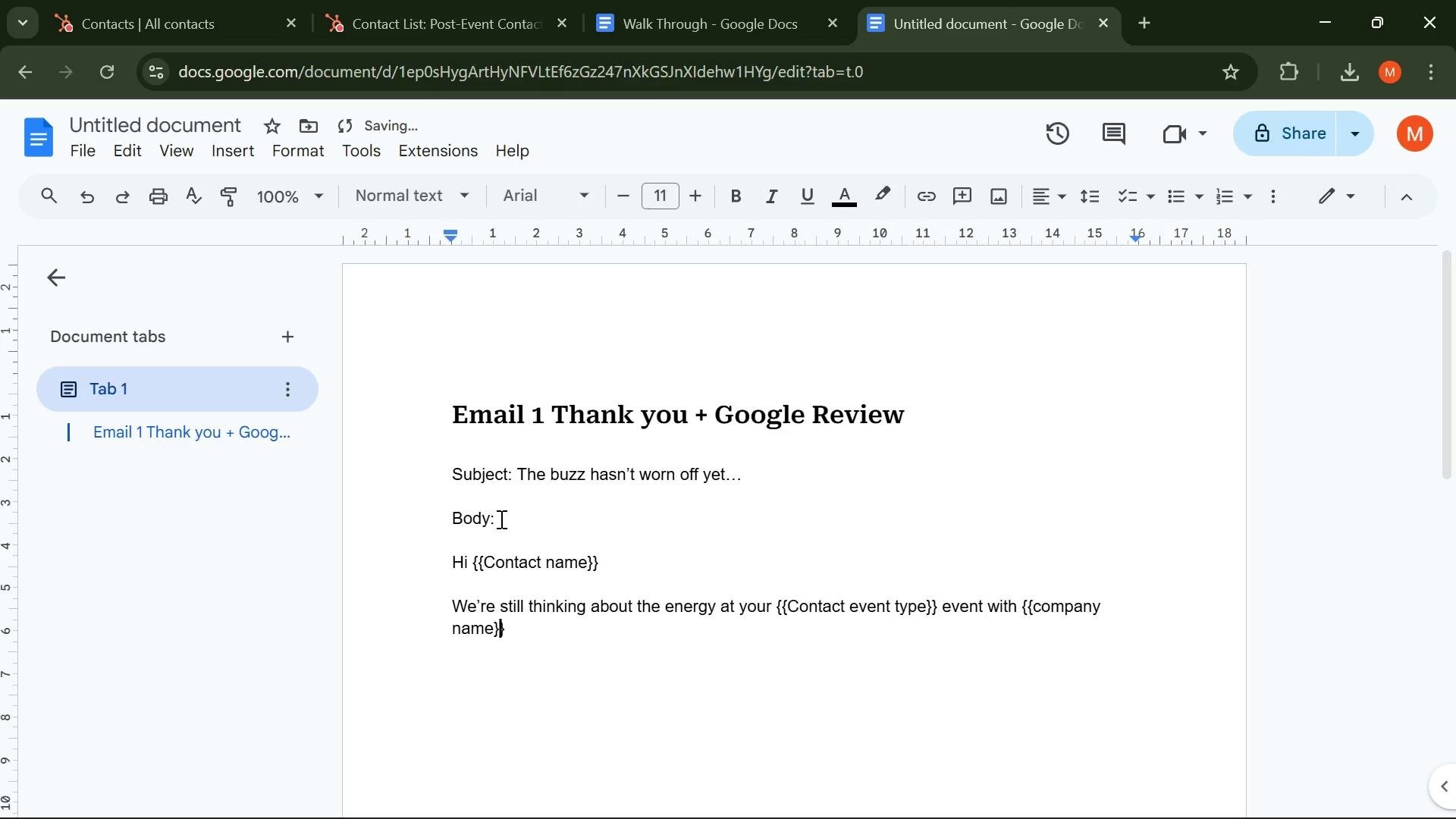 
key(ArrowRight)
 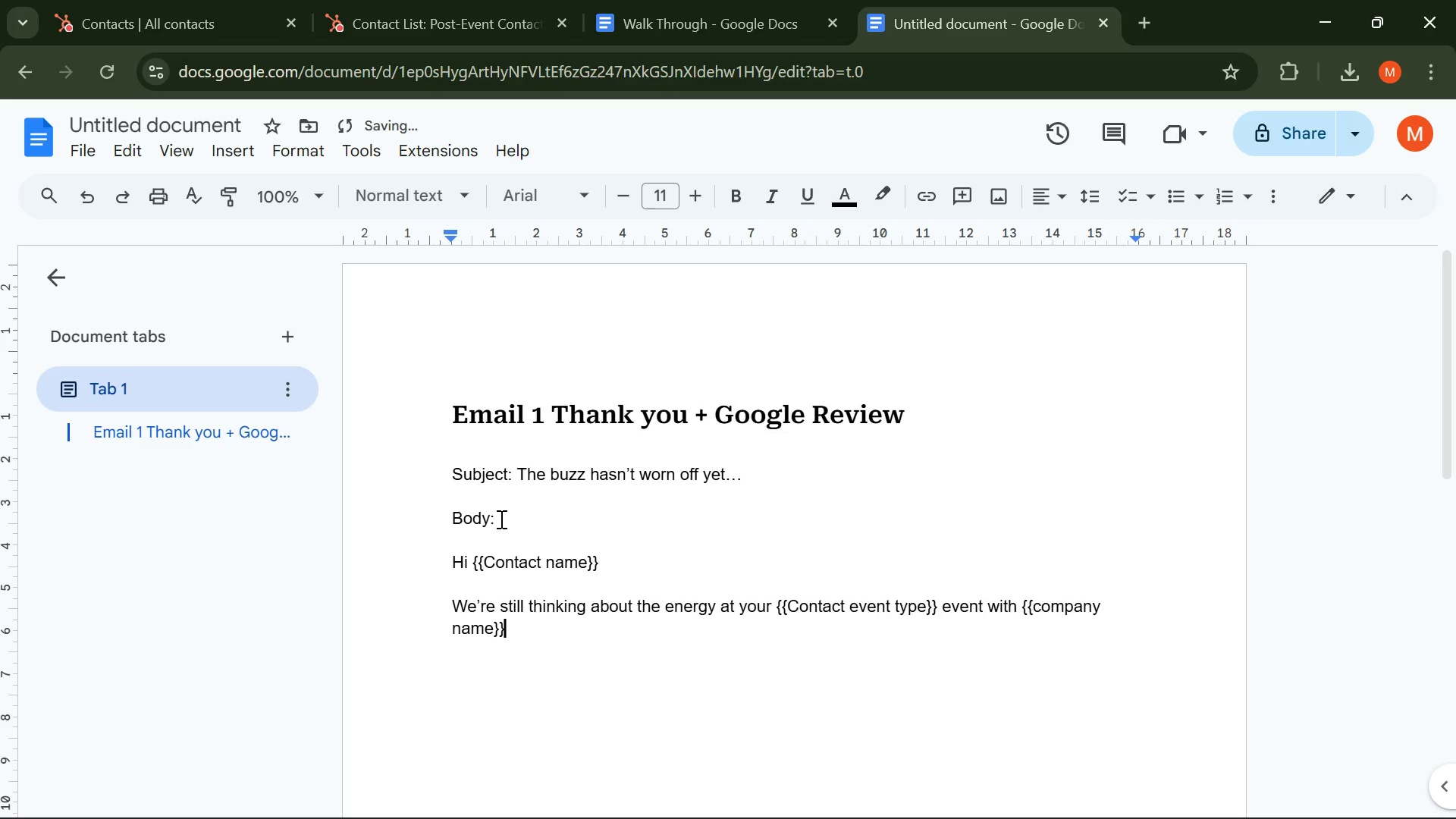 
key(ArrowRight)
 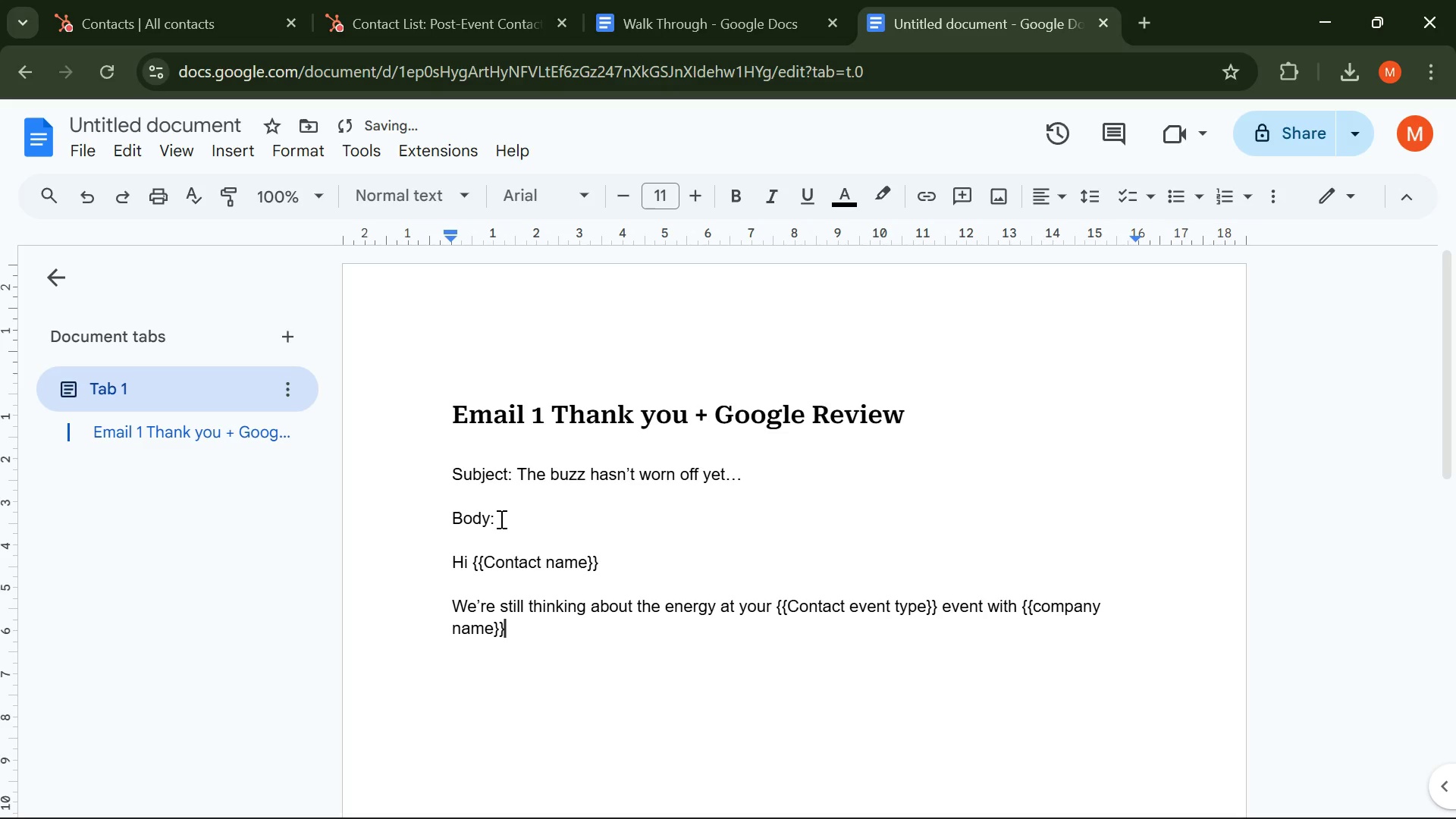 
type(--)
key(Backspace)
key(Backspace)
type(-it was a pleasure to be part of it. )
 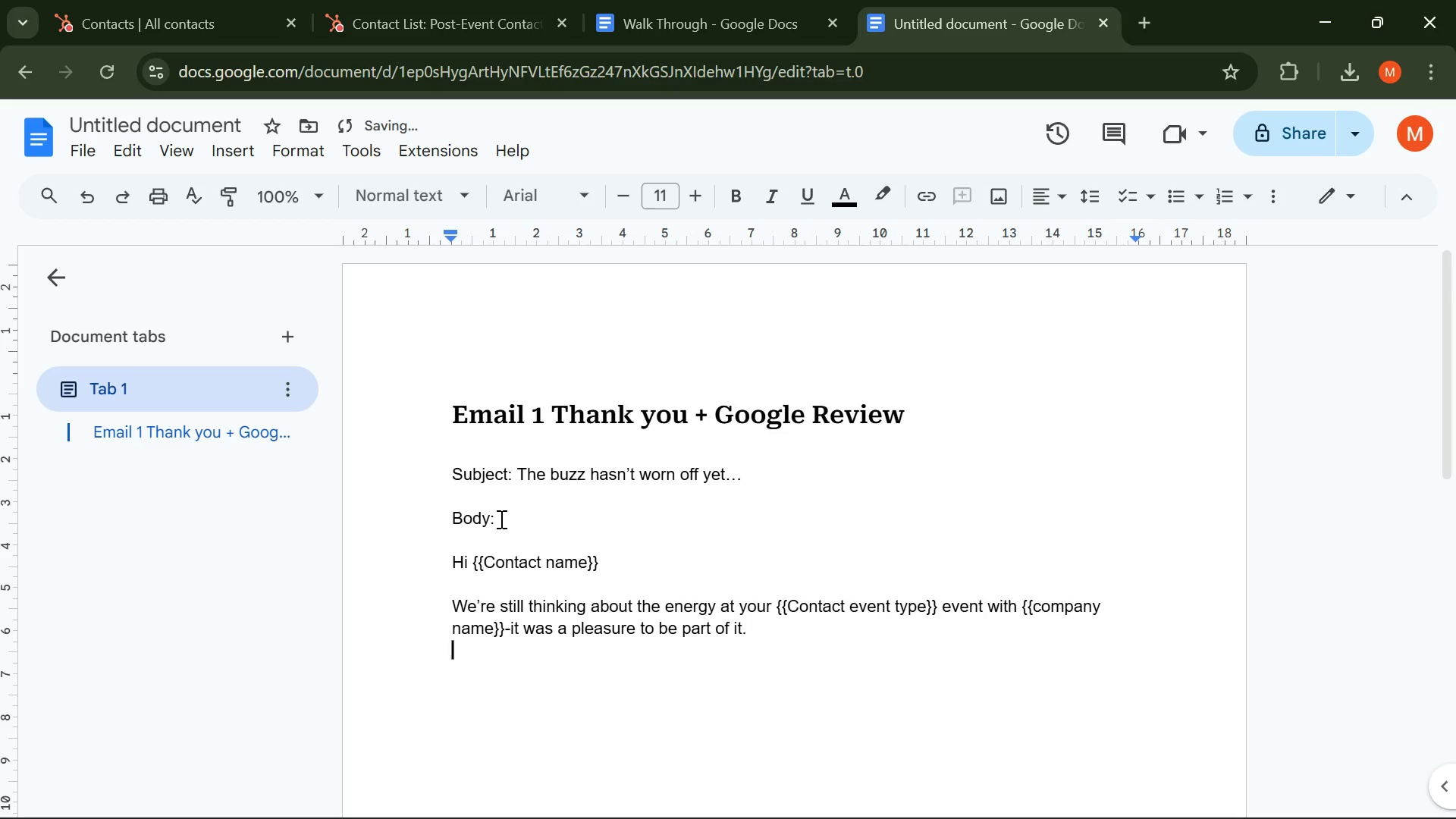 
key(Enter)
 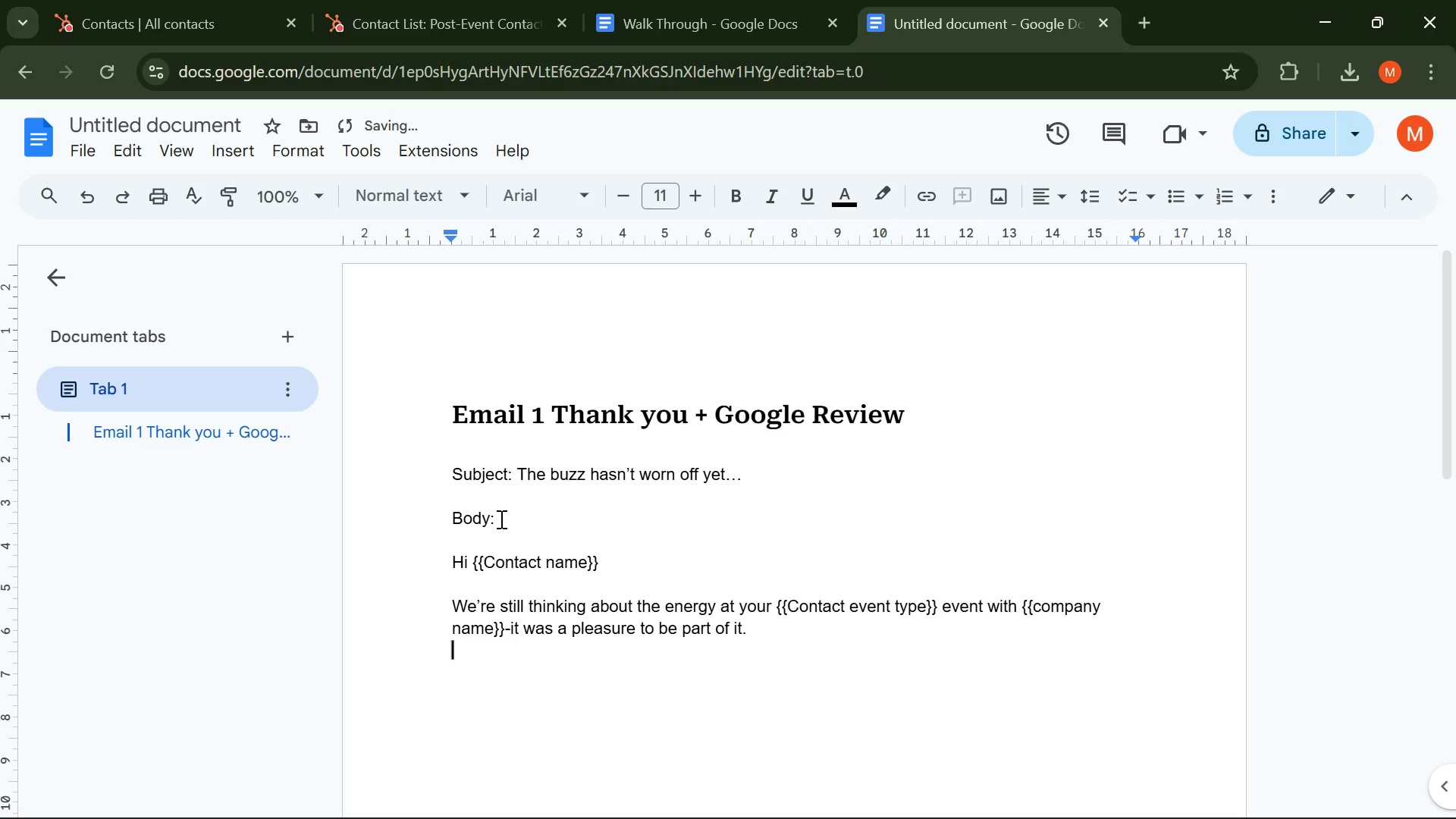 
key(Enter)
 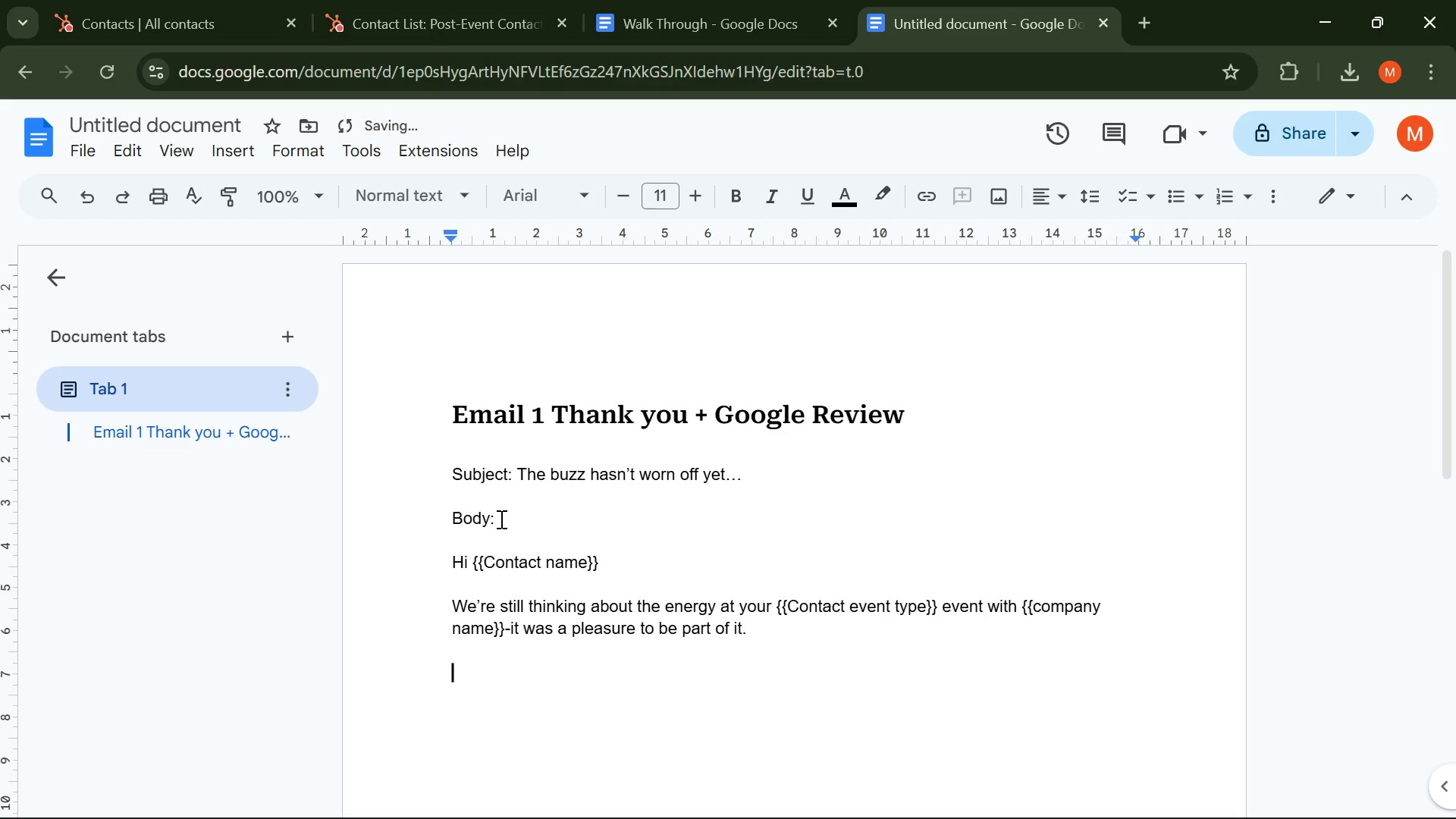 
type(If the espresso bar added even a small lift to the experience )
key(Backspace)
type(, we'd try)
key(Backspace)
type(uly appreiciate a quick google revies)
key(Backspace)
type(w )
key(Backspace)
type(. It helps up )
key(Backspace)
key(Backspace)
type(s continue working with great team )
key(Backspace)
type(s an )
key(Backspace)
type(d event s)
key(Backspace)
key(Backspace)
type(s like yours )
key(Backspace)
type(. )
 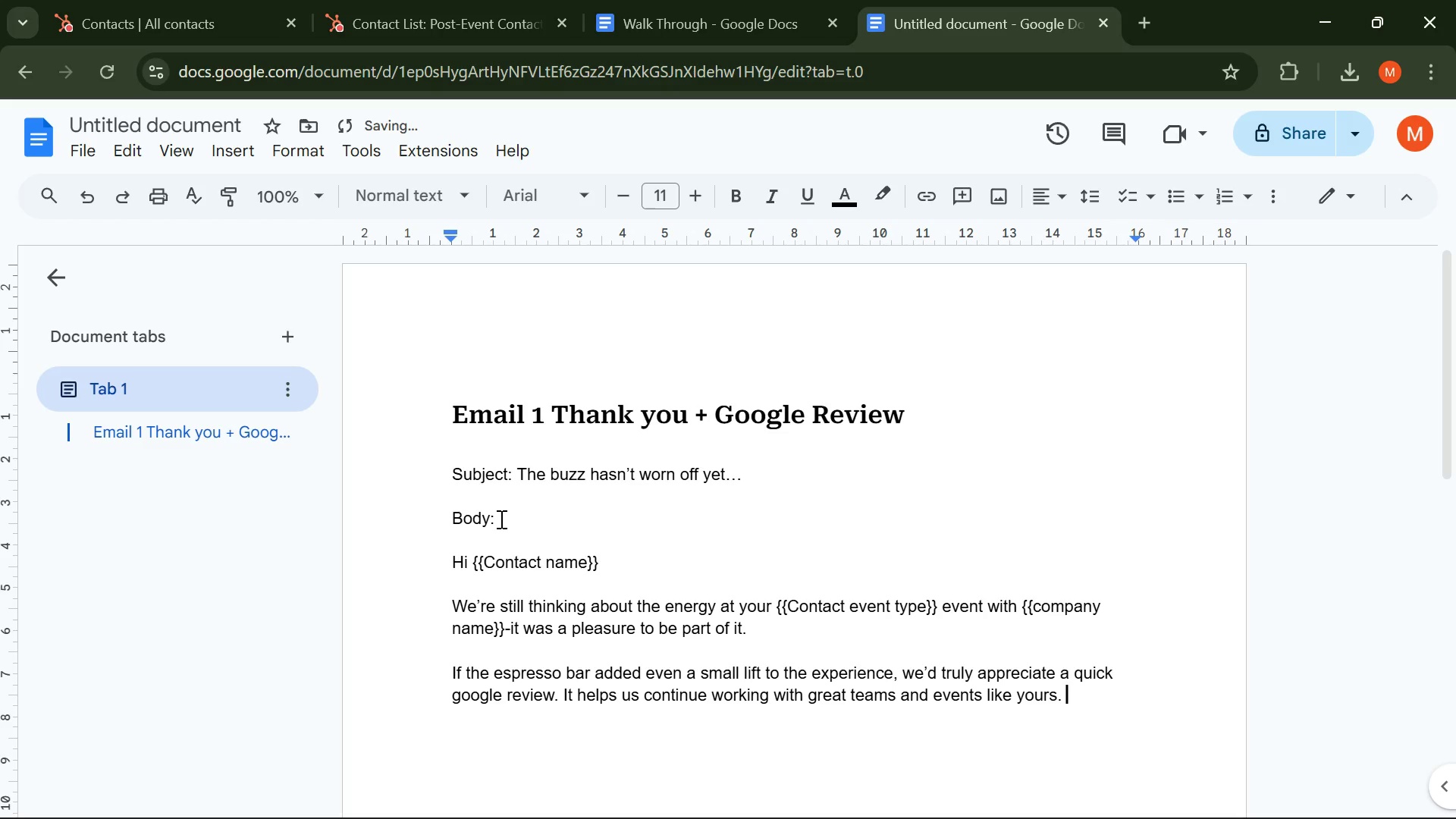 
key(Enter)
 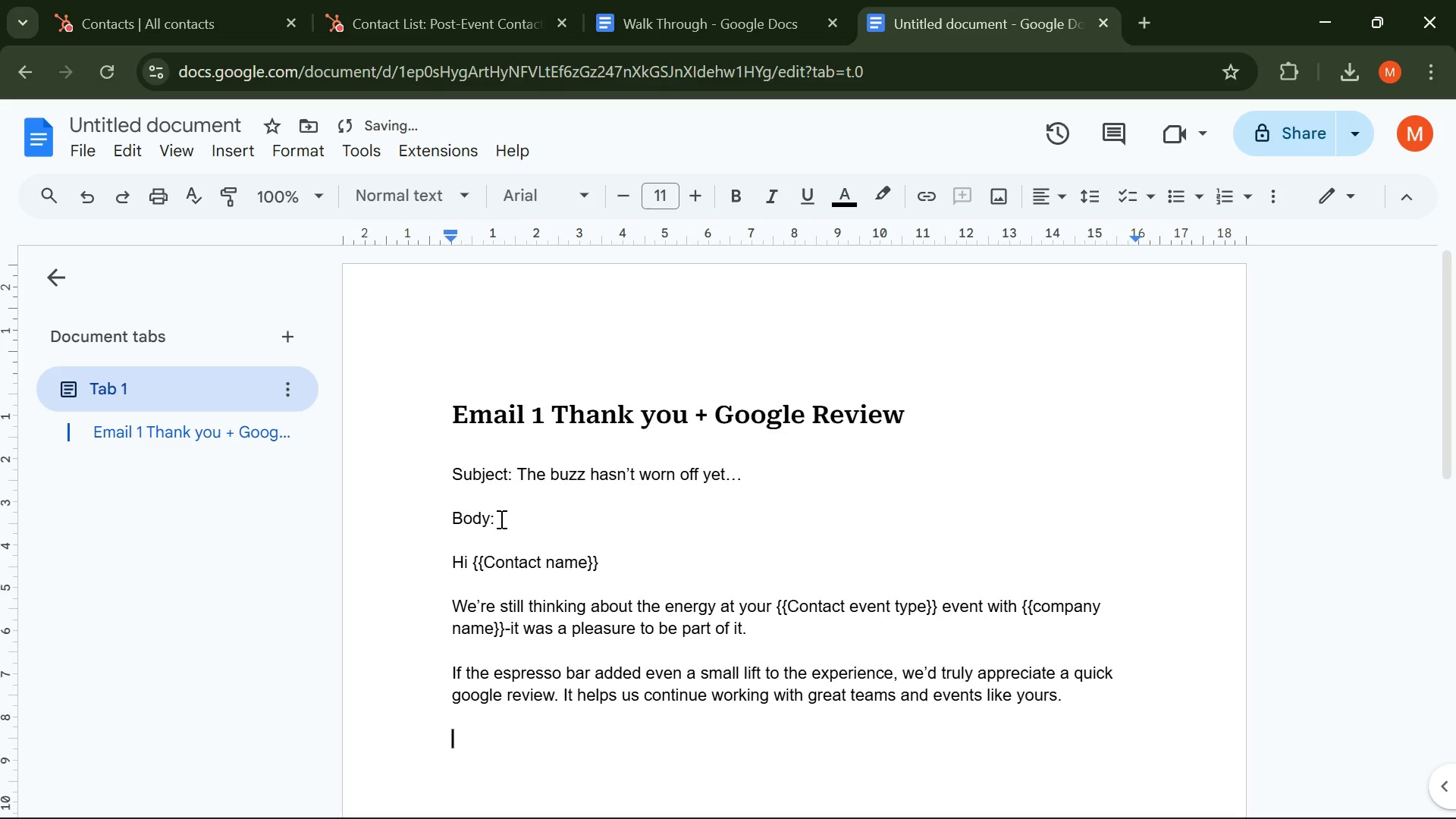 
key(Enter)
 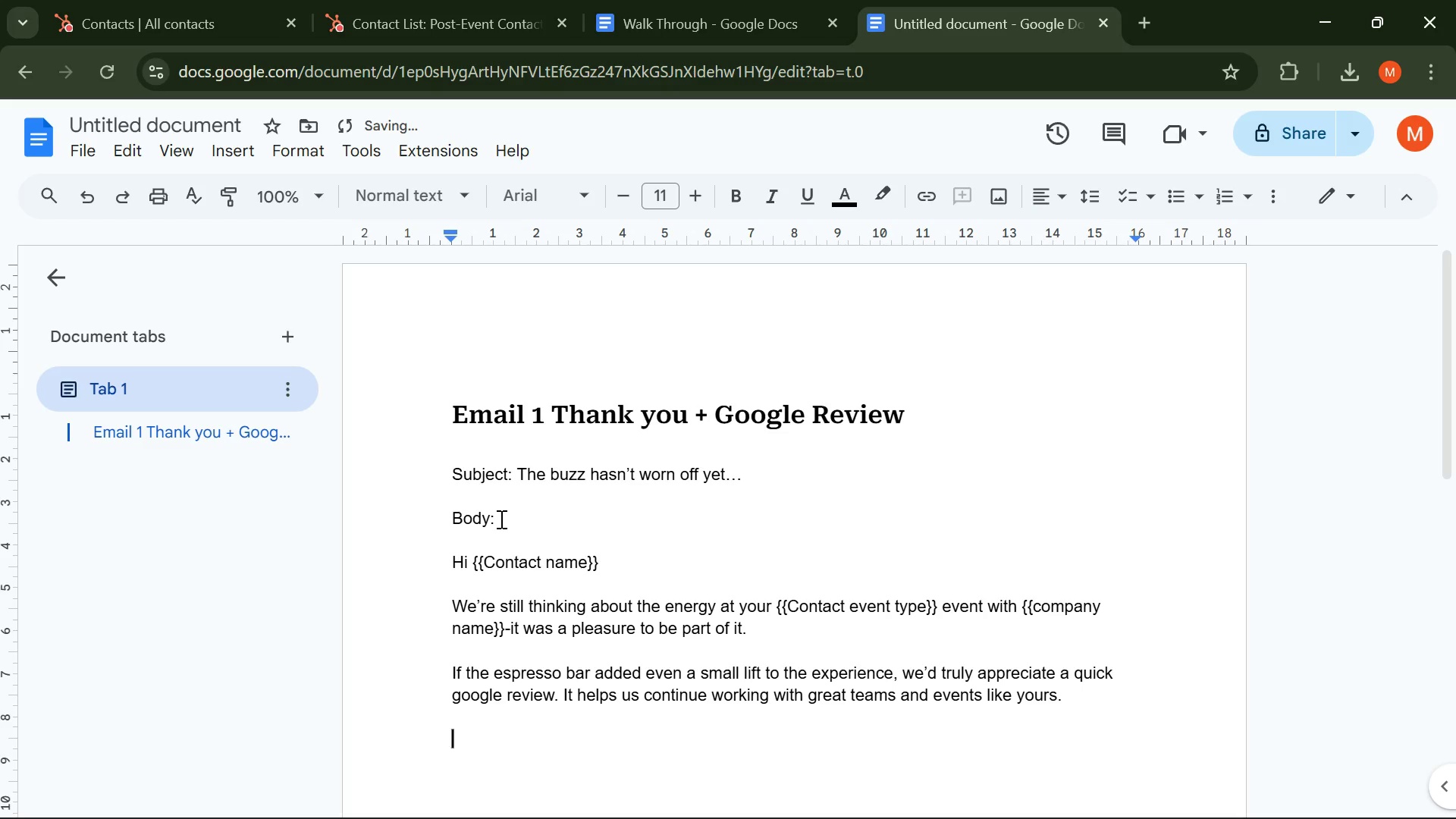 
key(BracketLeft)
 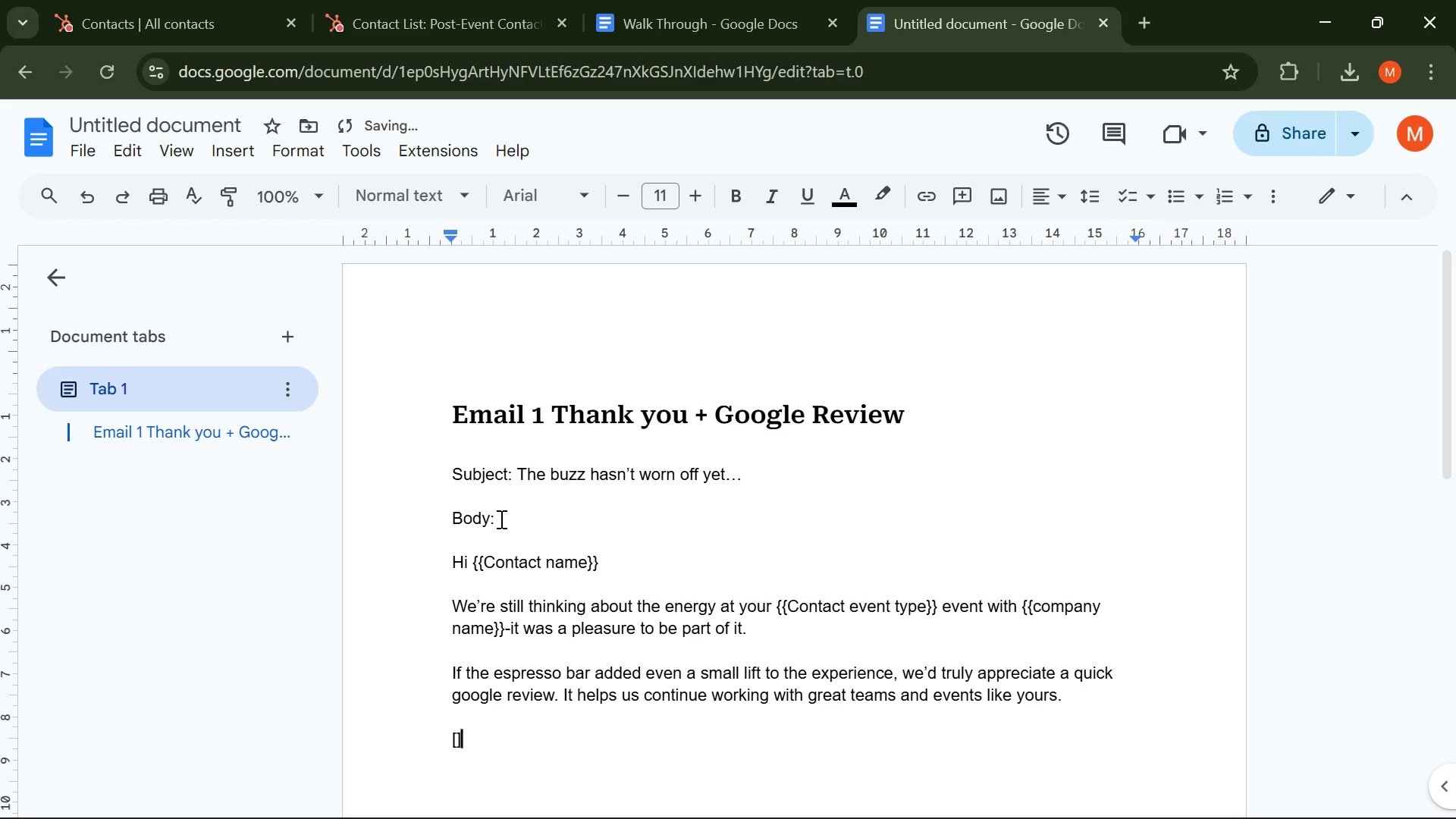 
key(BracketRight)
 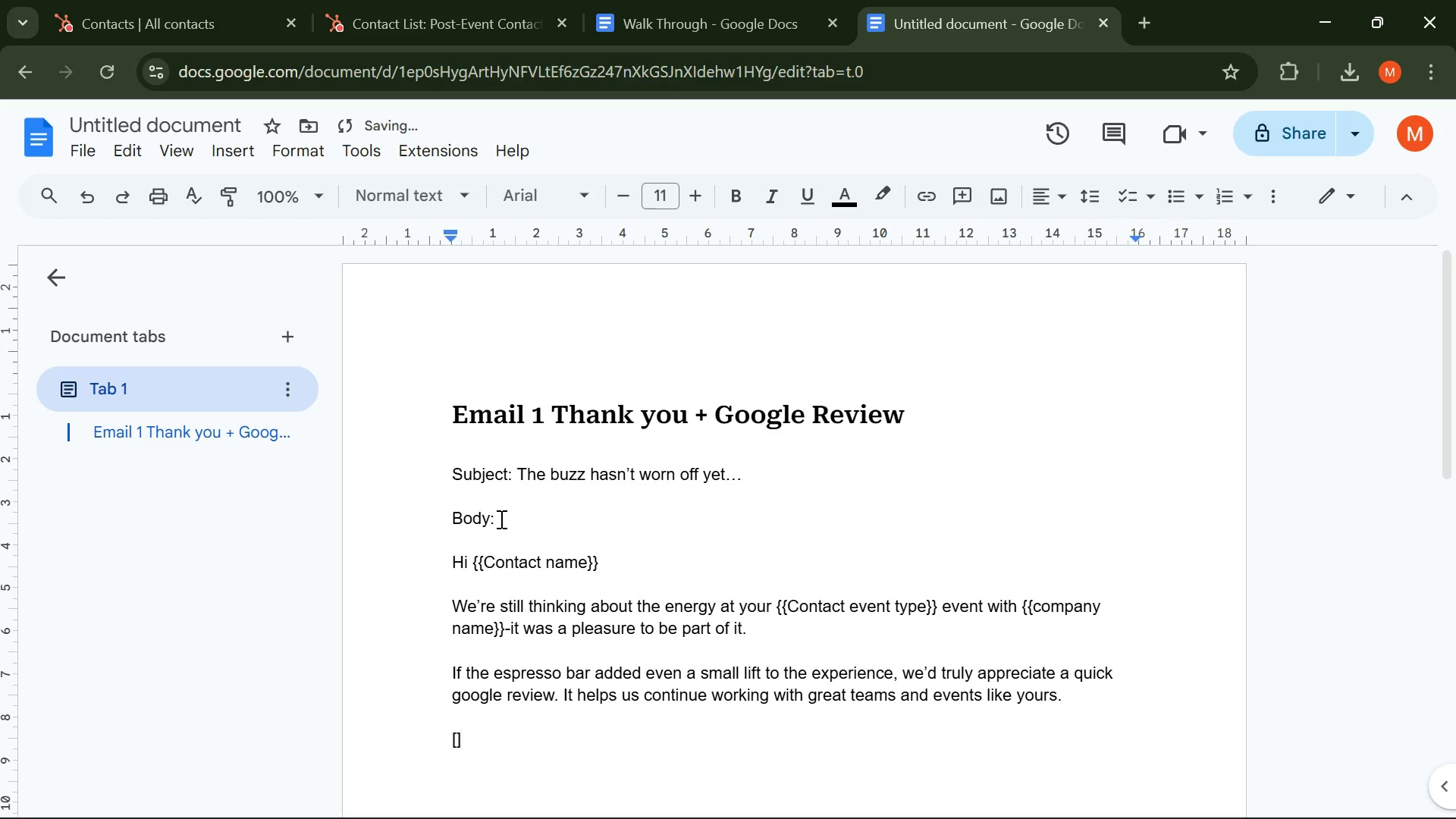 
key(ArrowLeft)
 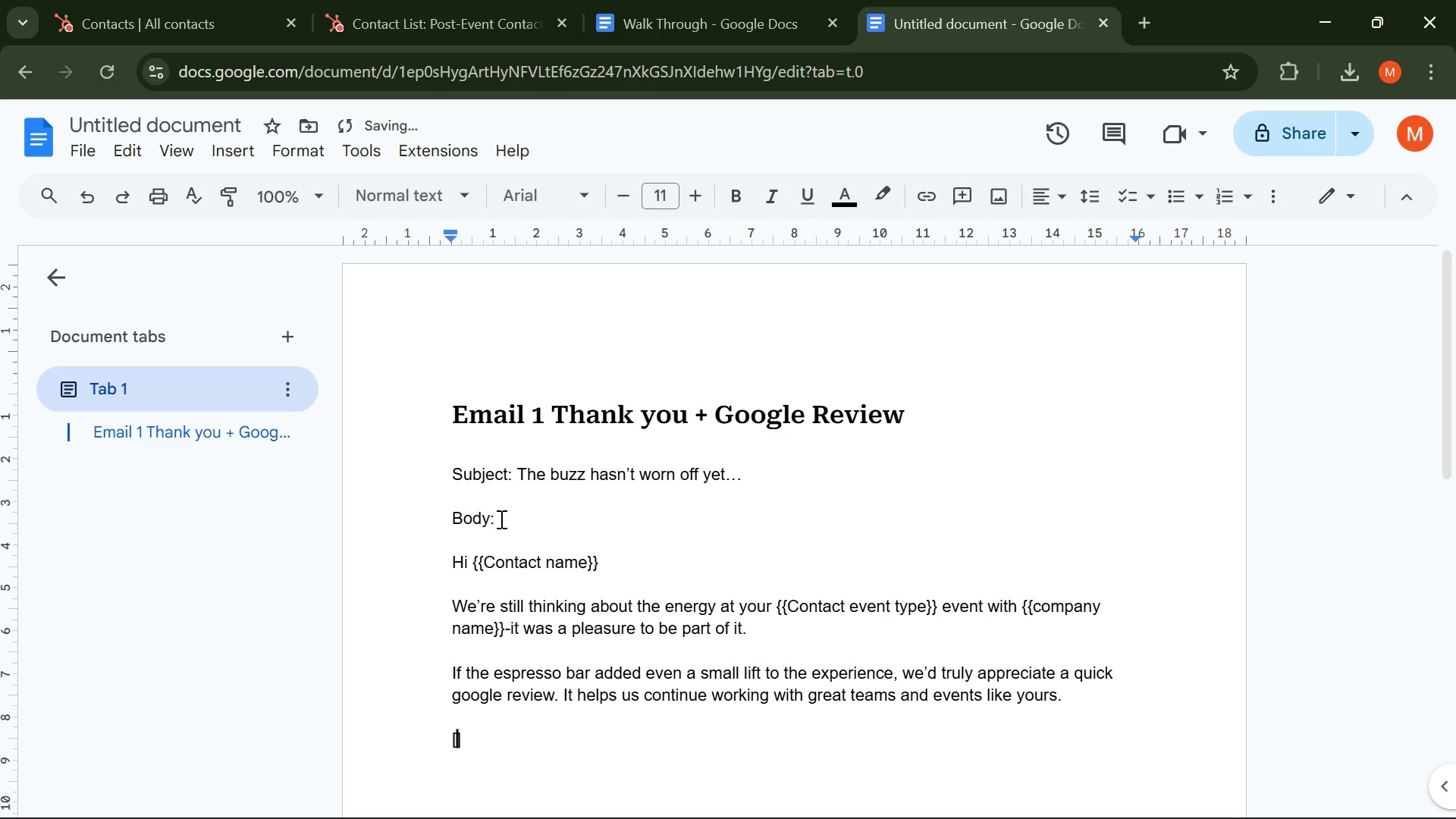 
type(Insert Google Review Link)
 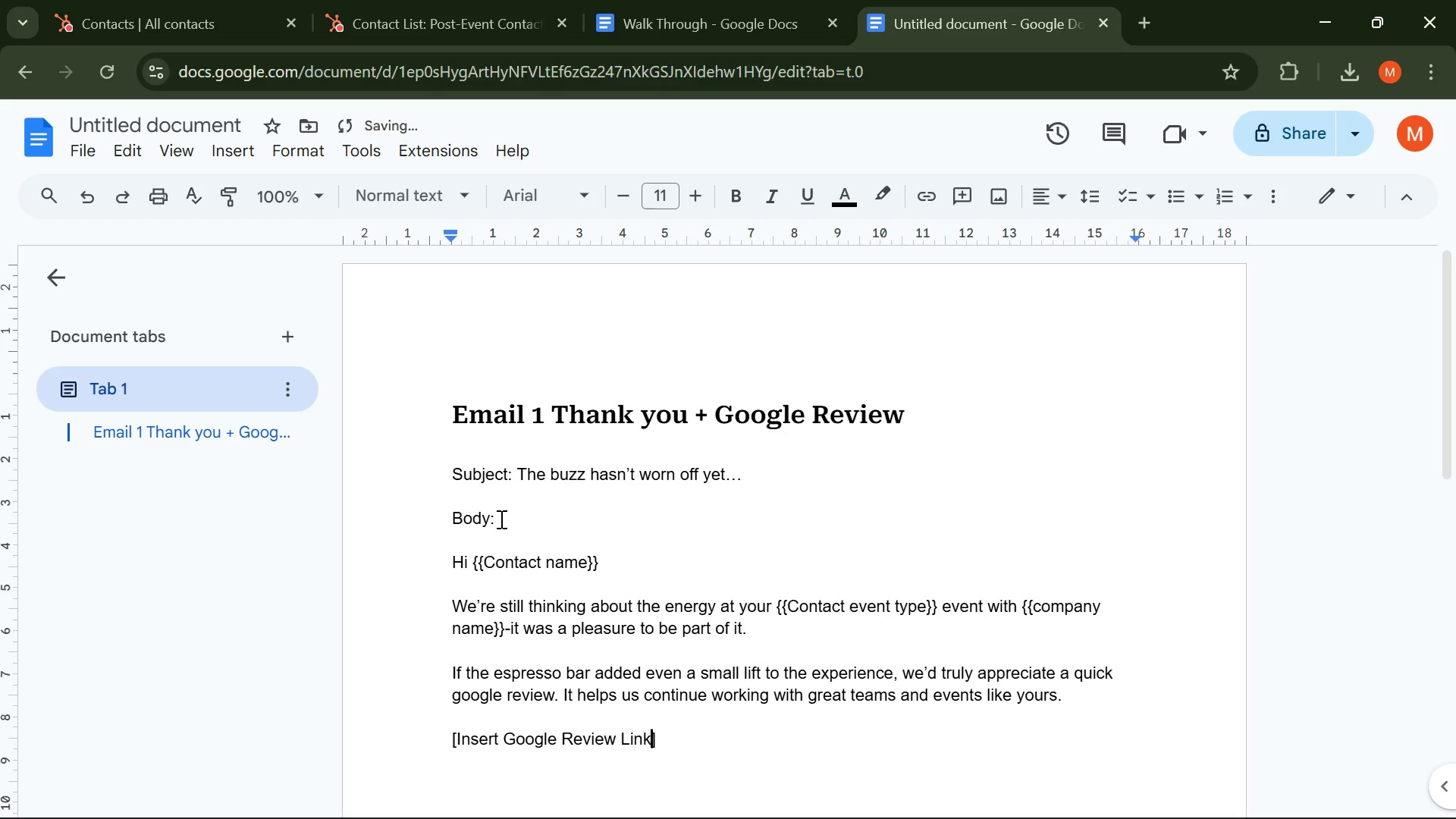 
key(ArrowRight)
 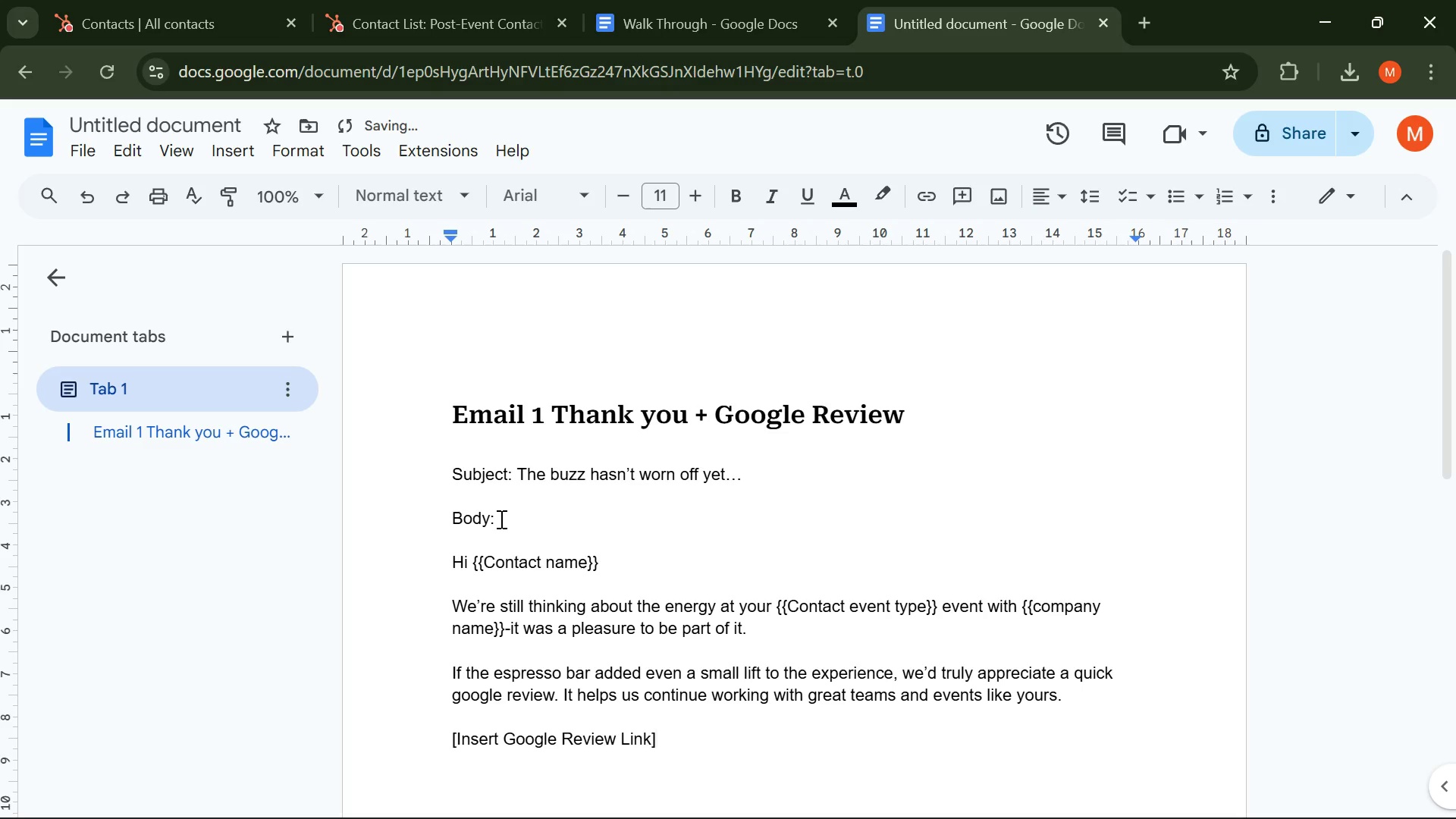 
key(Enter)
 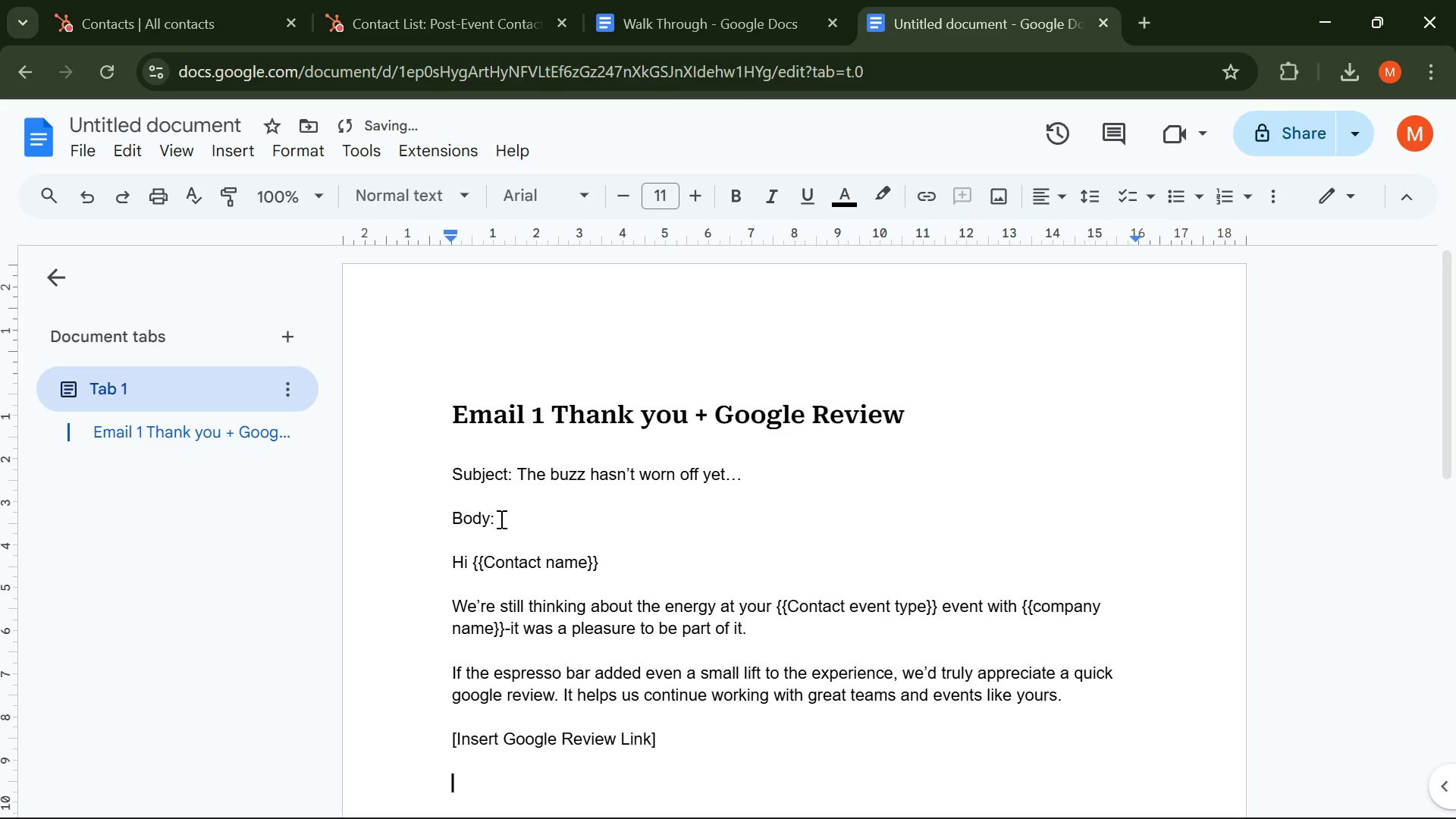 
key(Enter)
 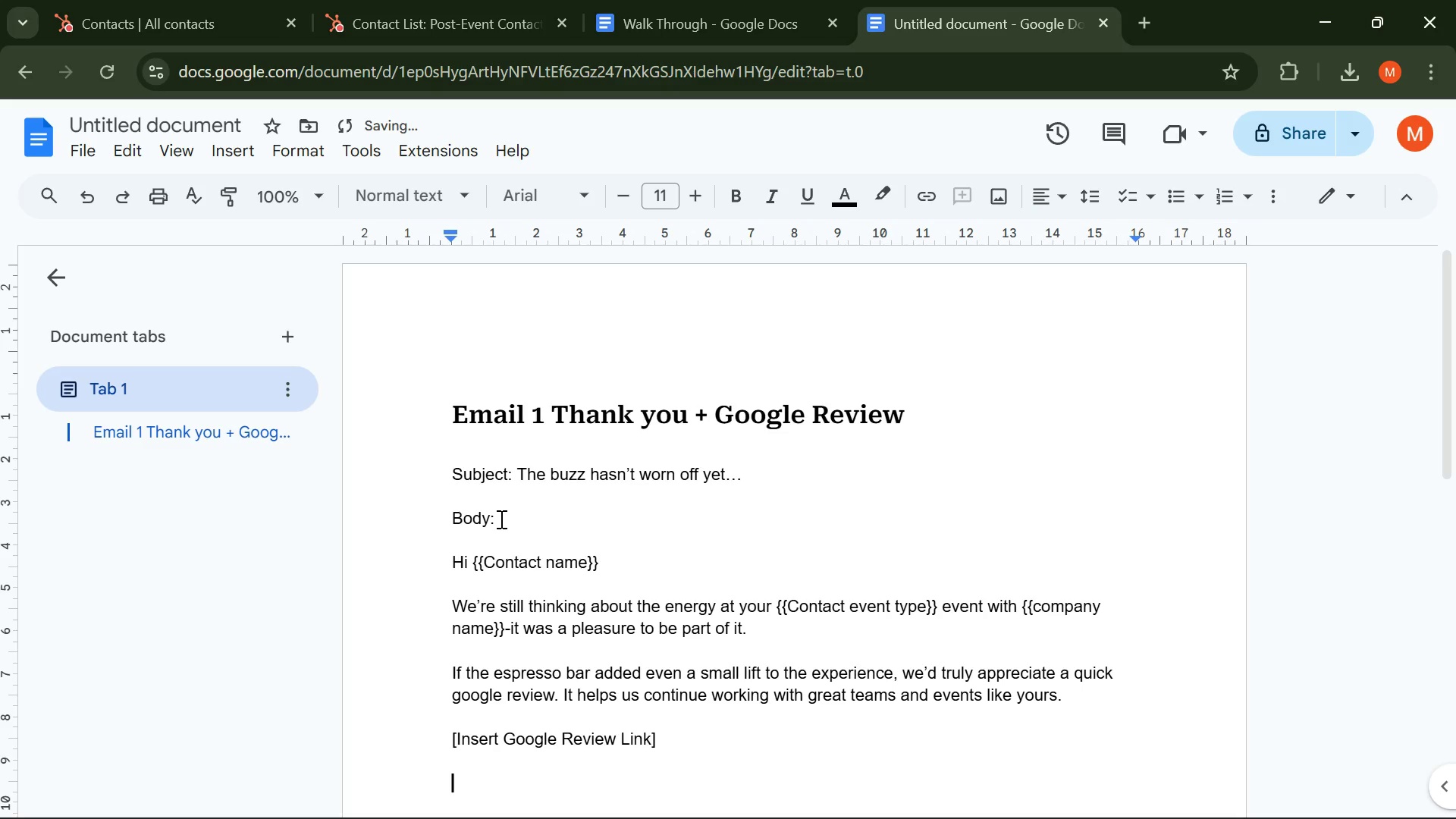 
type(Thanks again for having us - we hope the buzz is still going strong. )
 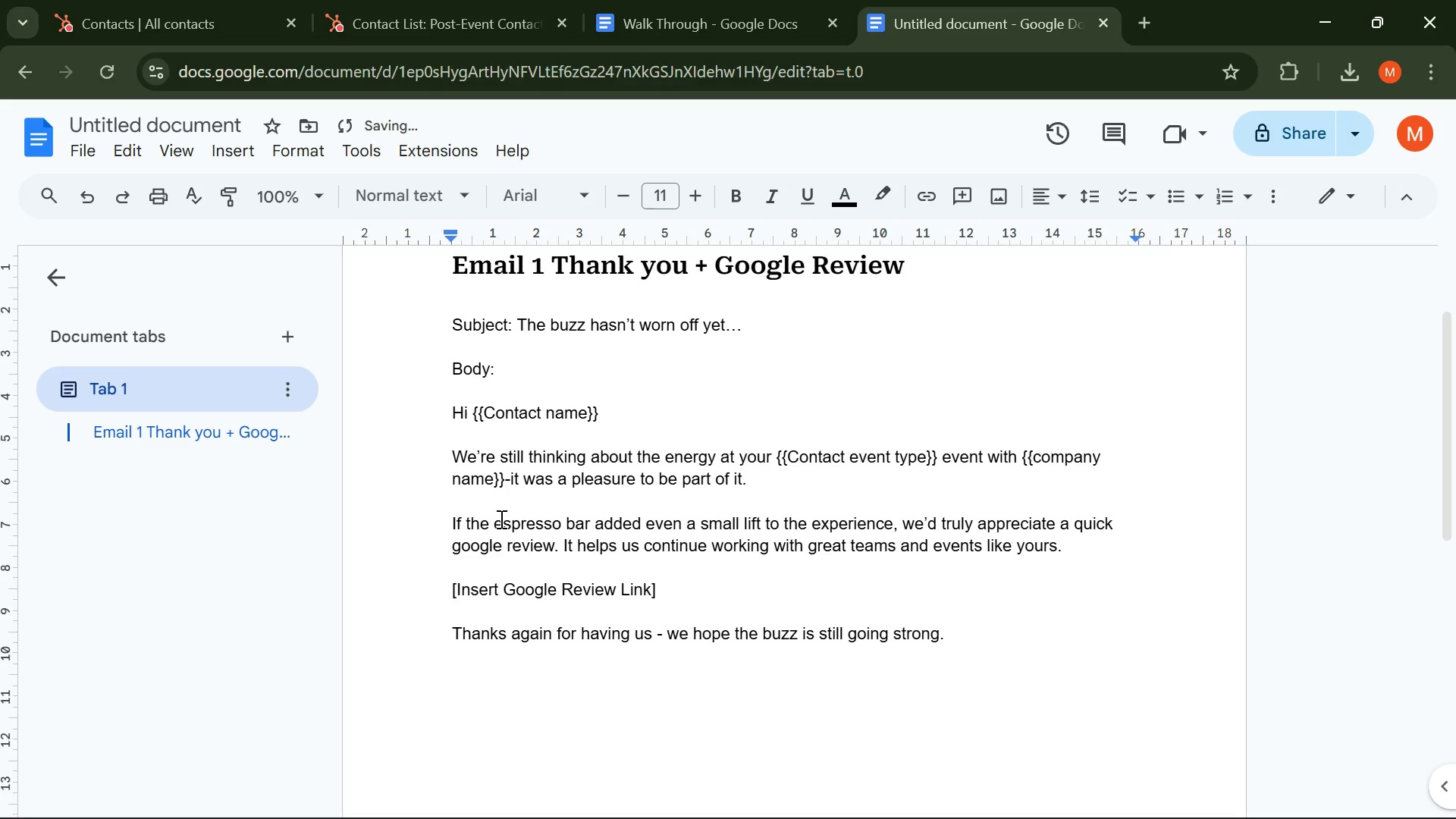 
key(Enter)
 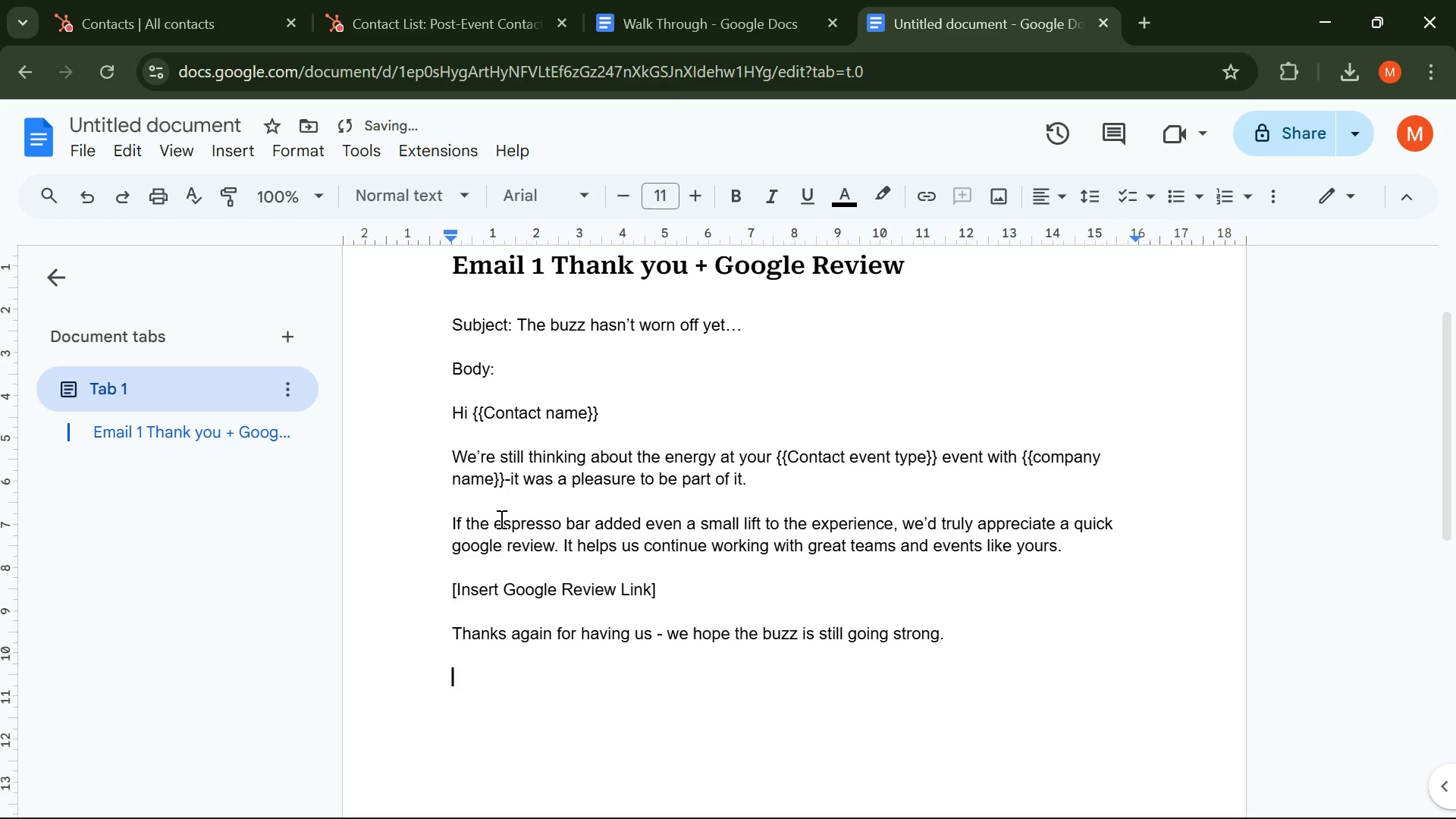 
key(Enter)
 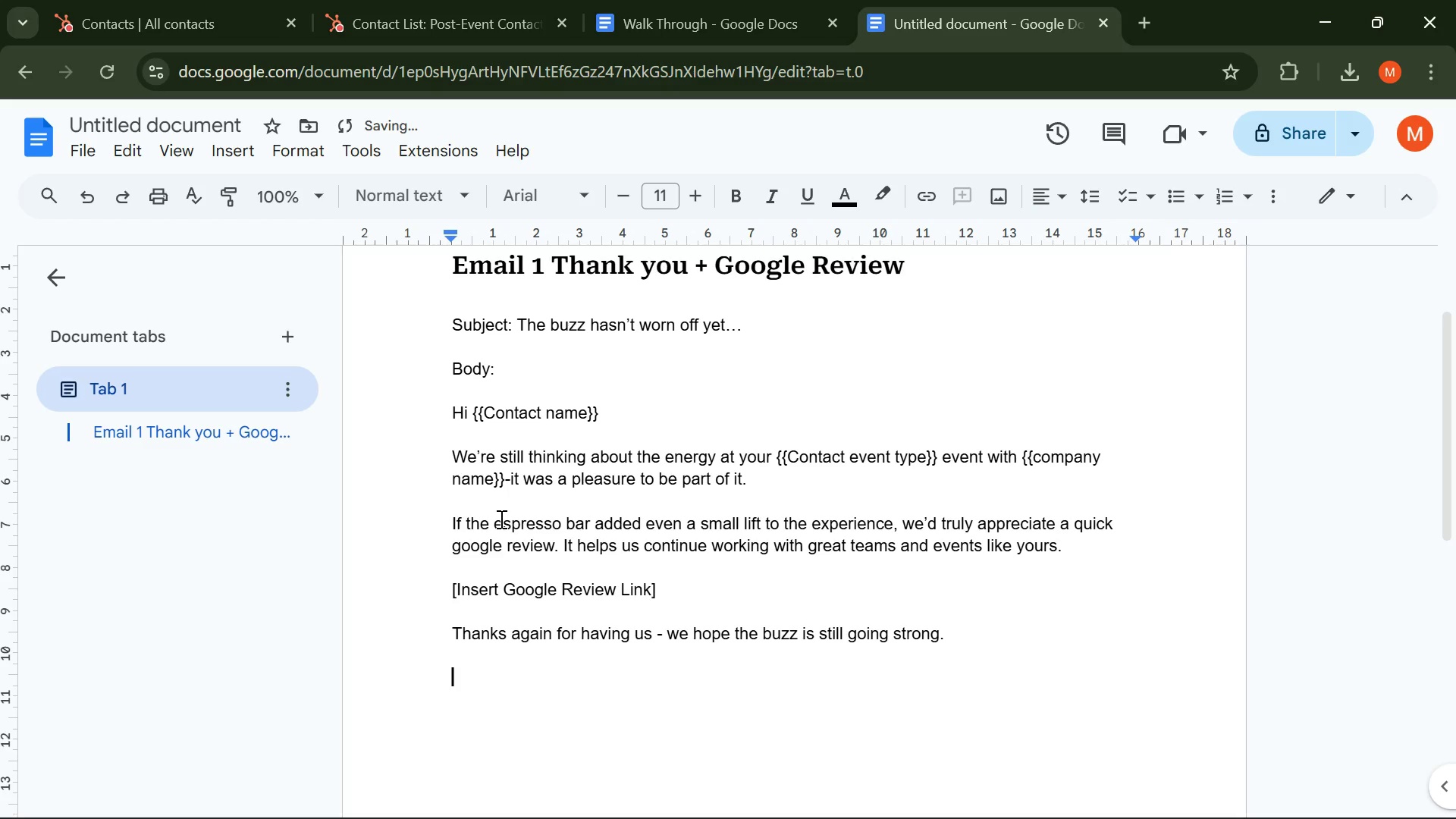 
type(Warmly,)
 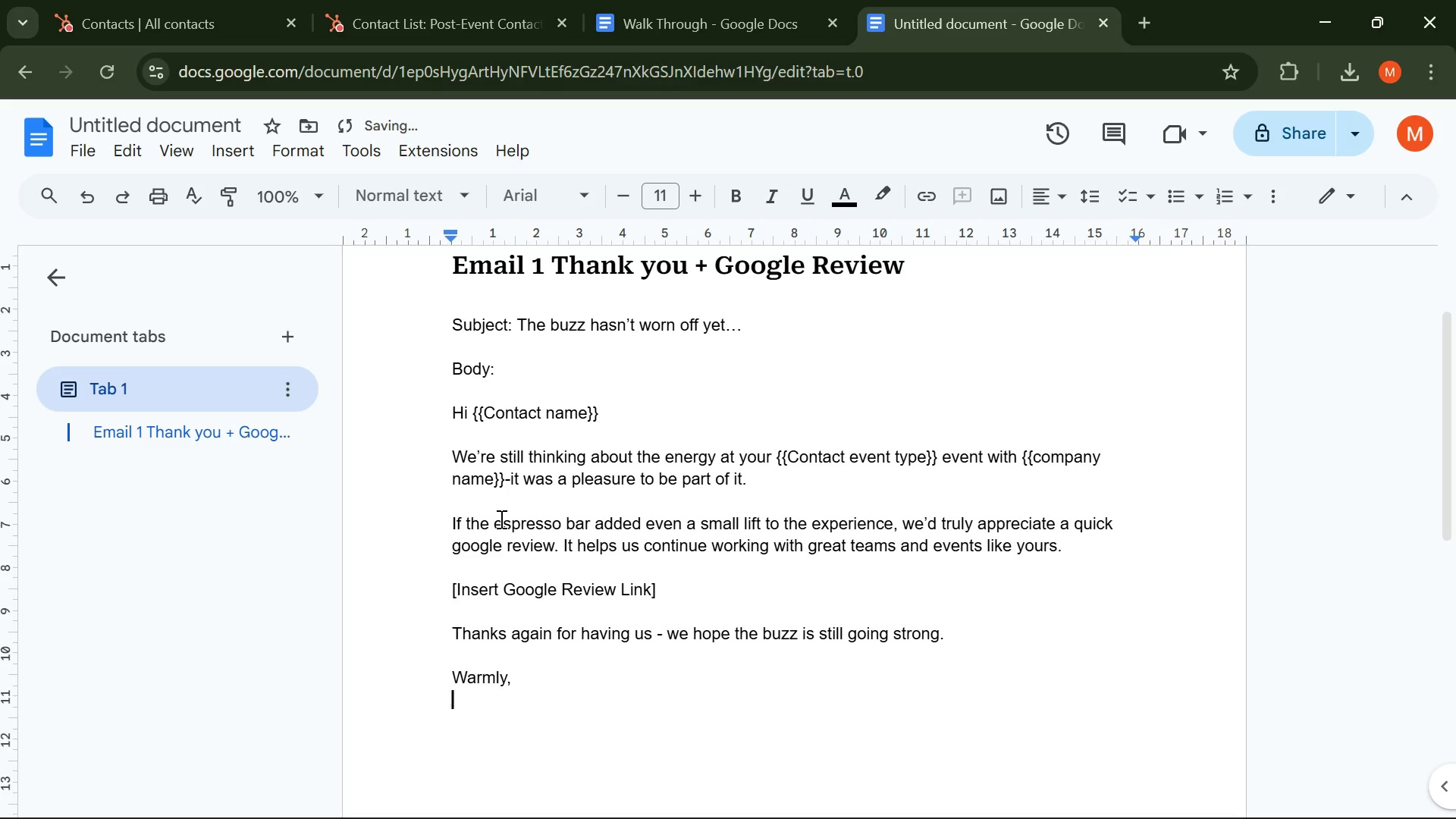 
key(Enter)
 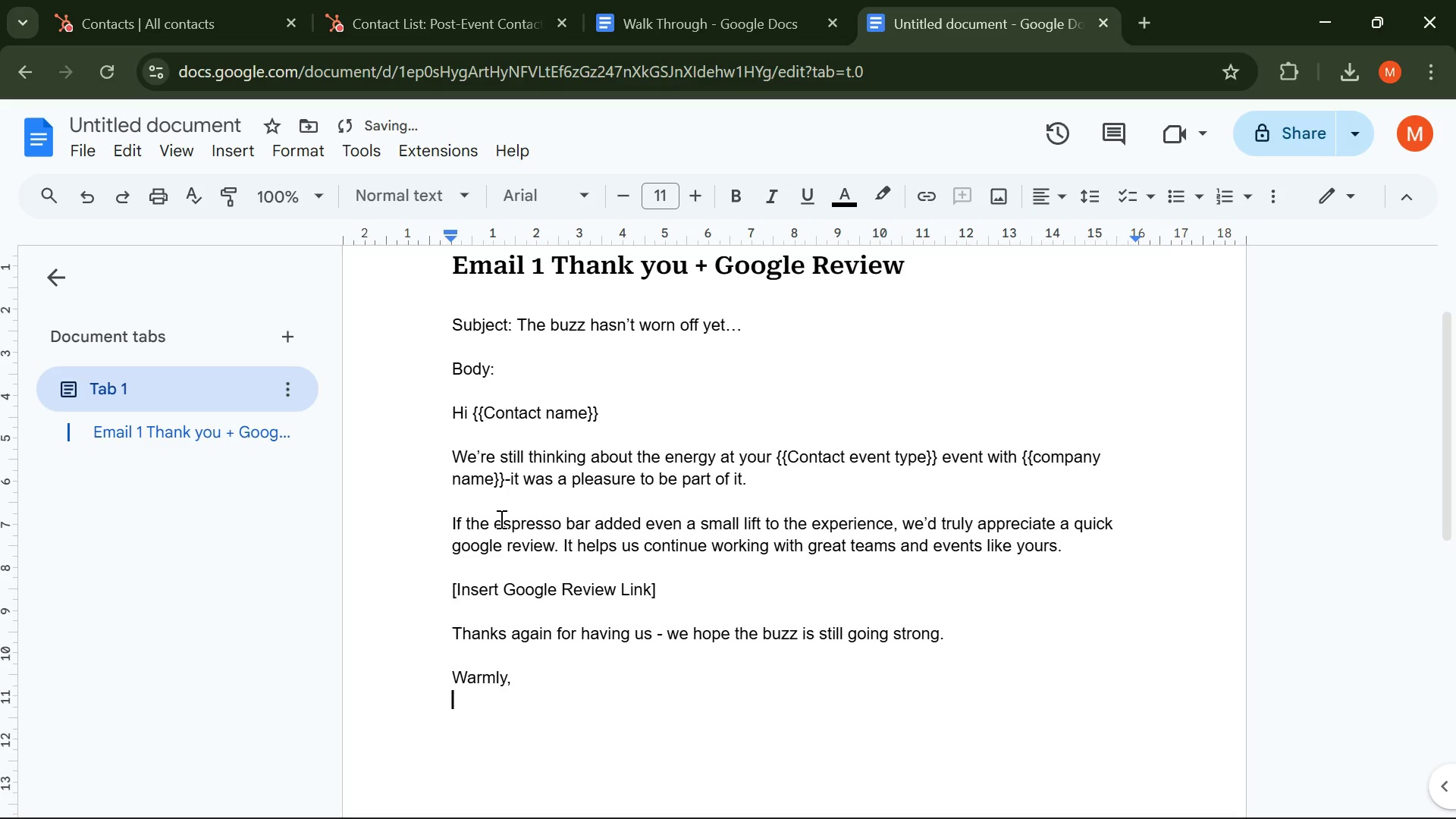 
type(Creama on Wheels )
 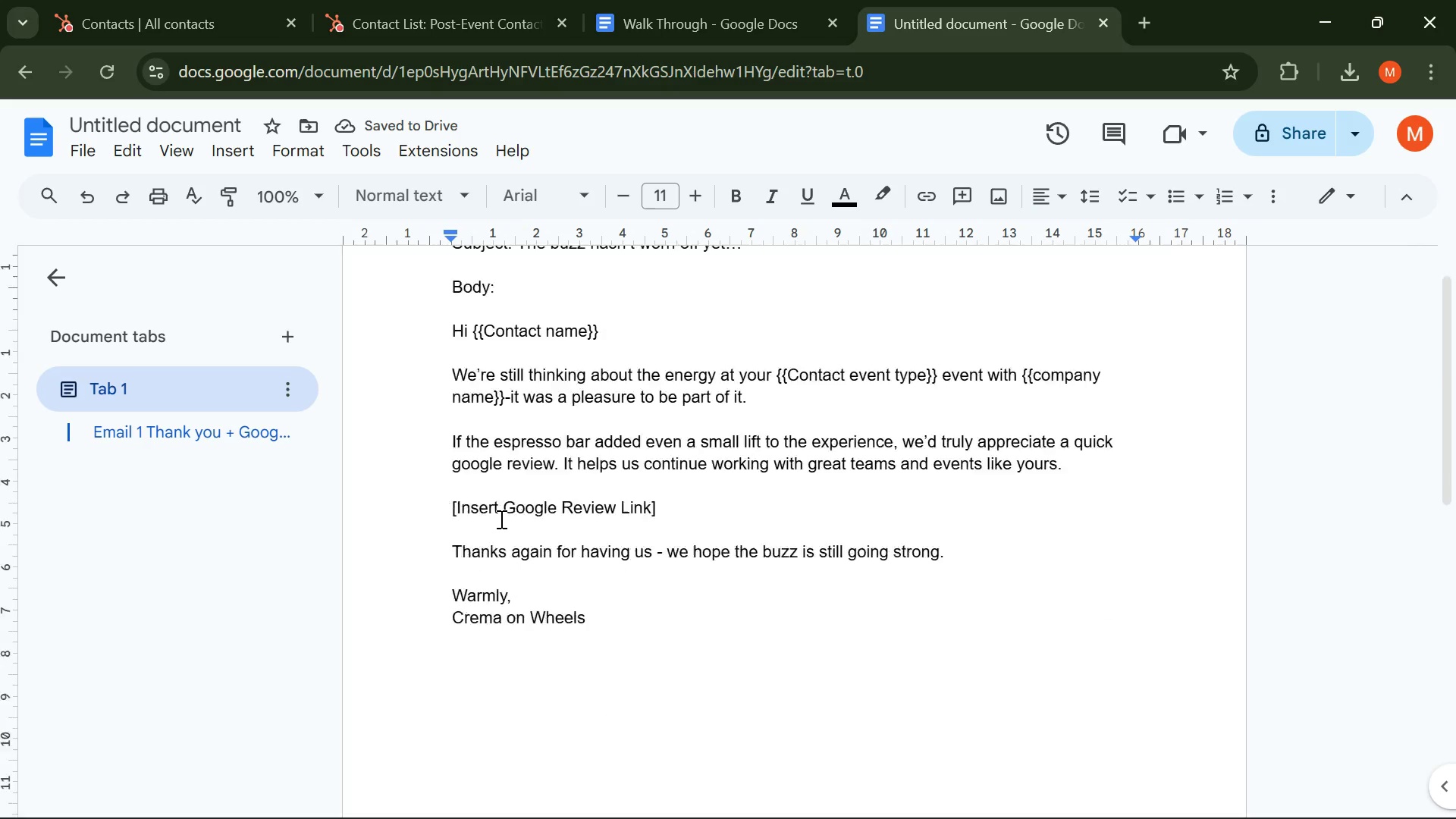 
key(Enter)
 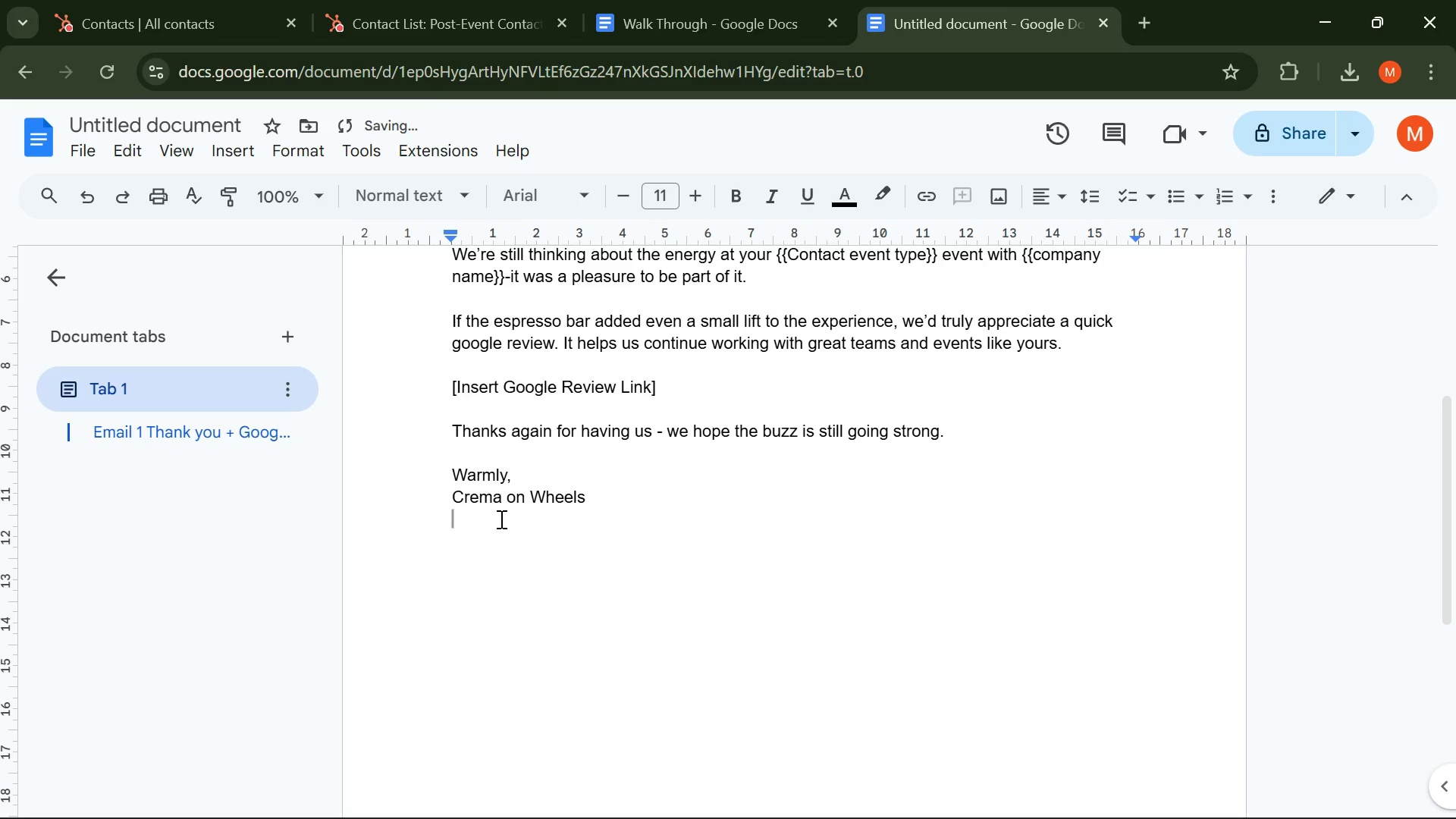 
key(Control+Enter)
 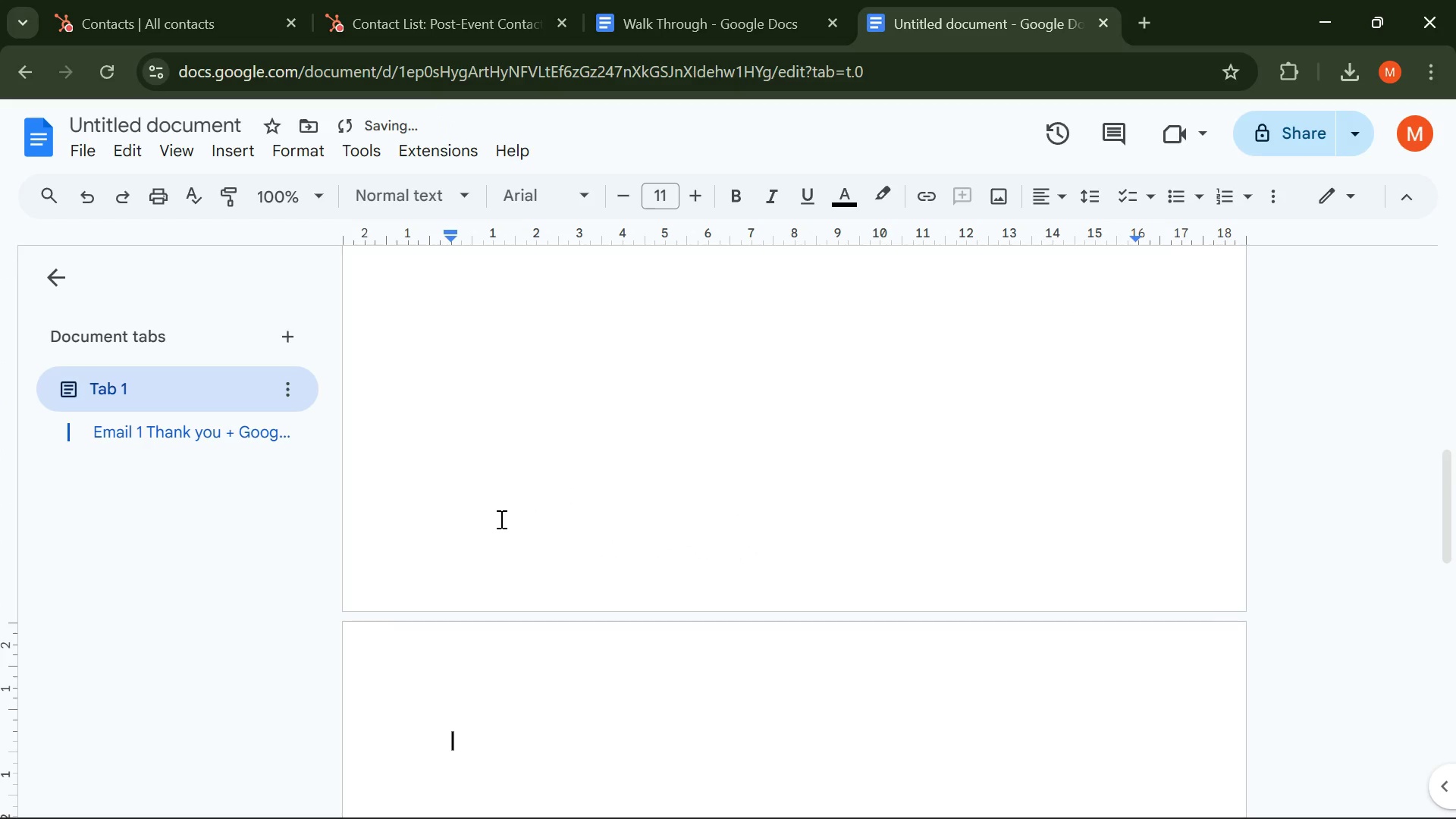 
type(Email 2 )
 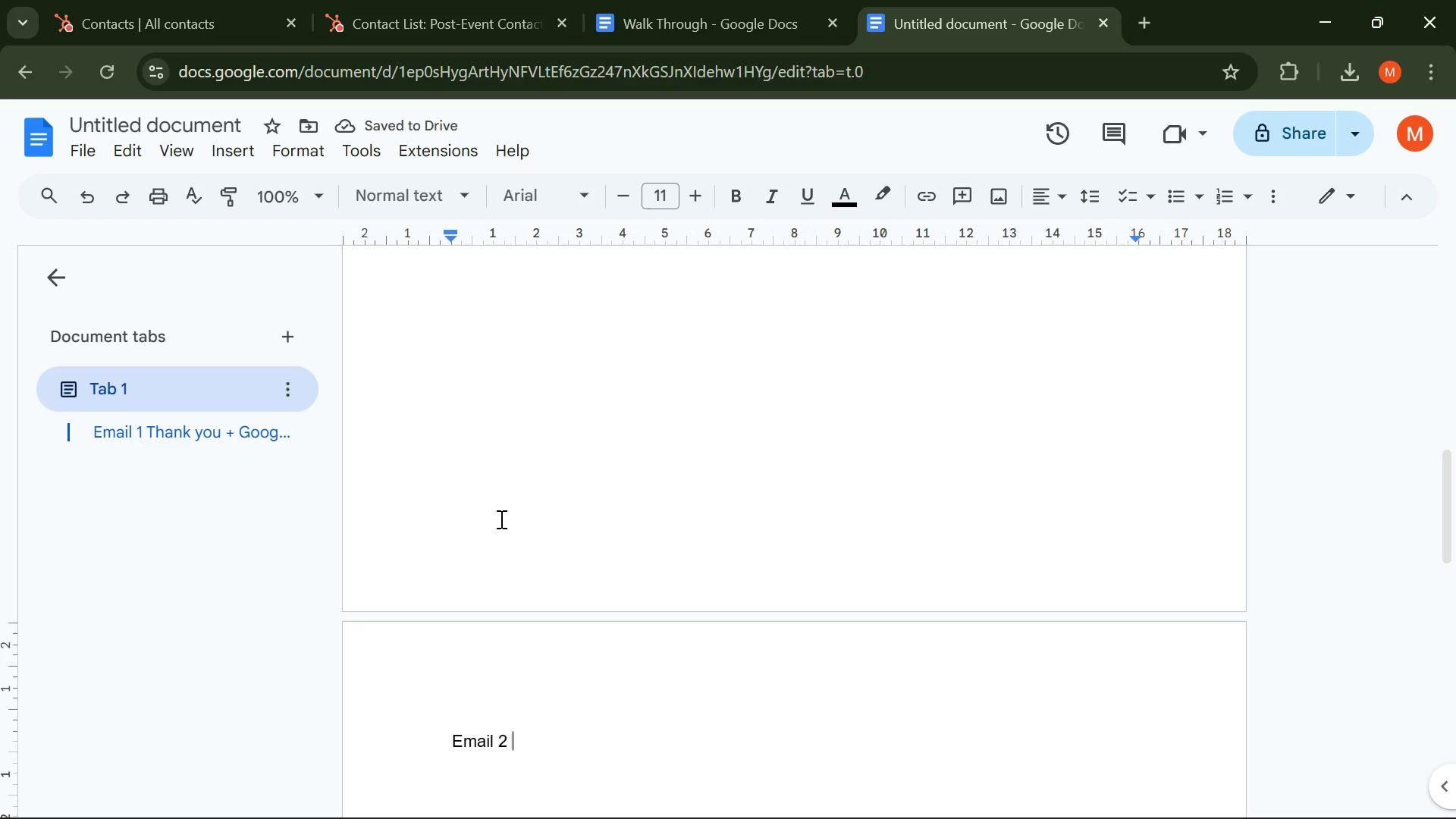 
type(Referral Program )
 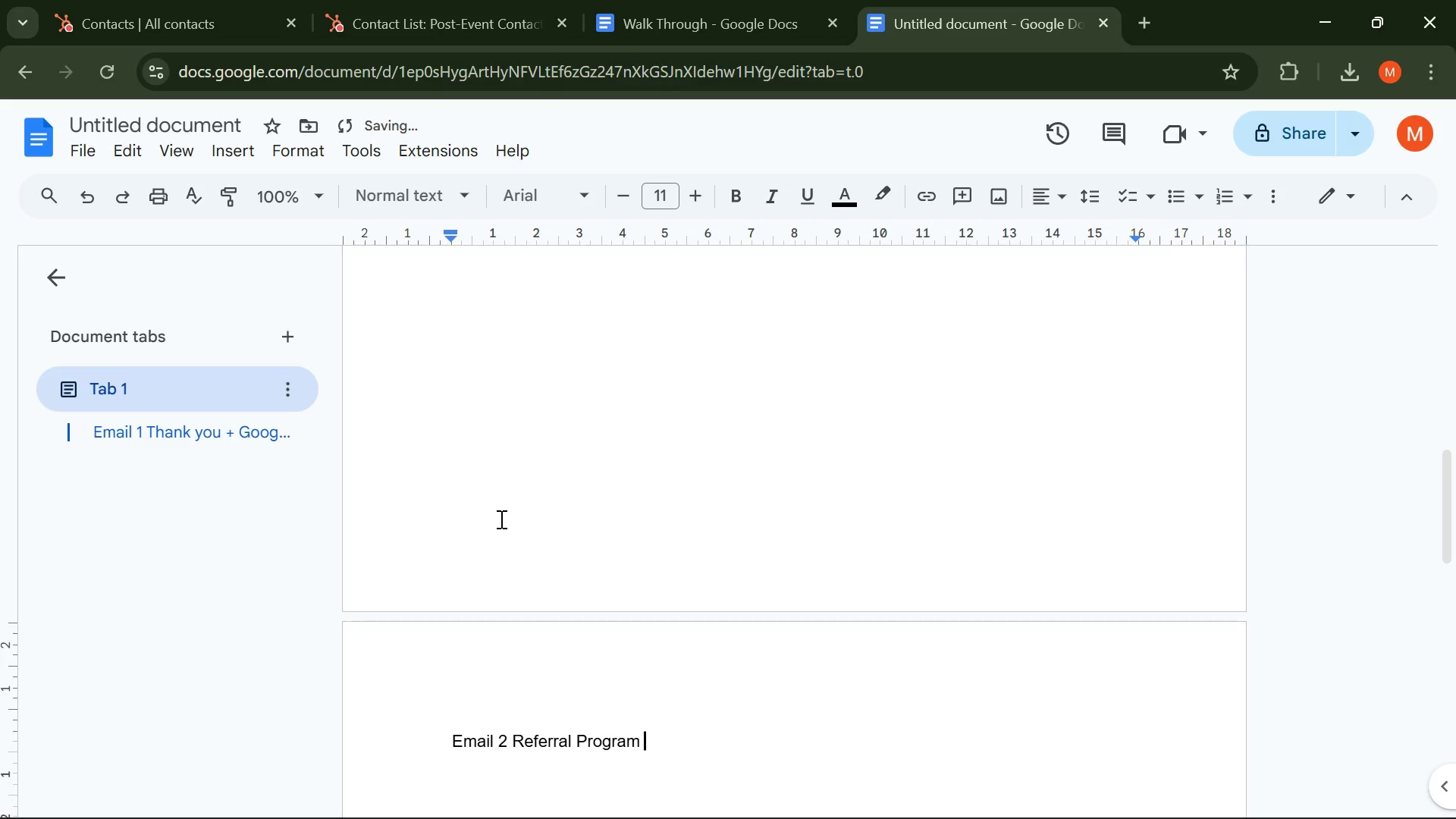 
key(Enter)
 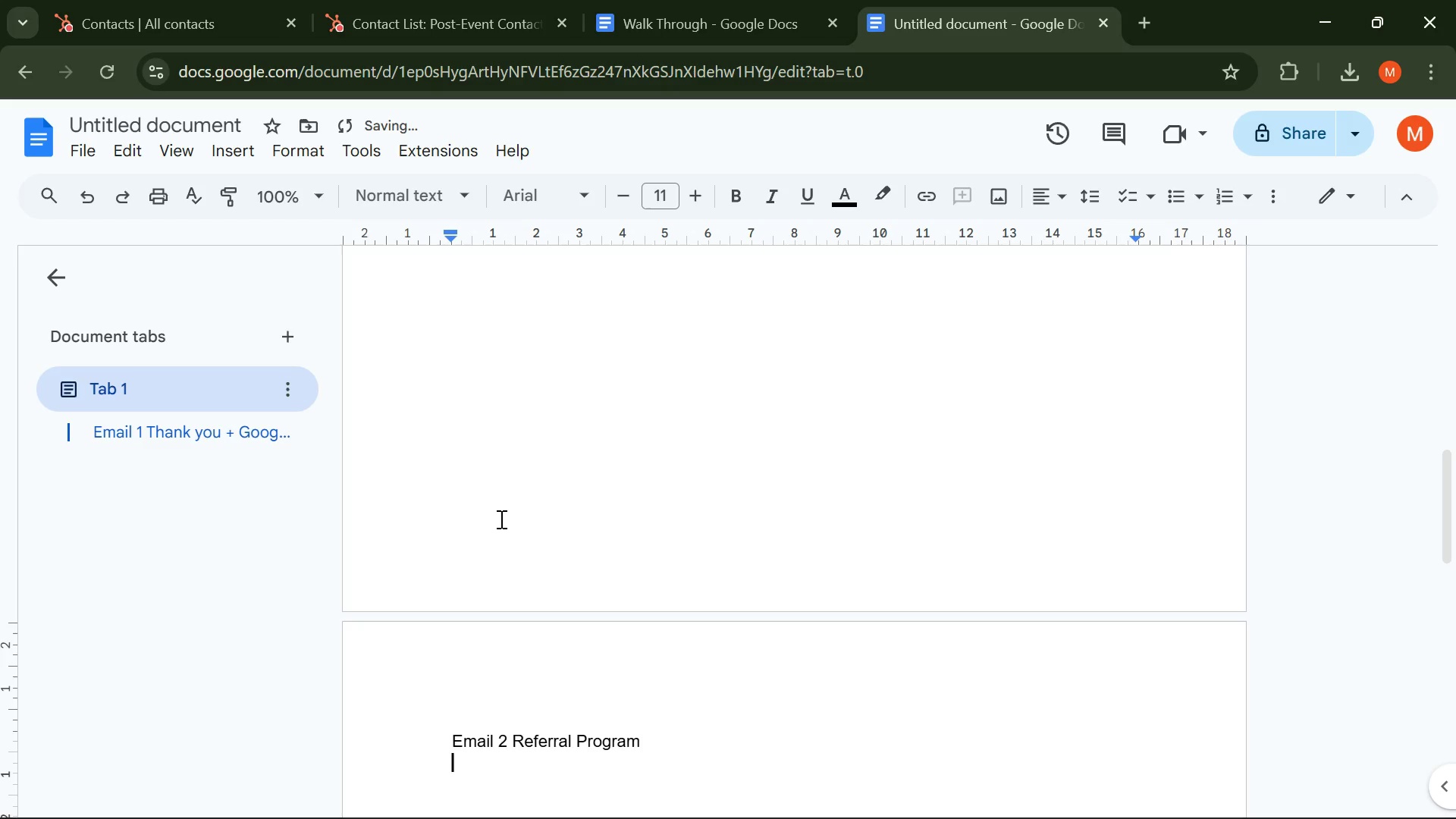 
key(Enter)
 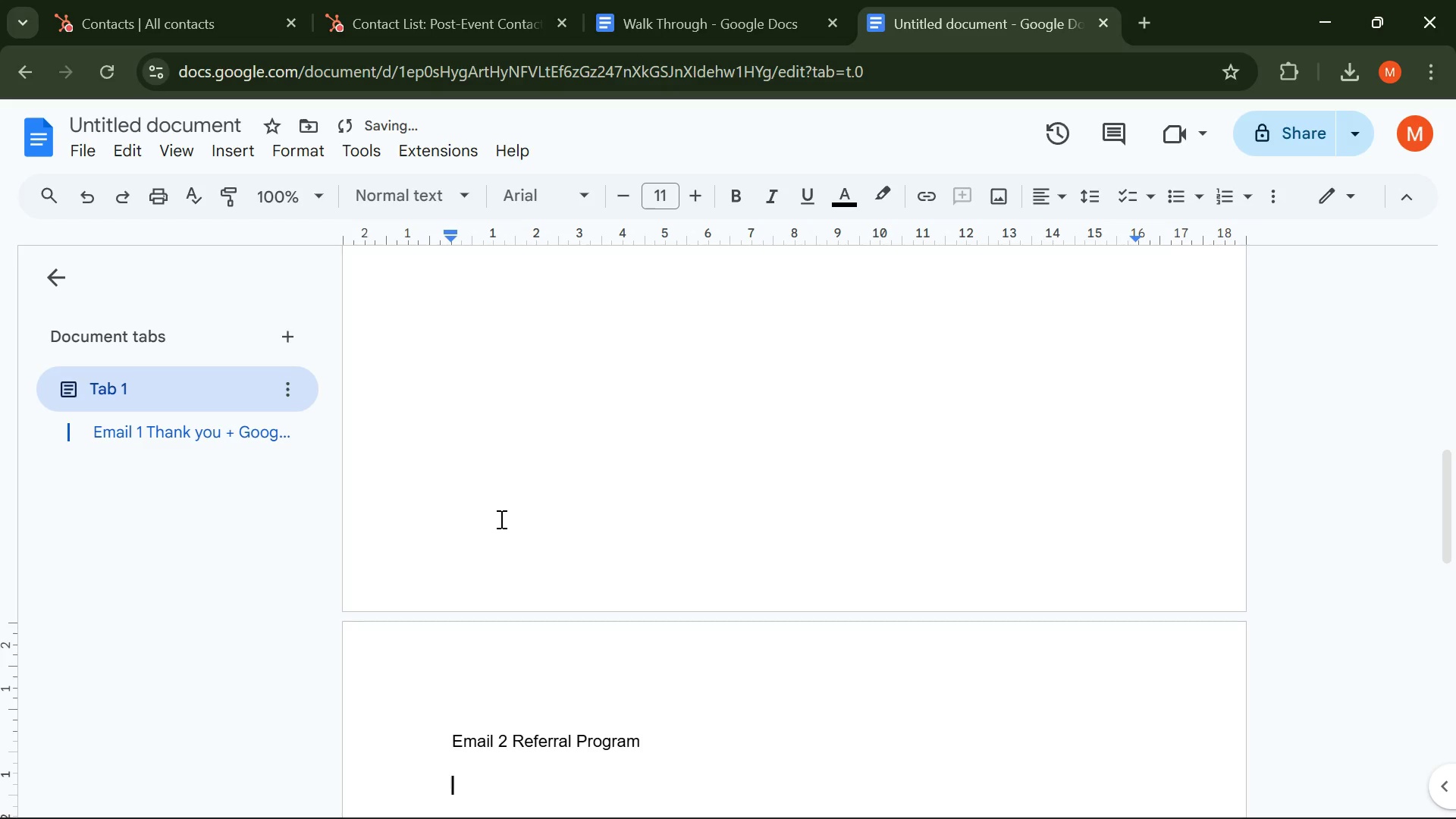 
type(Subject : )
 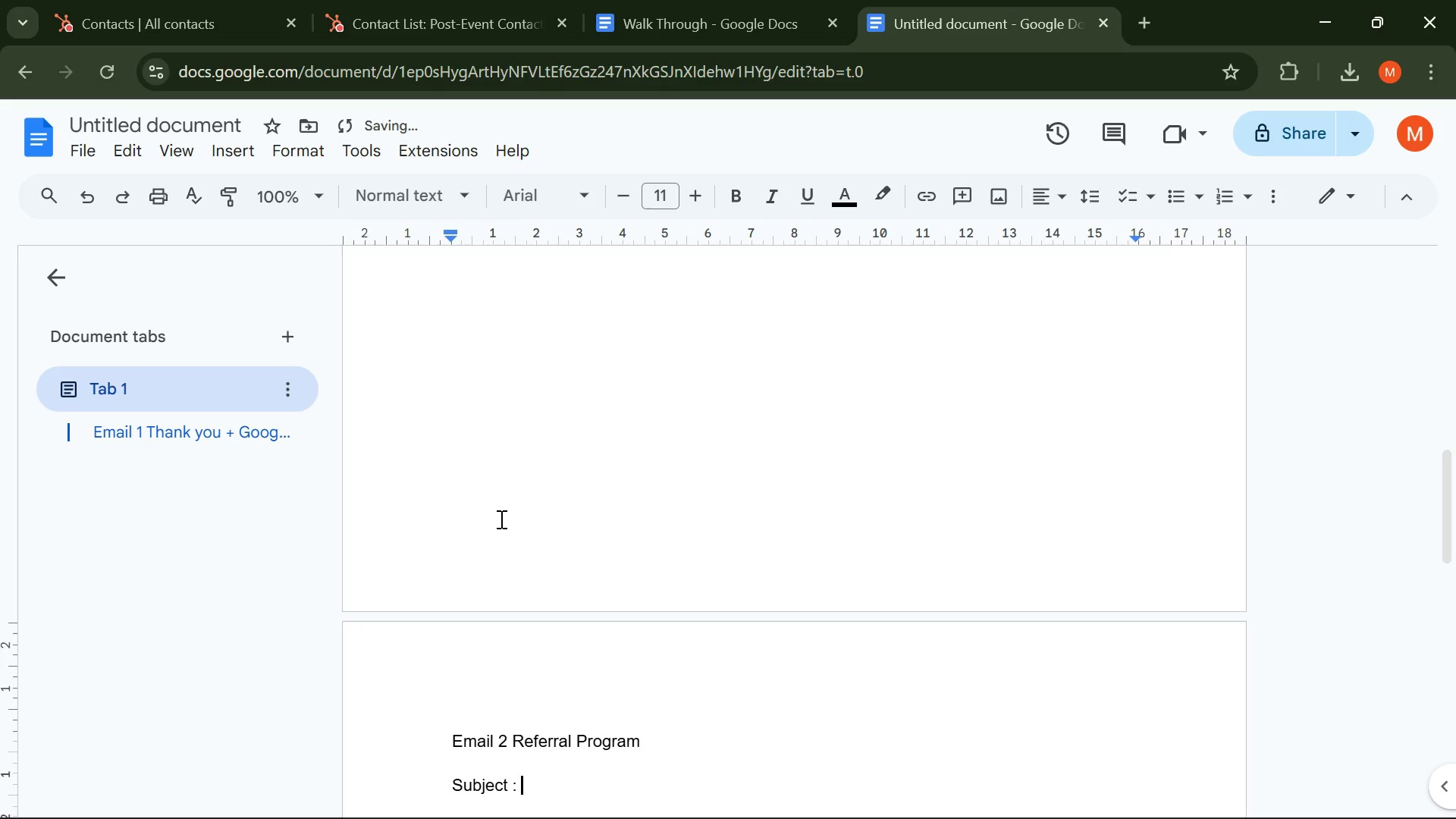 
scroll: coordinate [520, 641], scroll_direction: down, amount: 4.0
 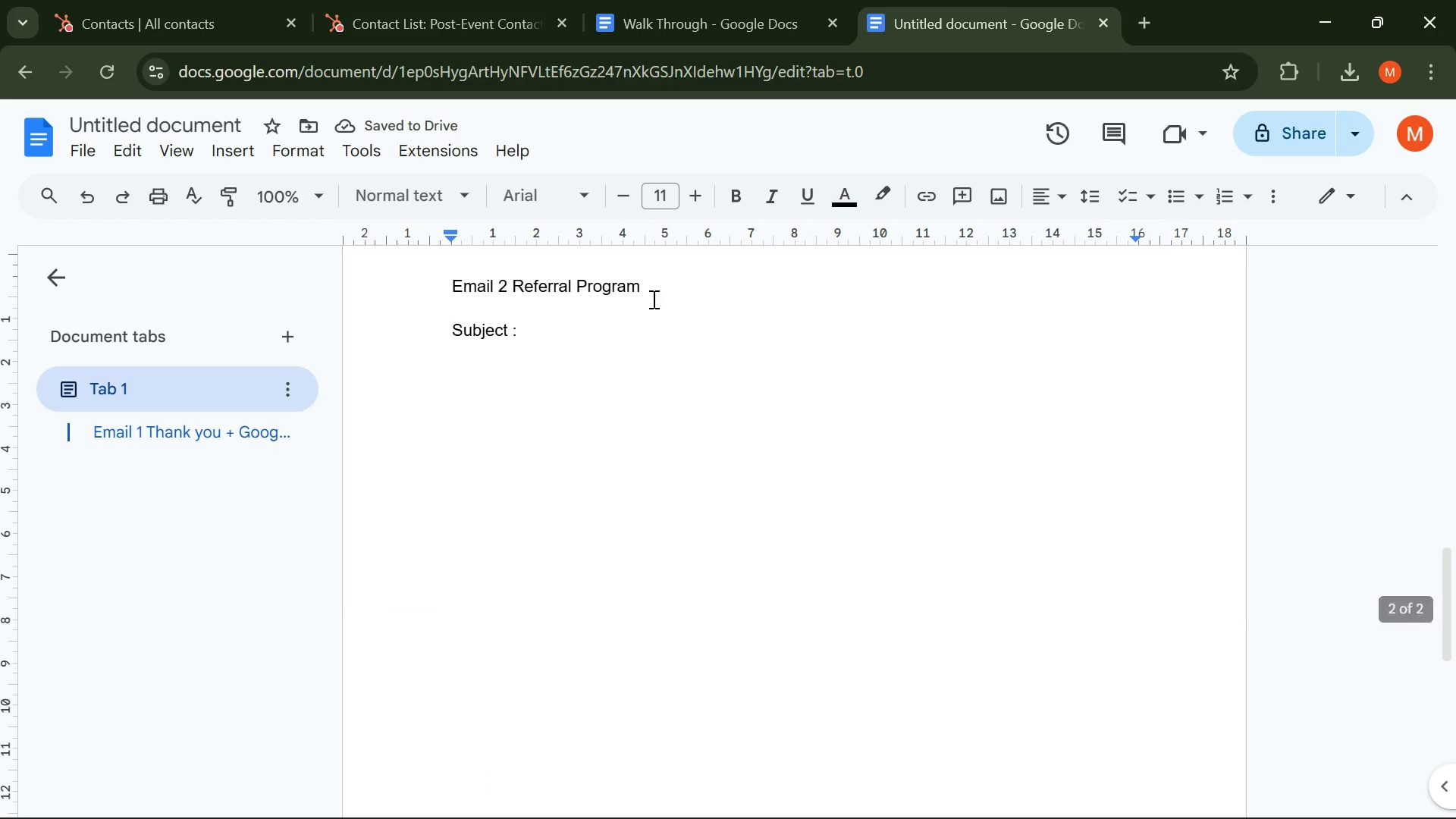 
left_click_drag(start_coordinate=[647, 291], to_coordinate=[428, 280])
 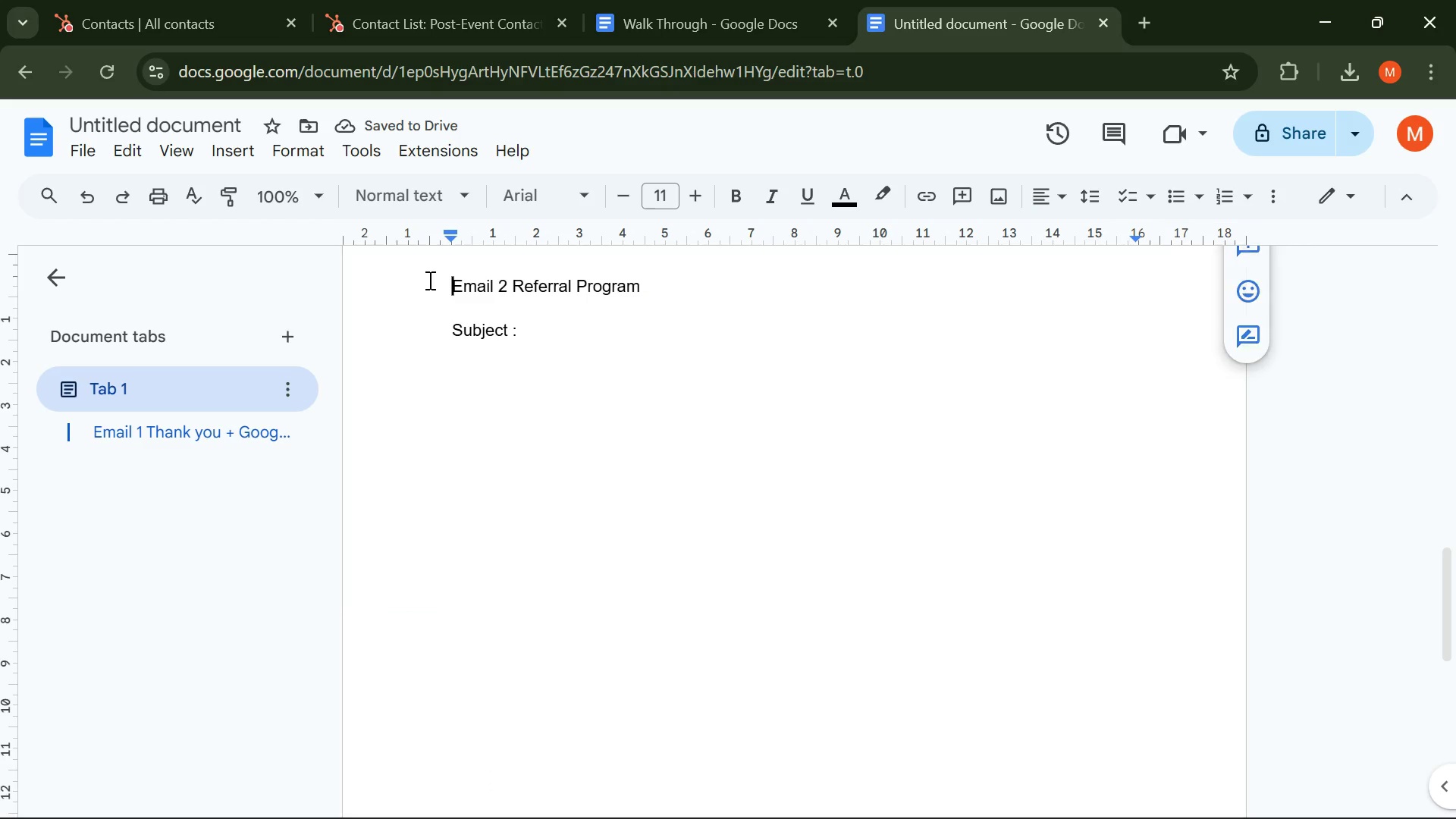 
left_click([428, 280])
 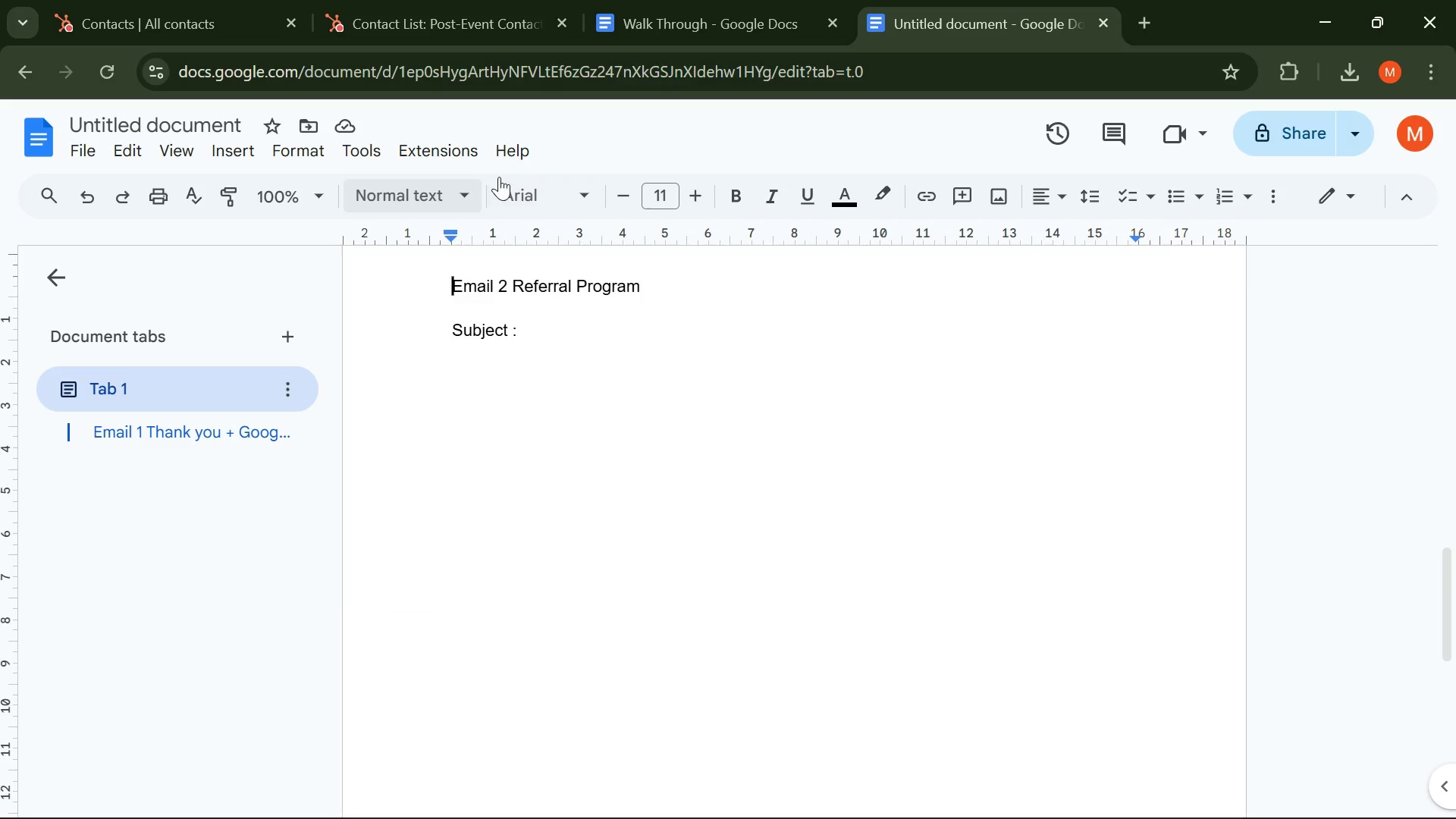 
left_click_drag(start_coordinate=[657, 282], to_coordinate=[429, 275])
 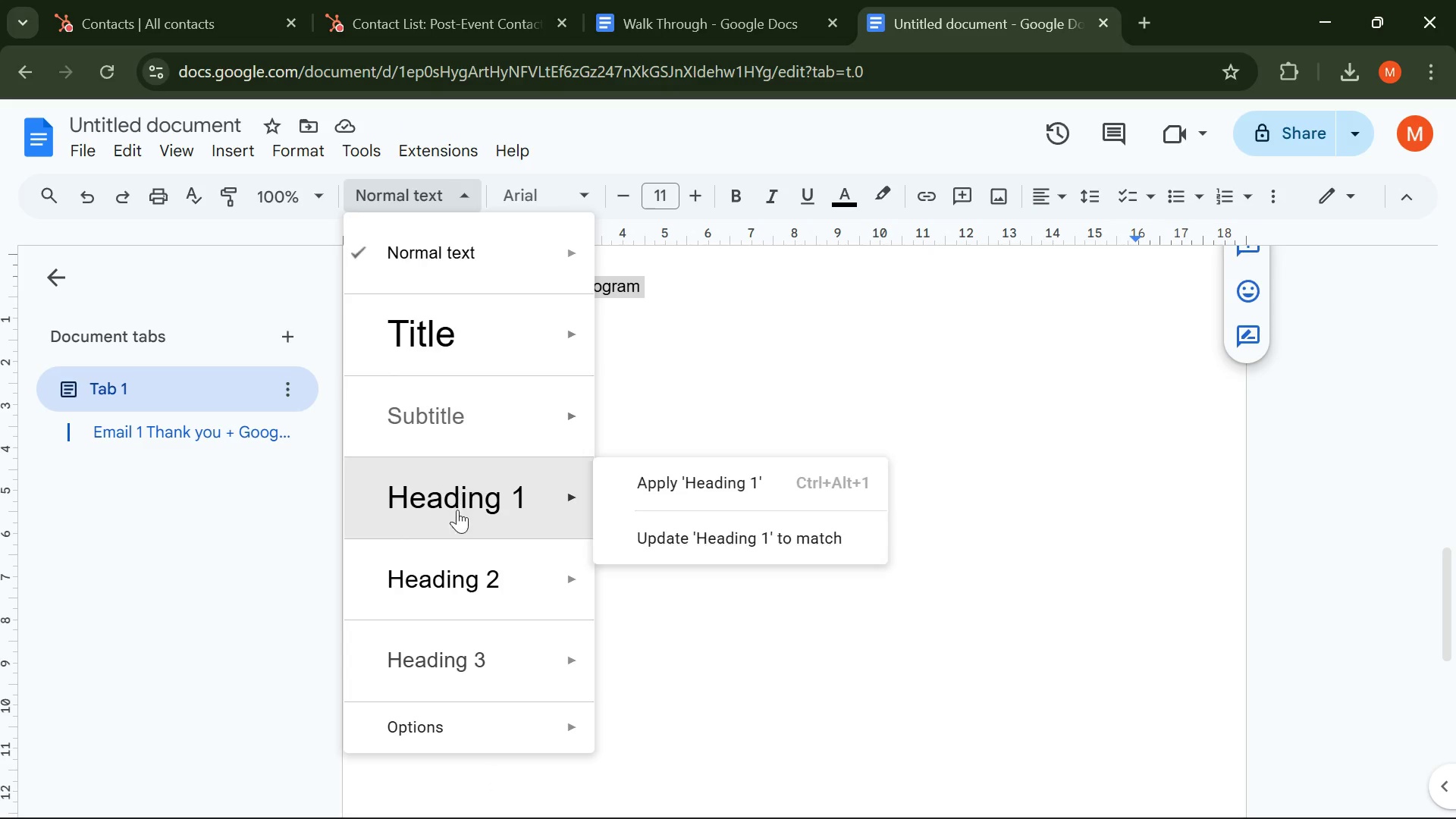 
left_click([457, 554])
 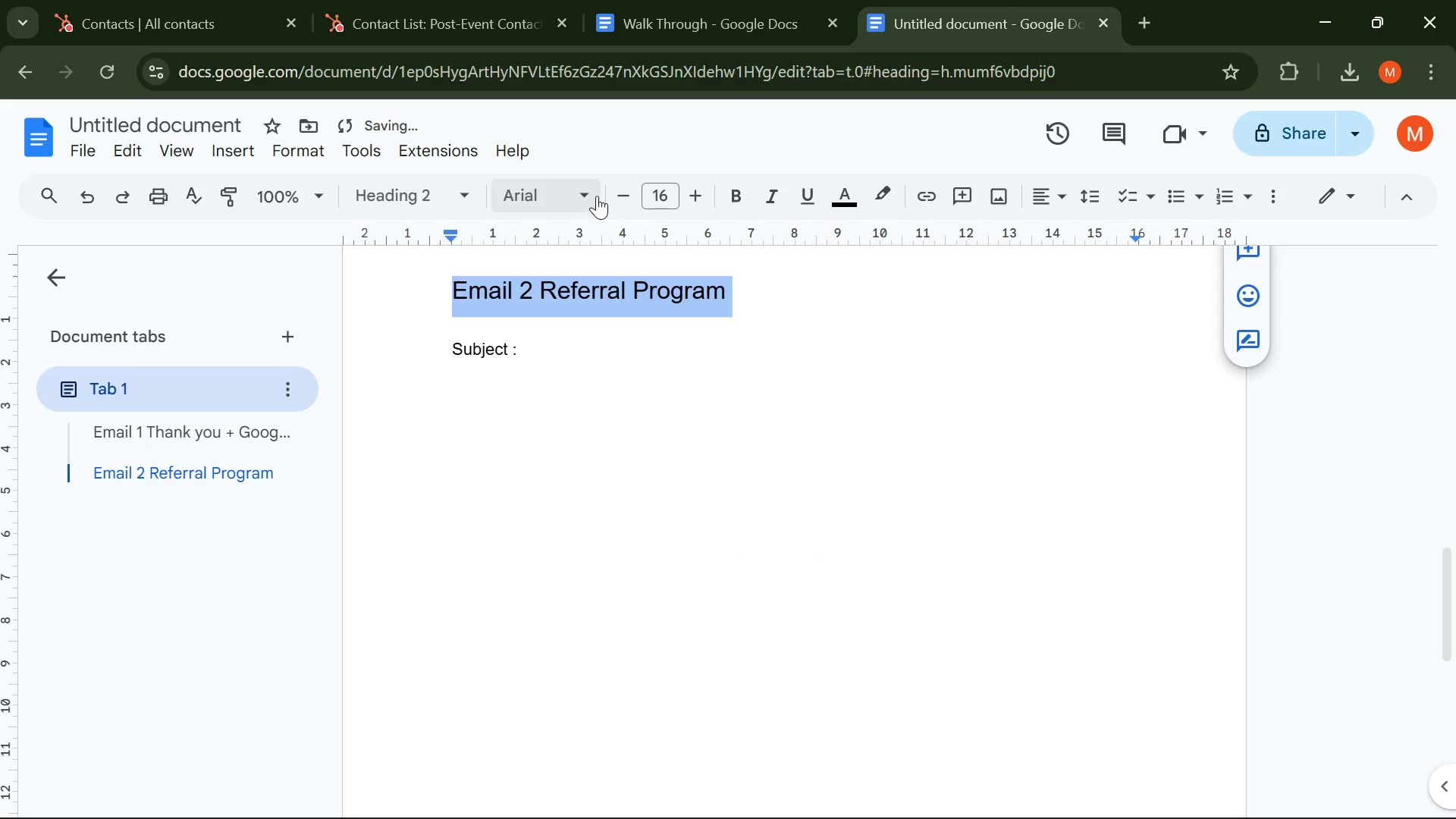 
left_click([597, 196])
 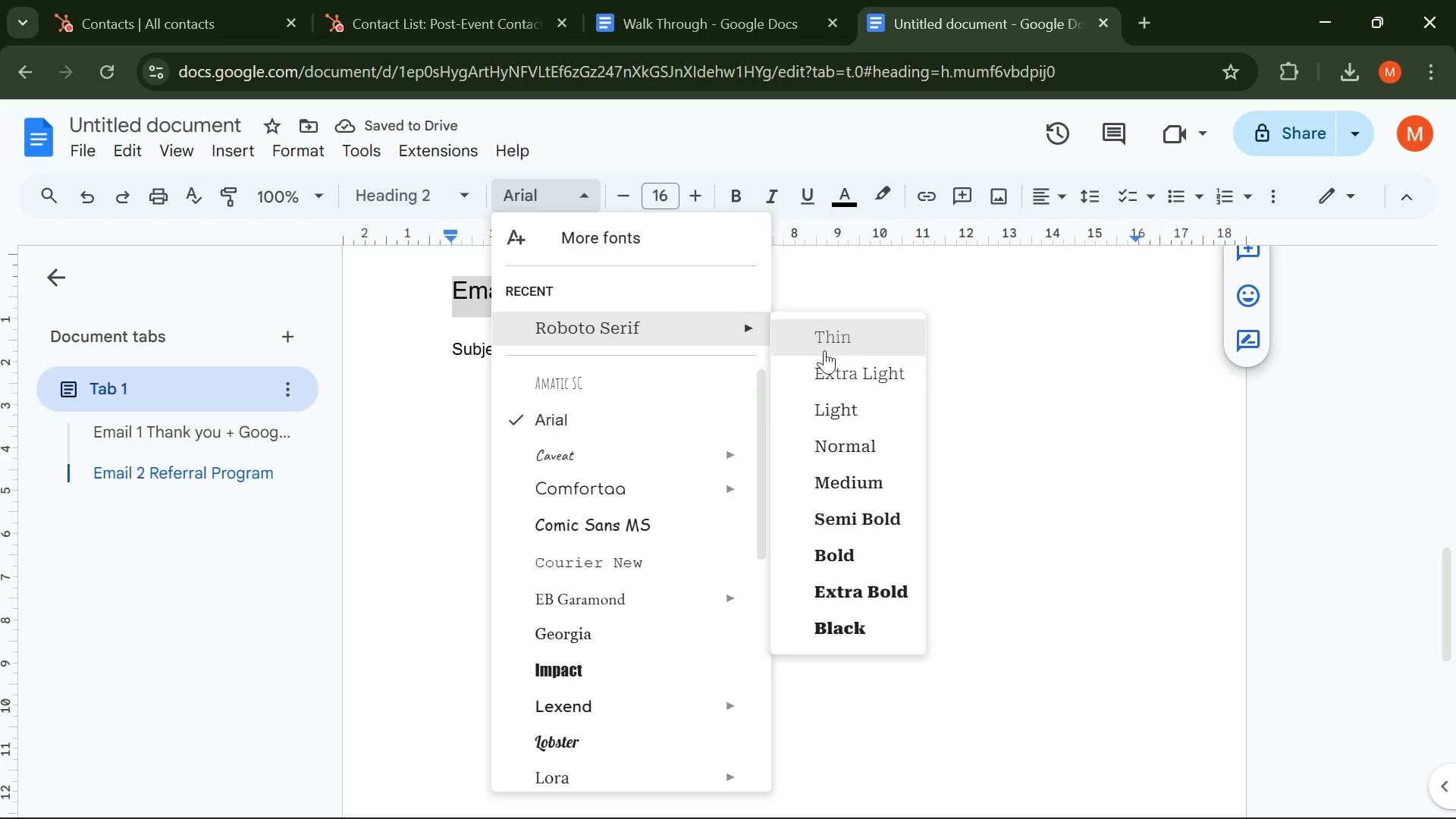 
left_click([848, 519])
 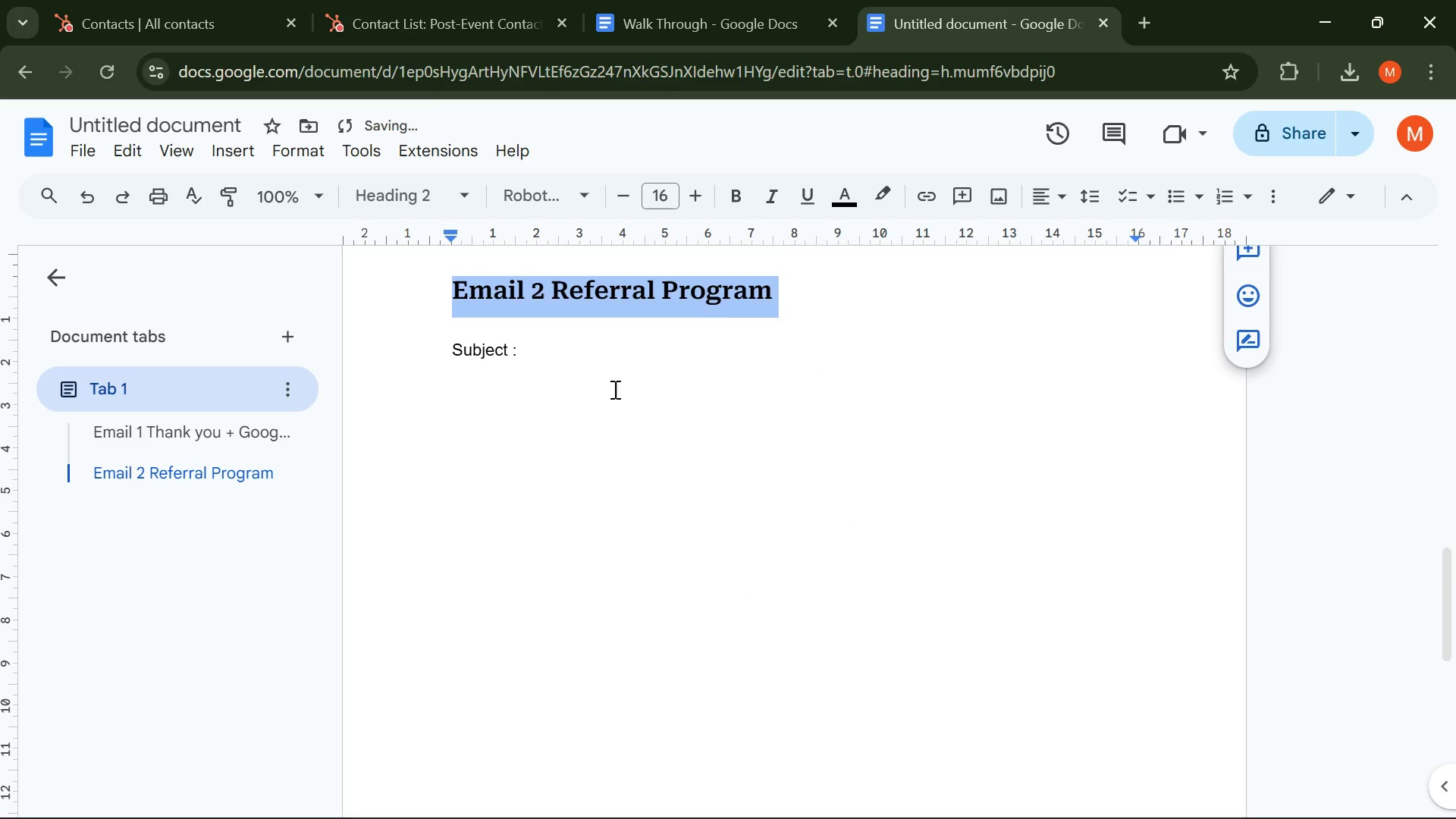 
left_click([604, 388])
 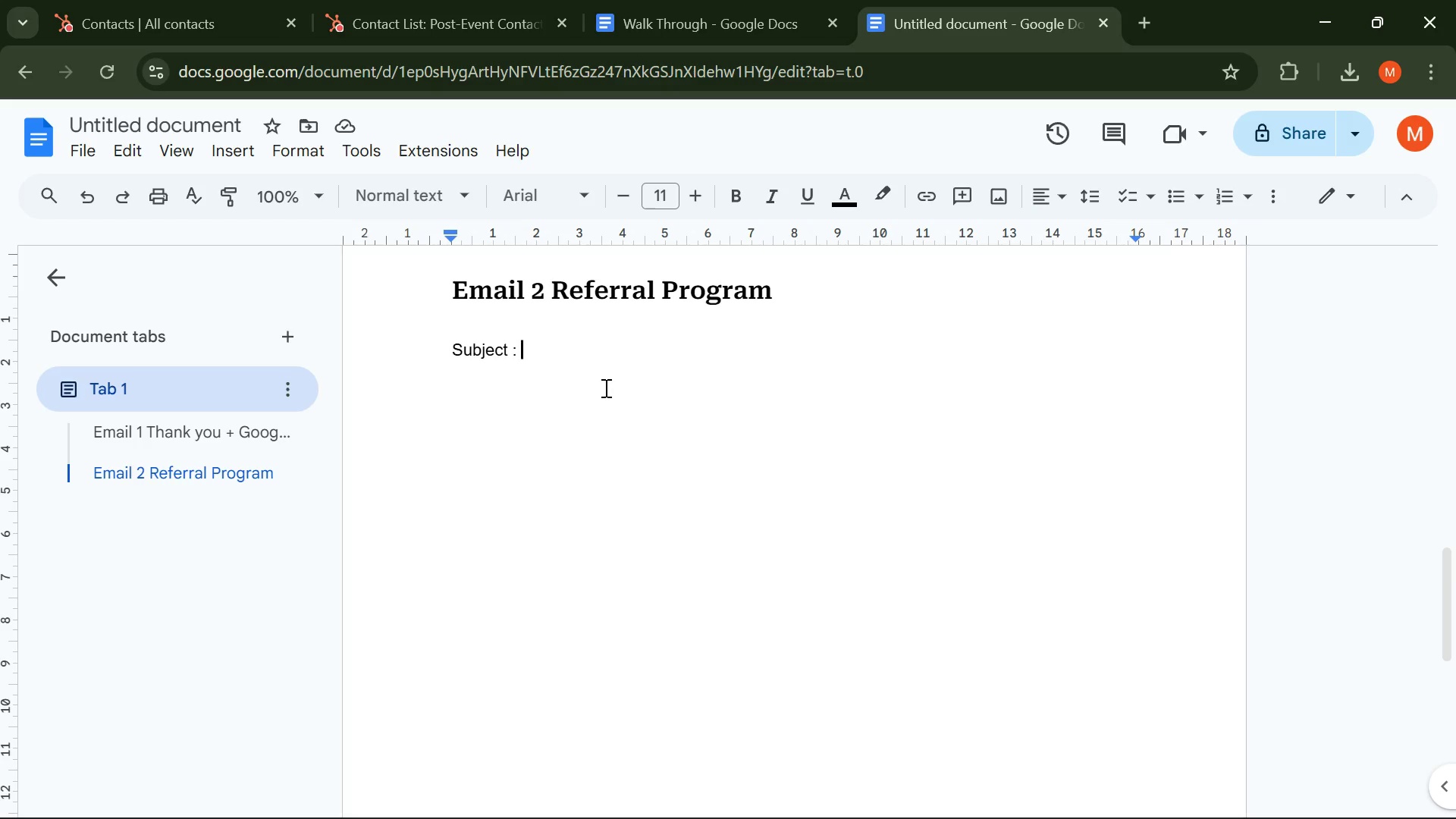 
wait(115.12)
 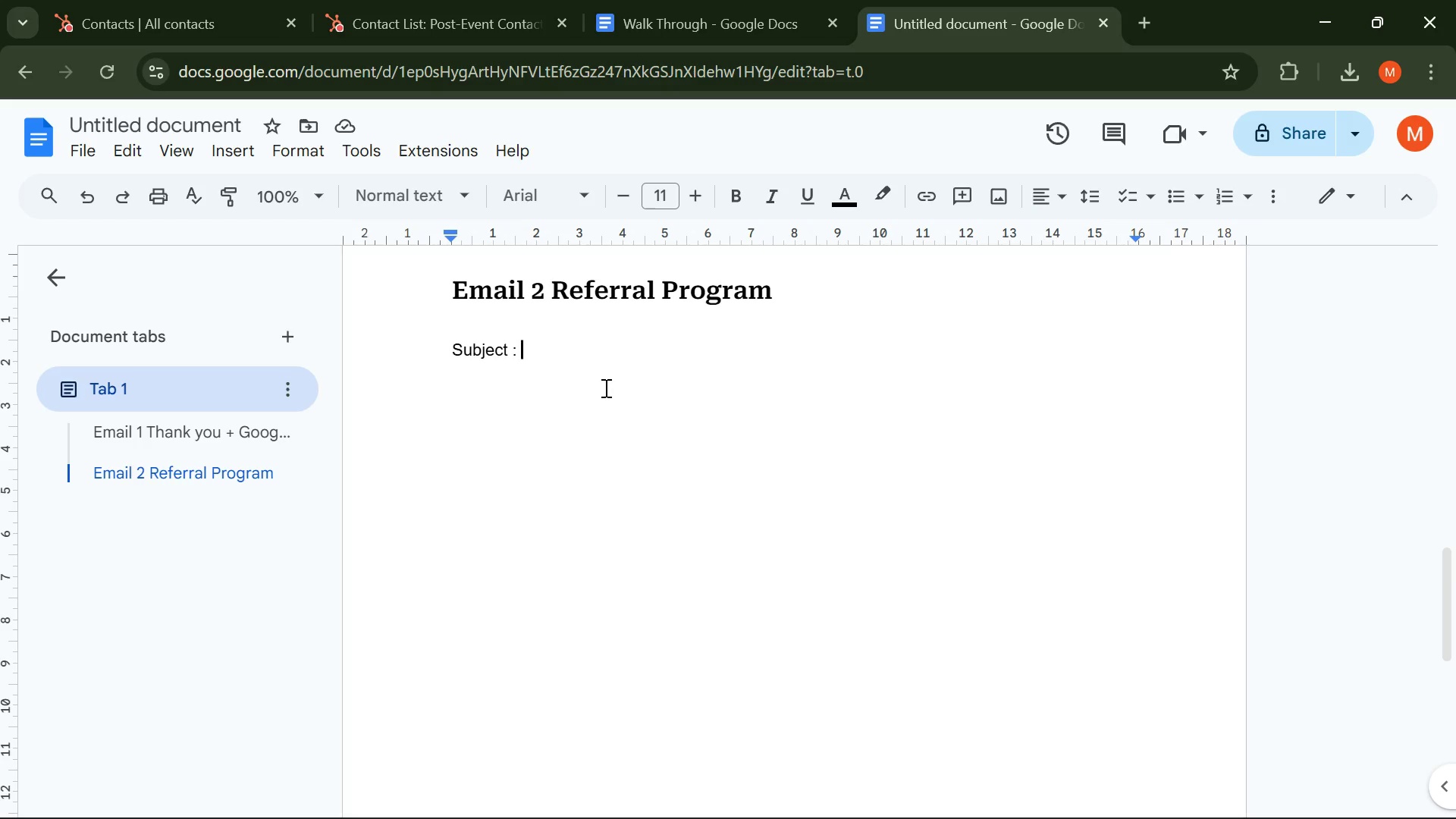 
type(Know another )
 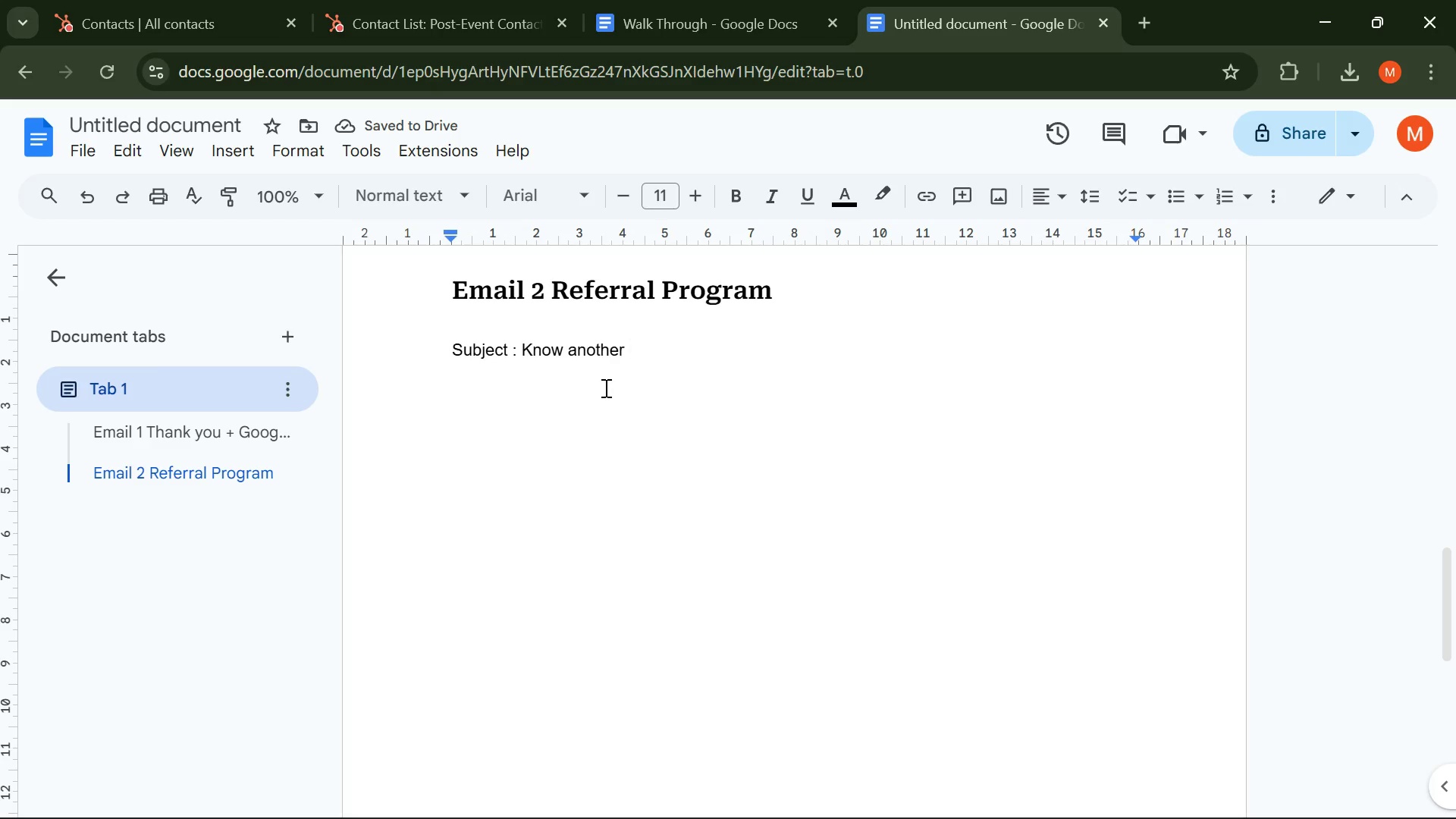 
wait(6.19)
 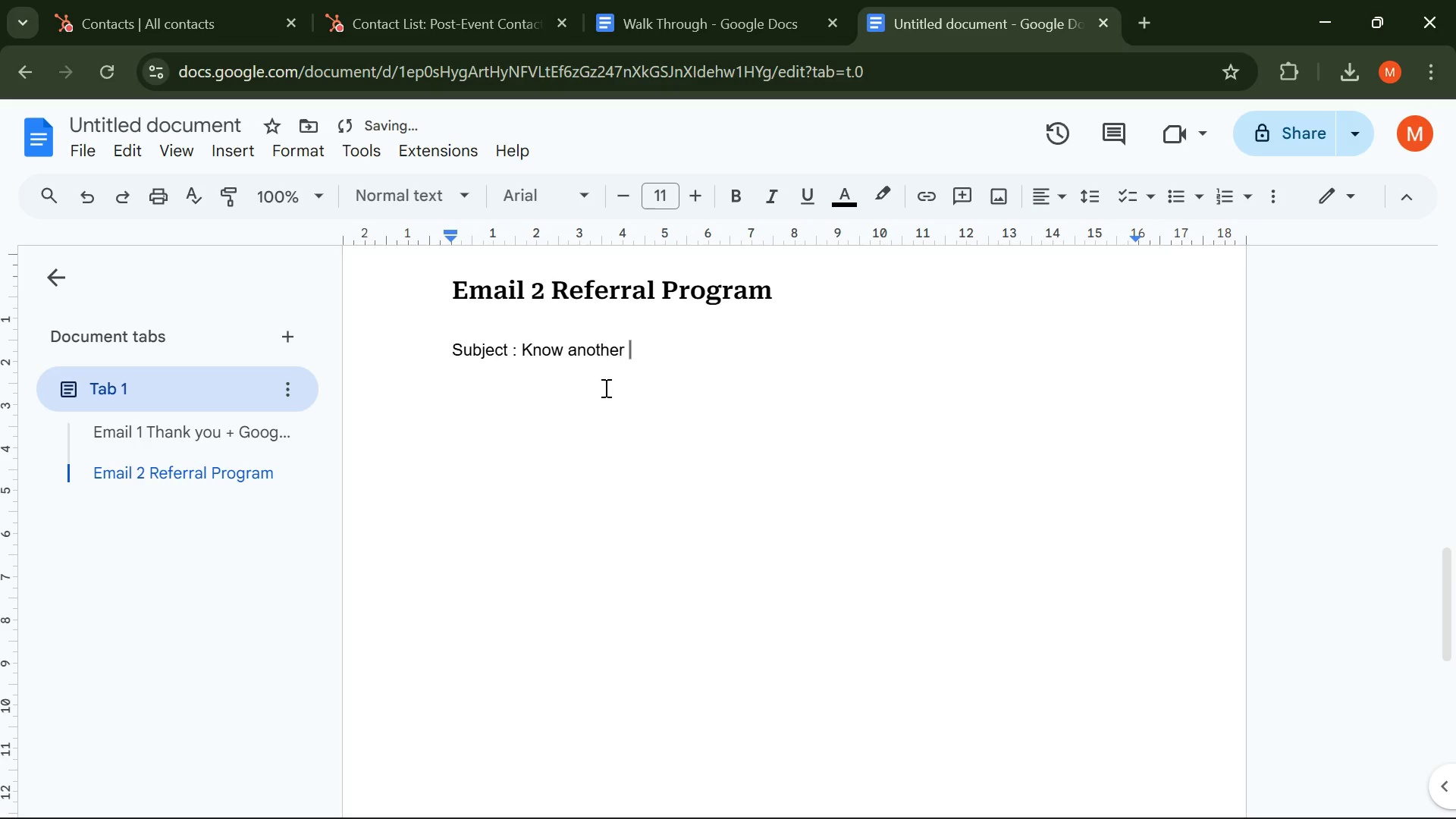 
type(team that would love this ? )
 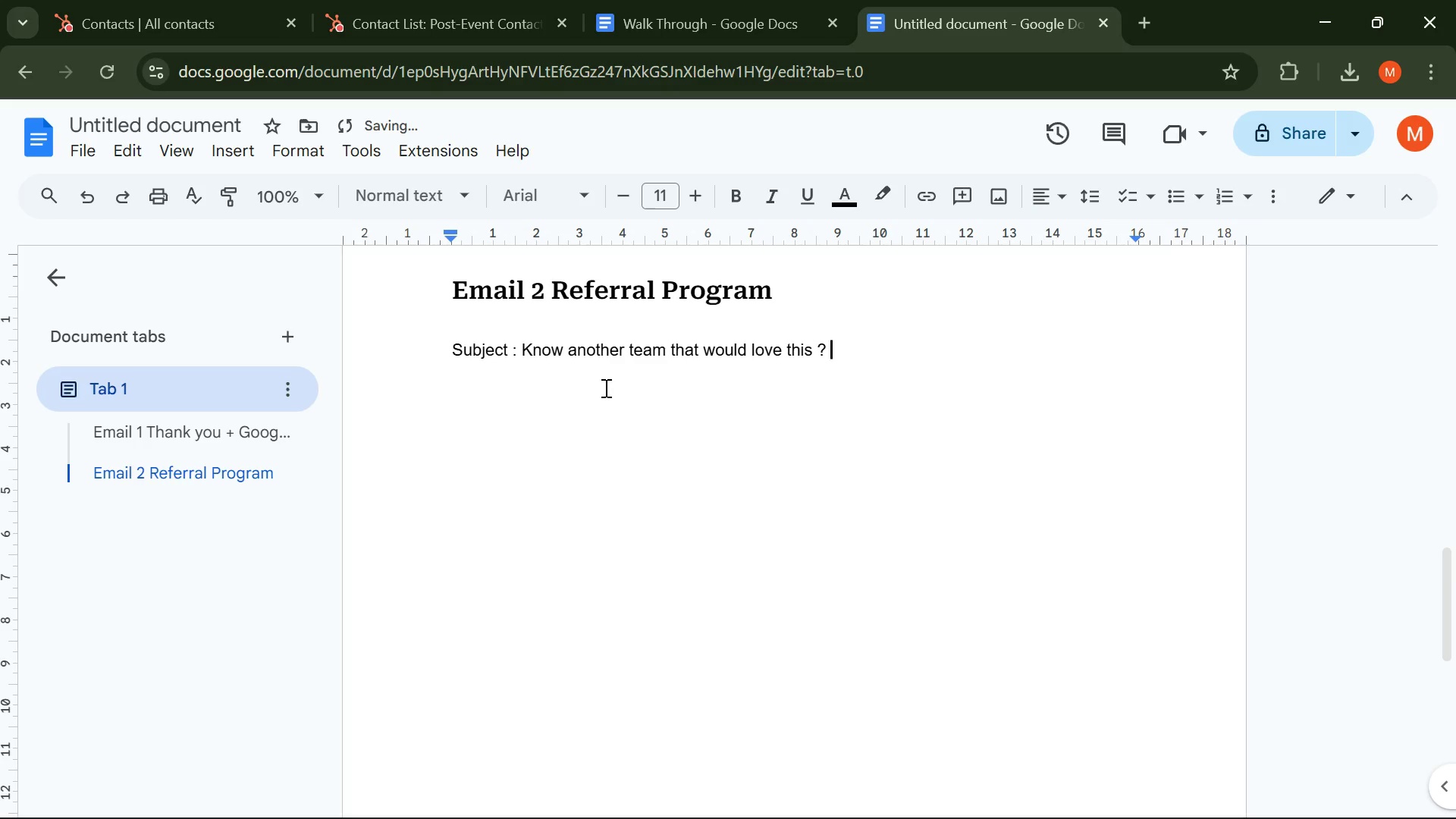 
key(Enter)
 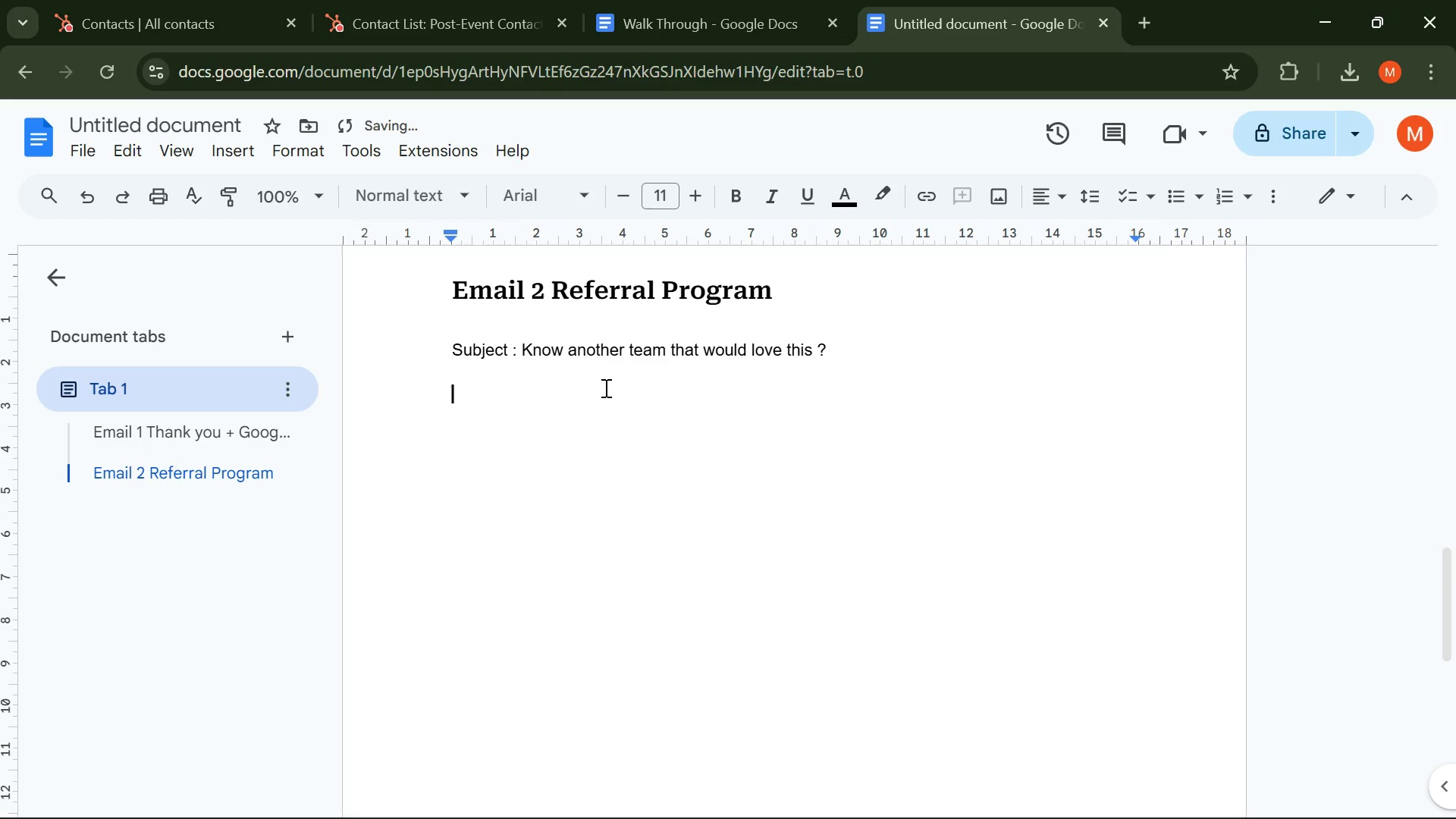 
key(Enter)
 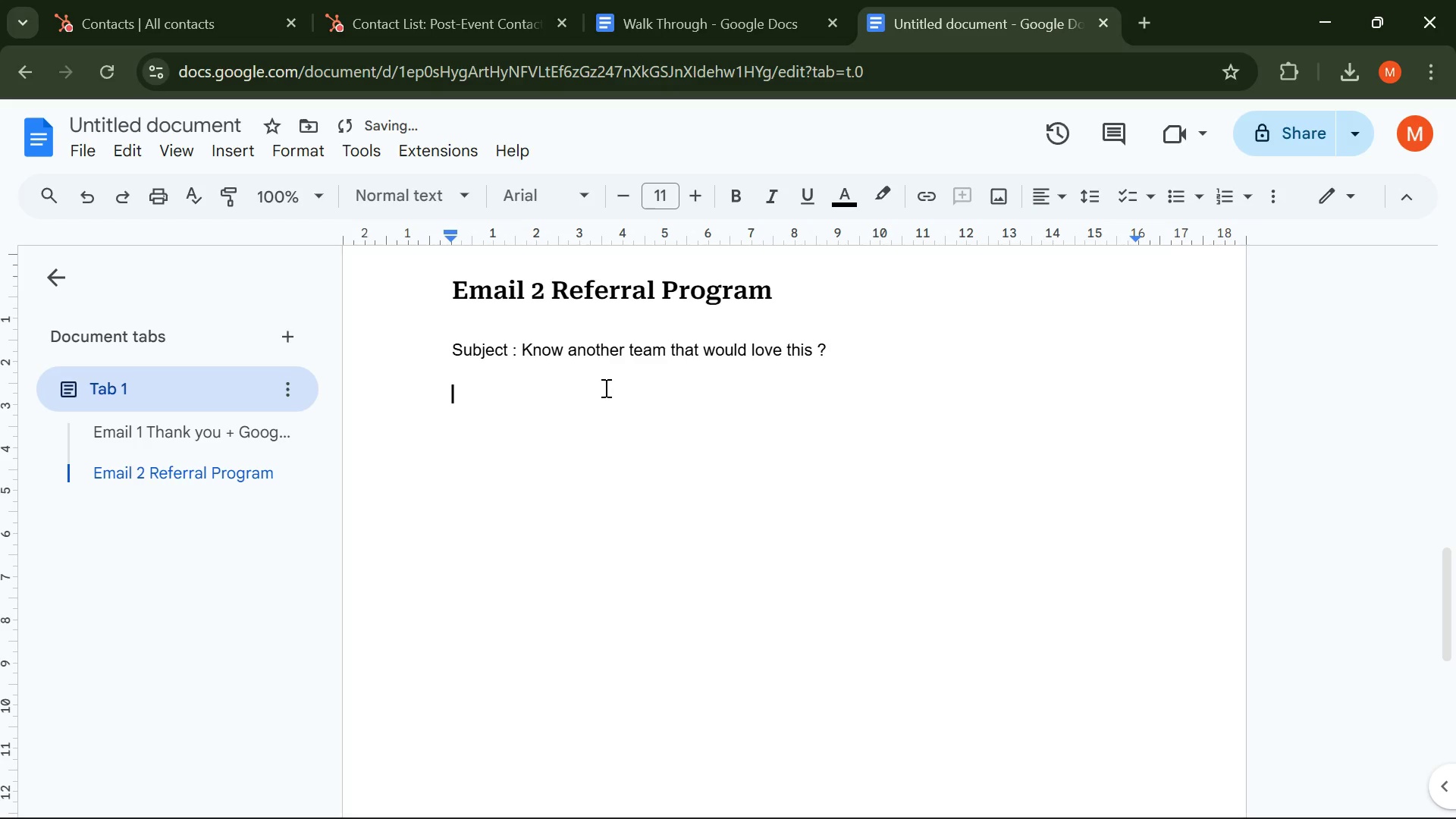 
type(Body )
key(Backspace)
type(:)
 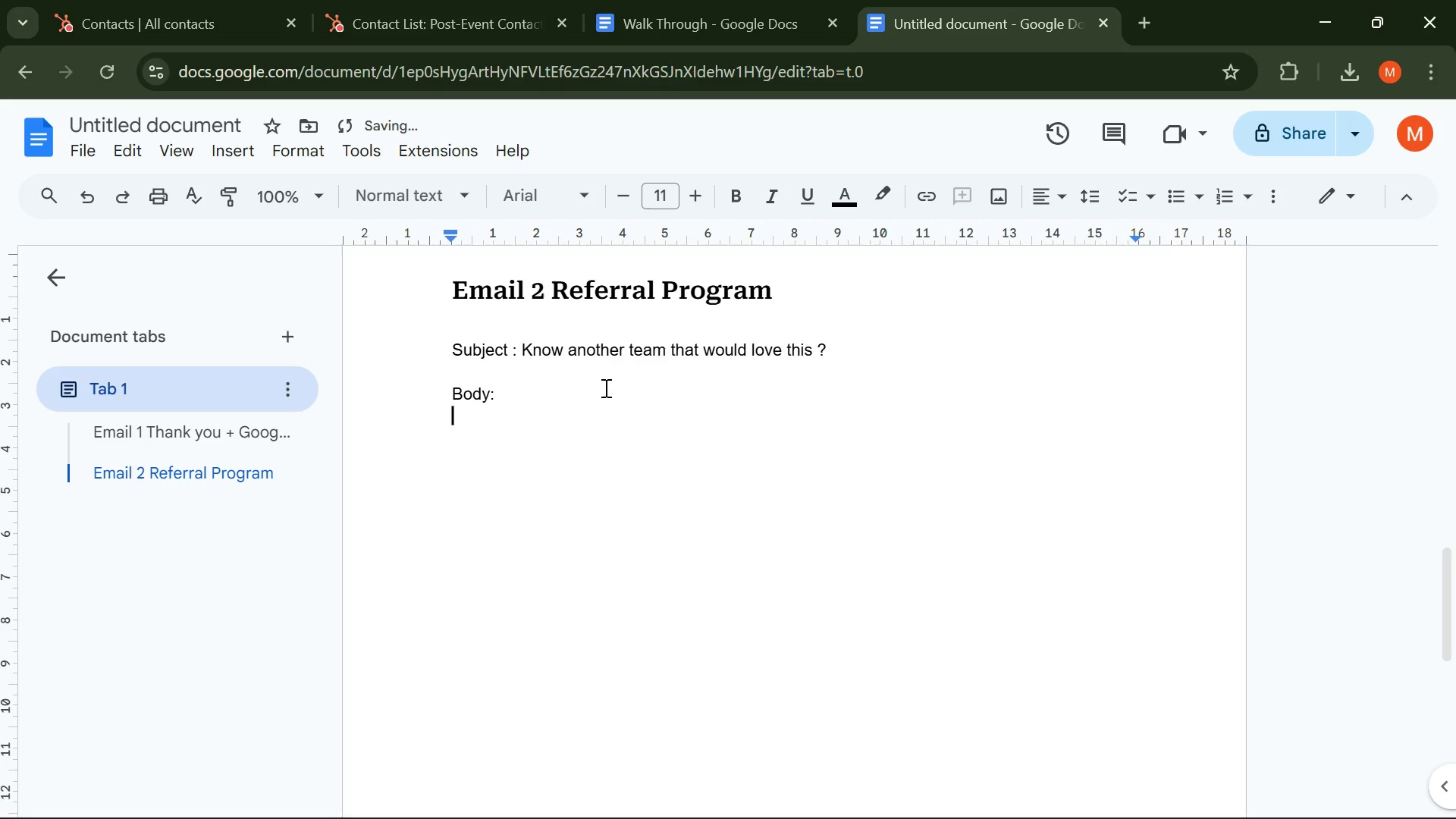 
 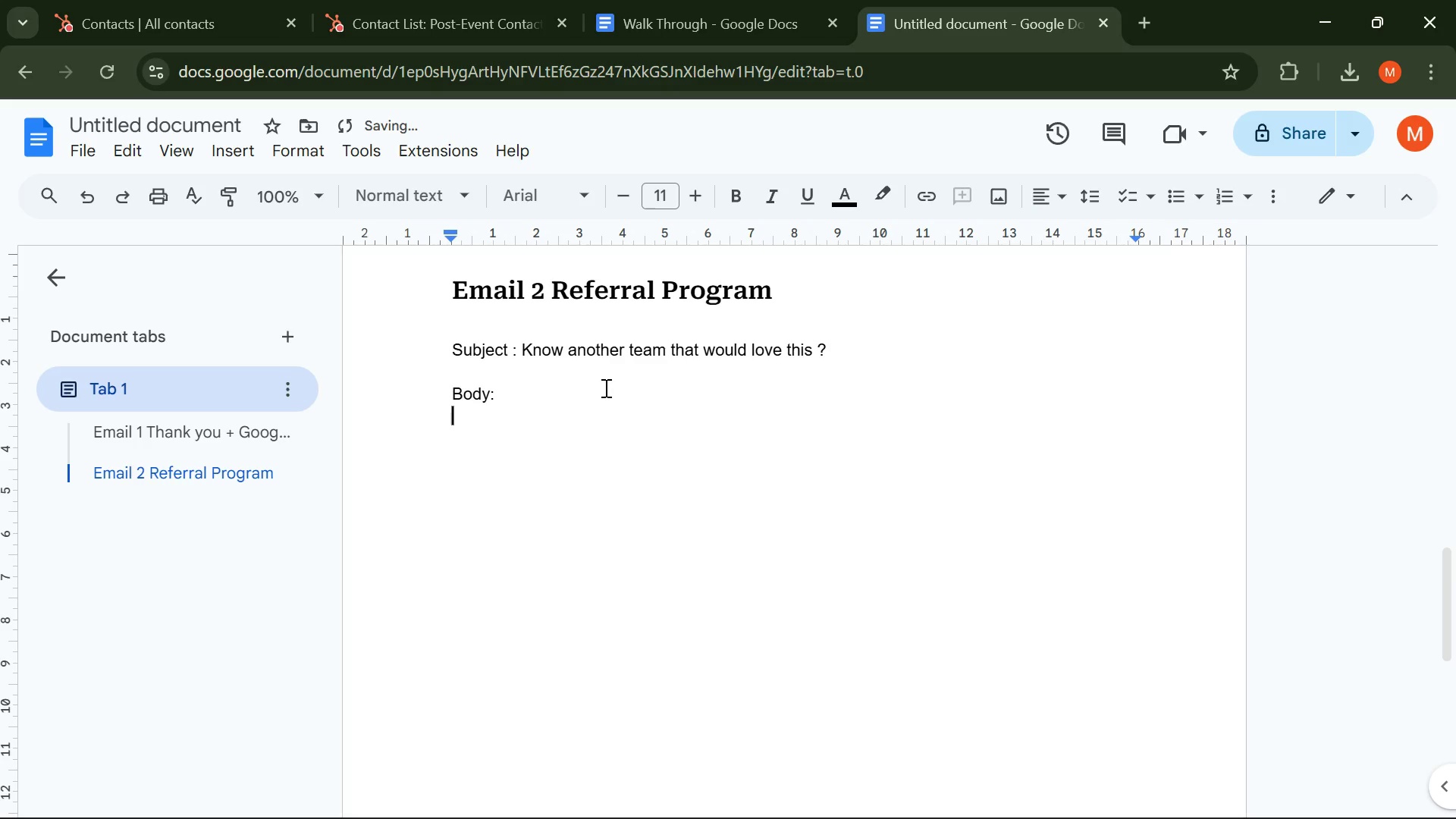 
key(Enter)
 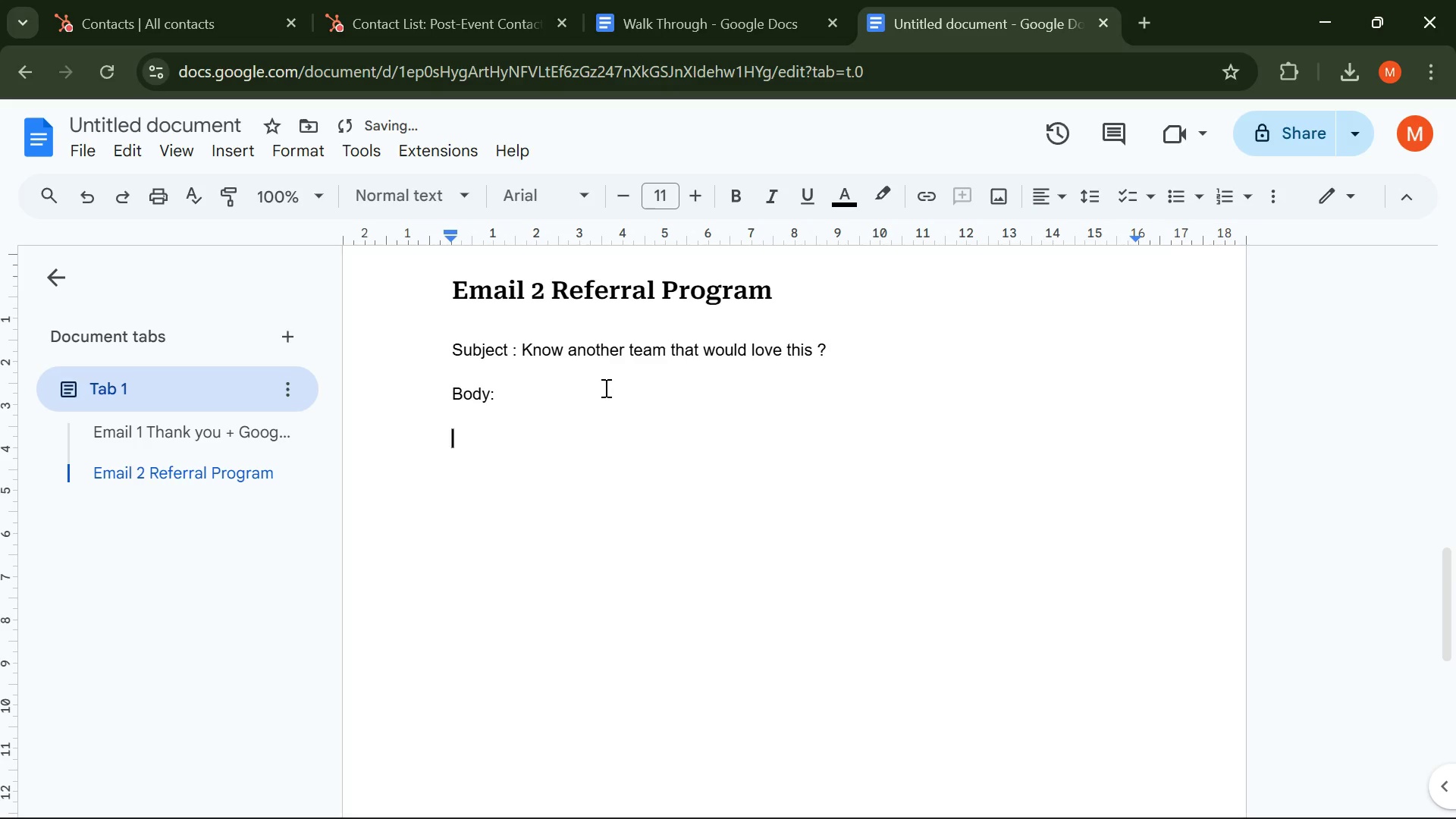 
key(Enter)
 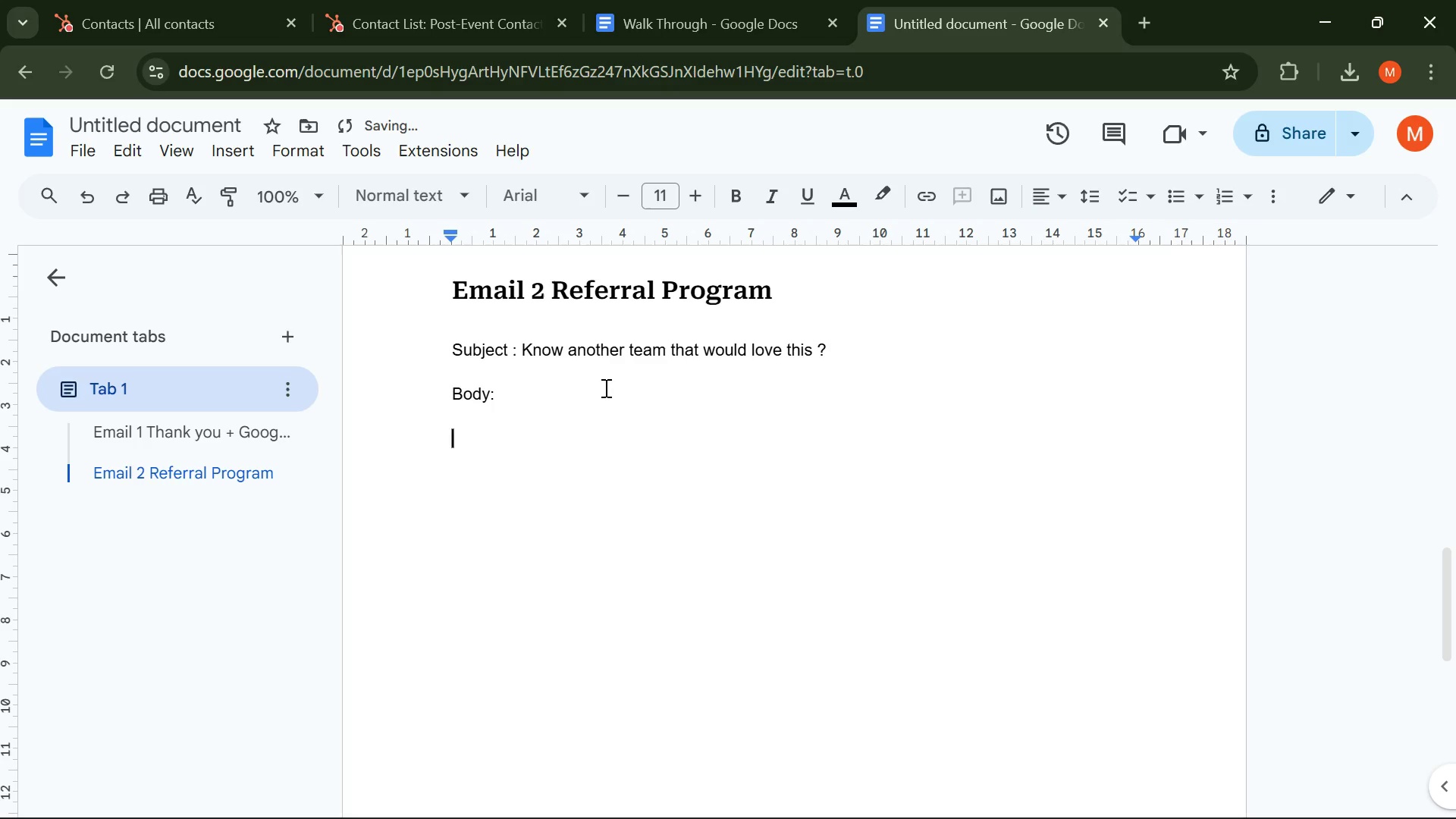 
key(CapsLock)
 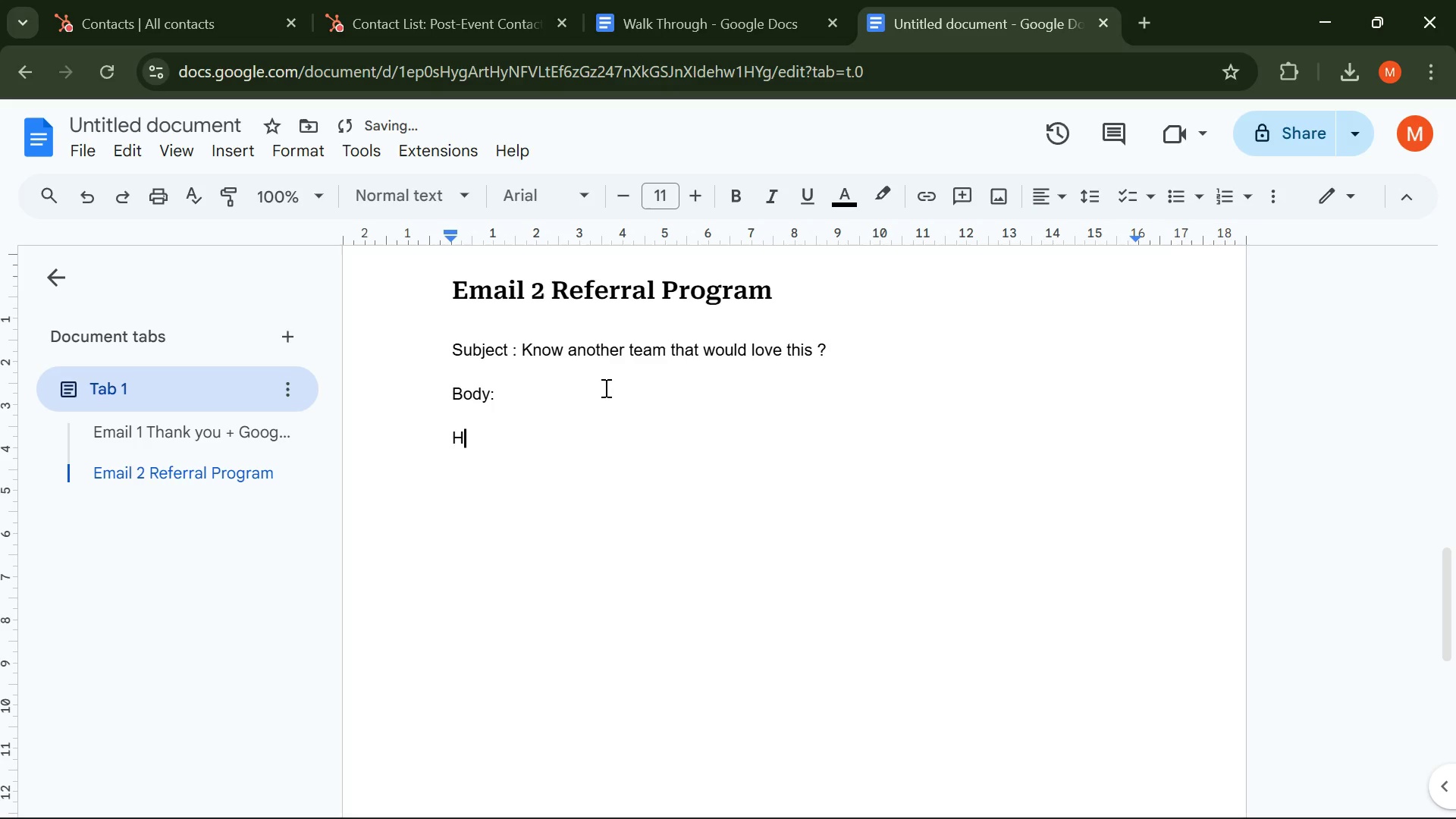 
key(H)
 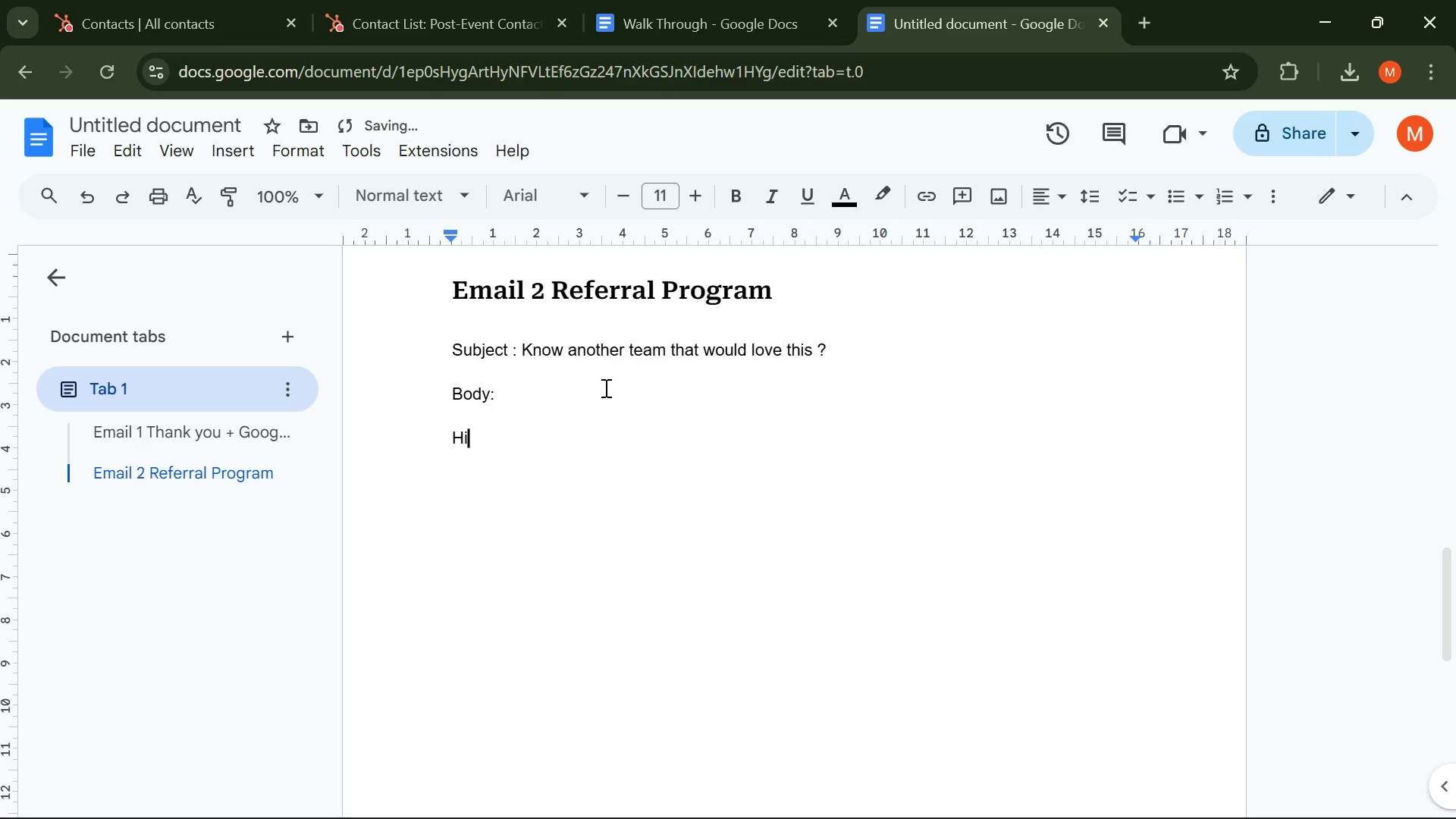 
key(CapsLock)
 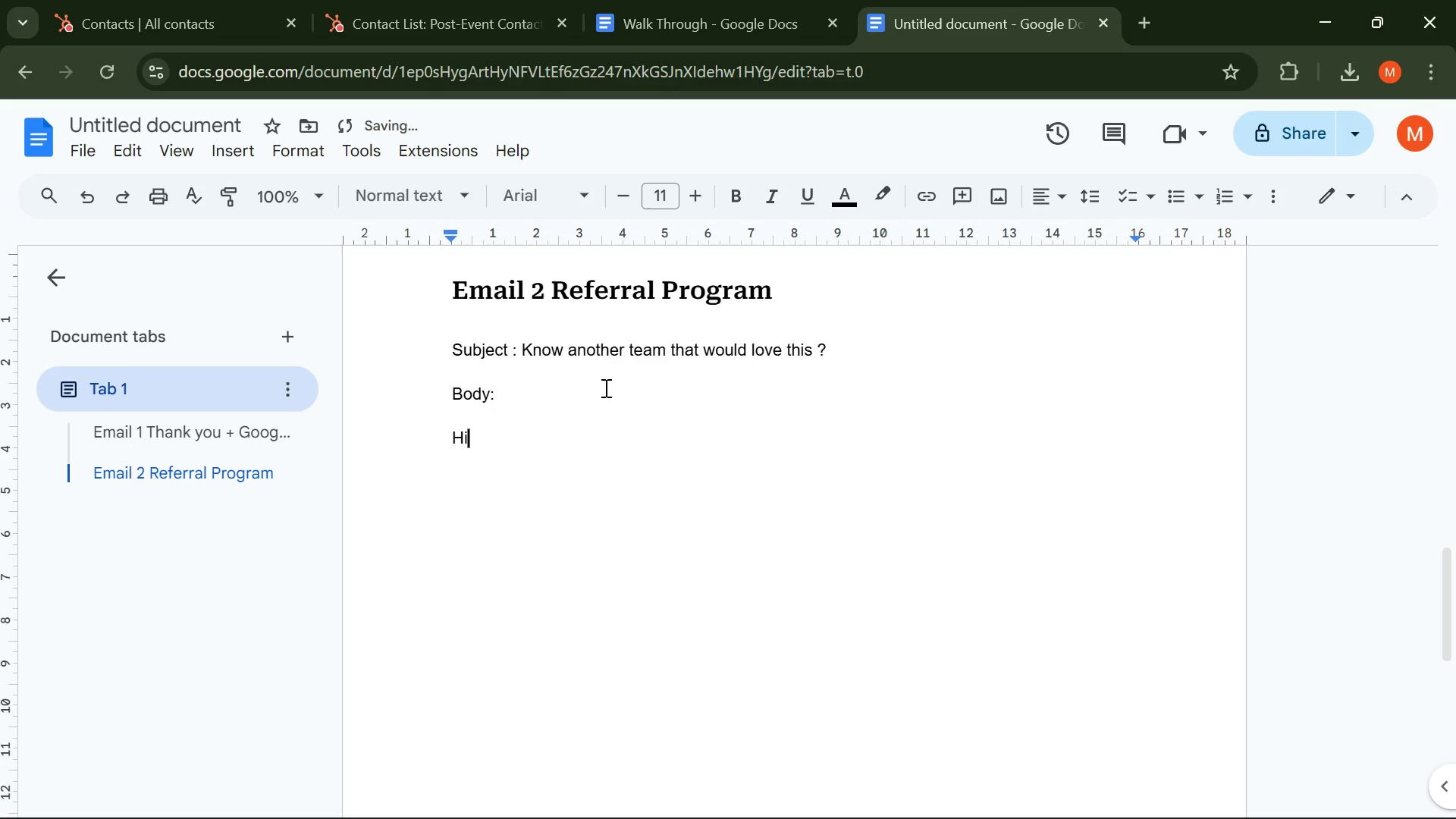 
key(I)
 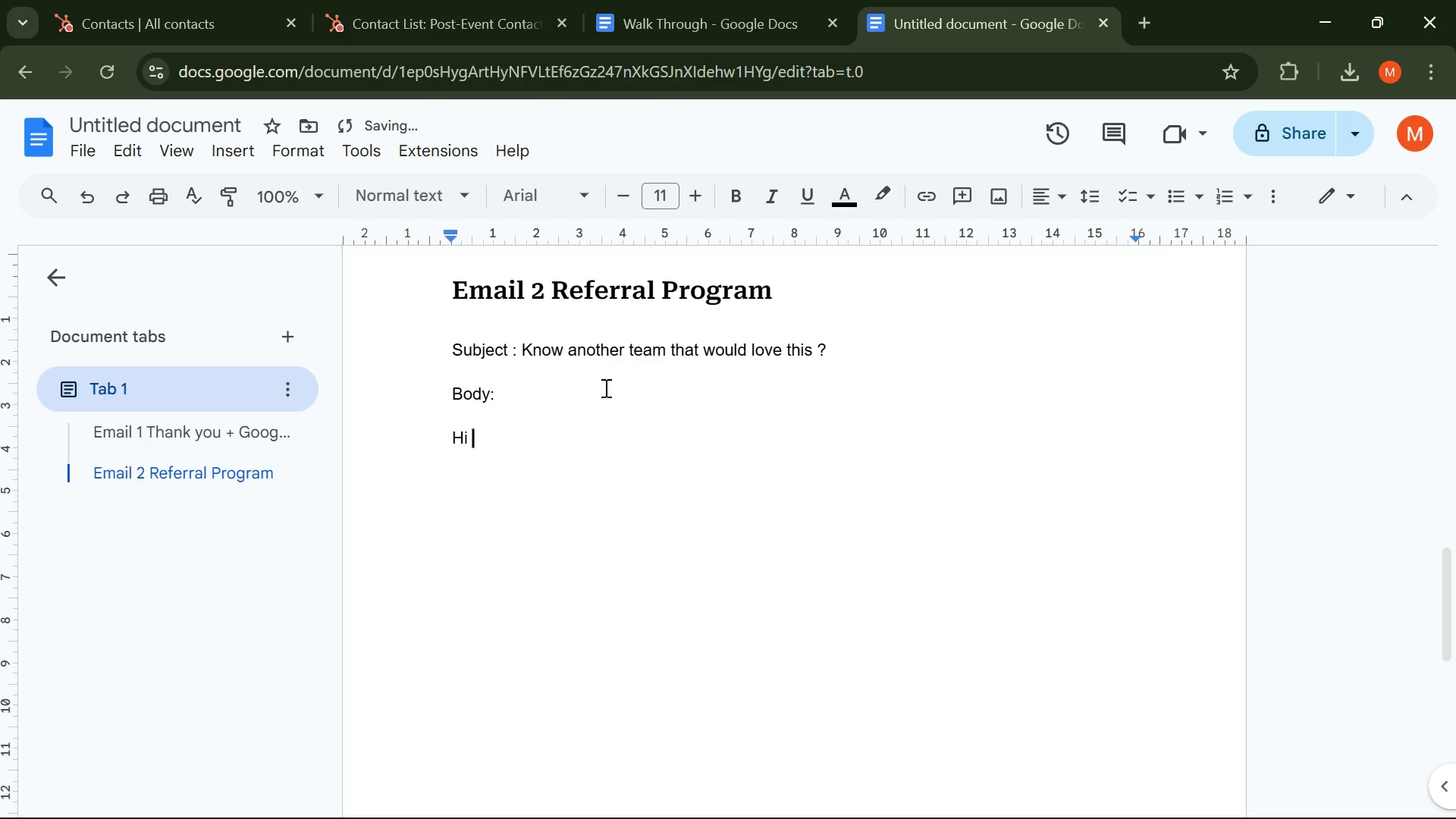 
key(Space)
 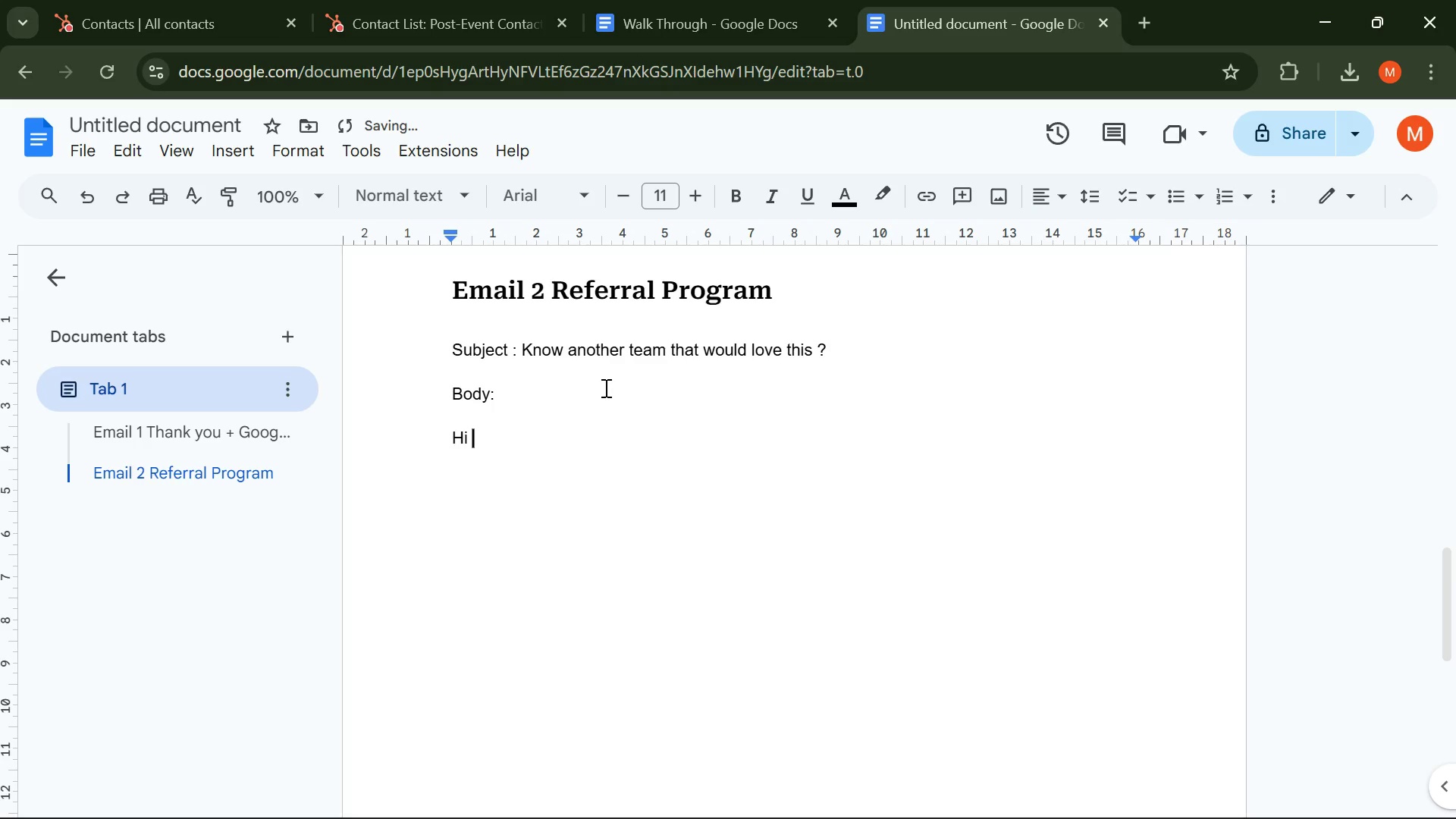 
key(Shift+BracketLeft)
 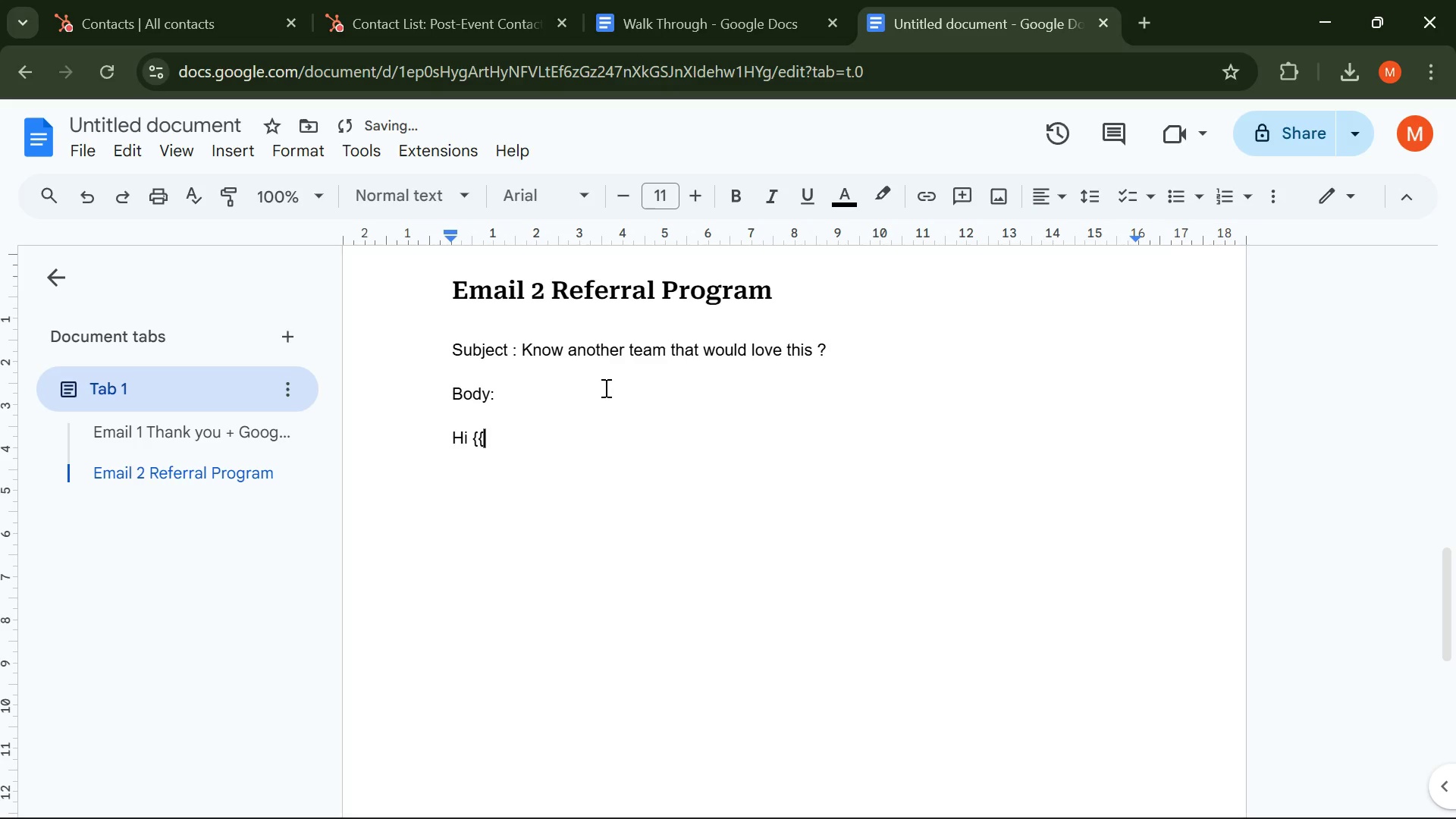 
key(Shift+BracketLeft)
 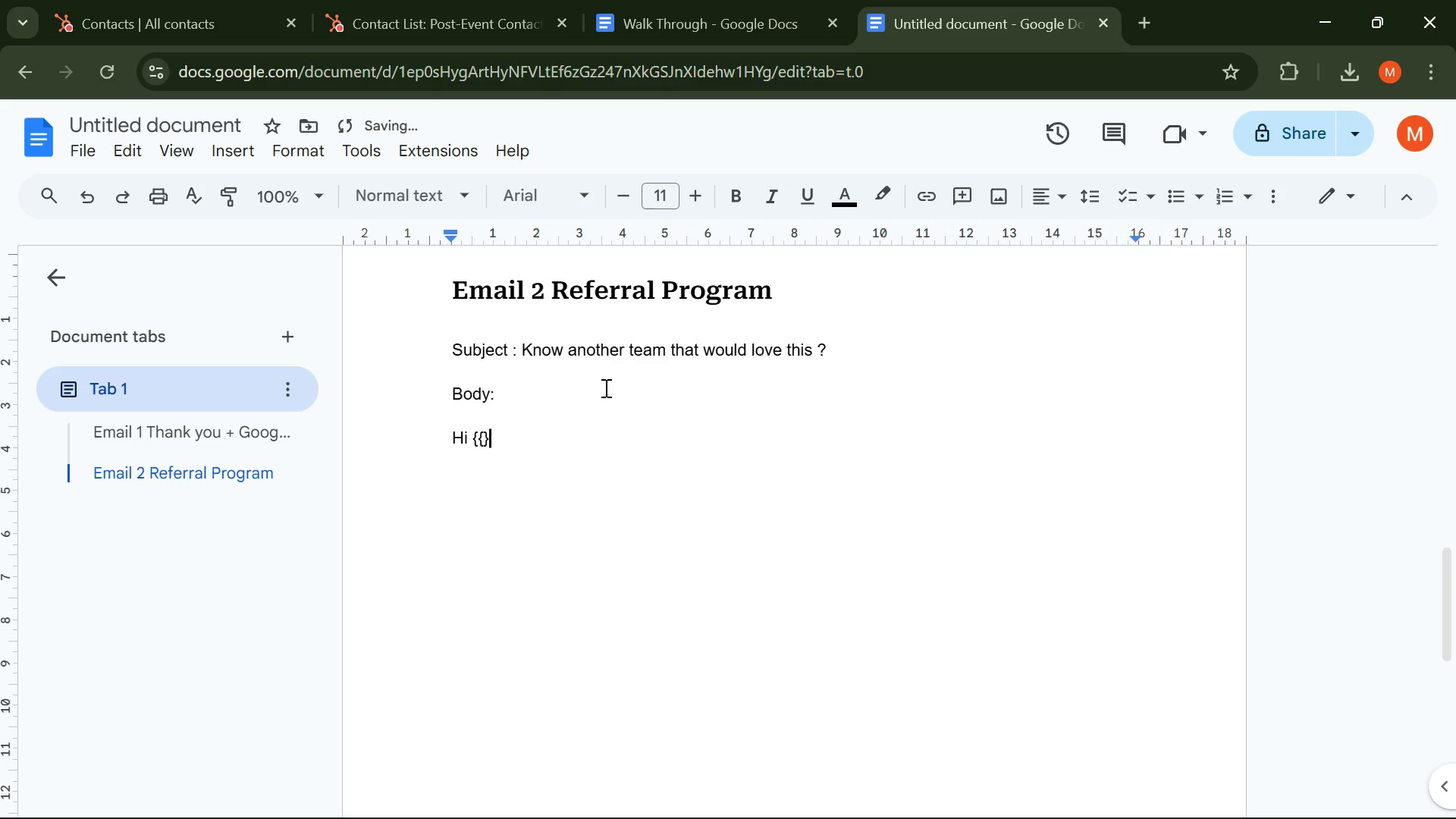 
key(Shift+BracketRight)
 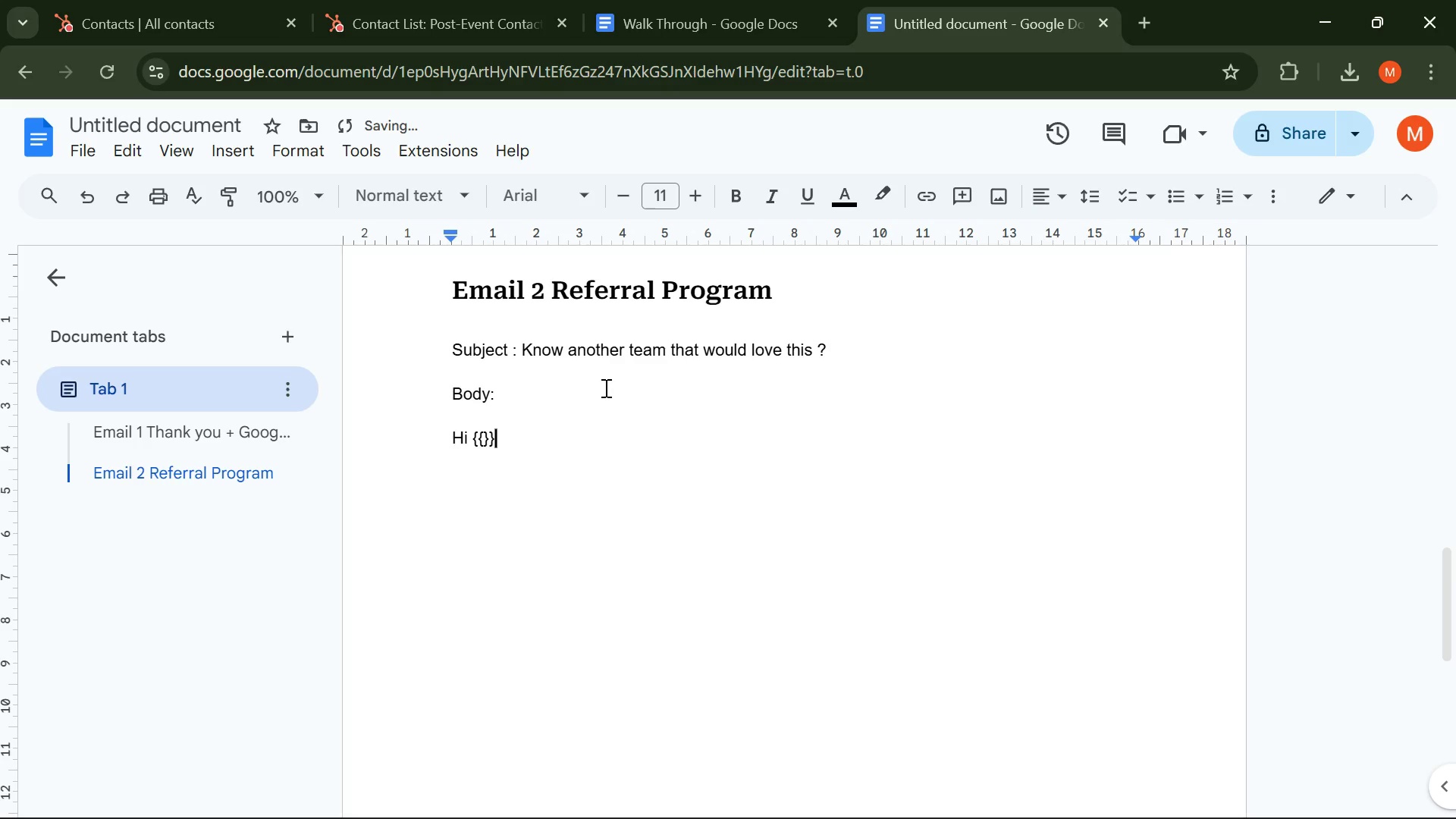 
key(Shift+BracketRight)
 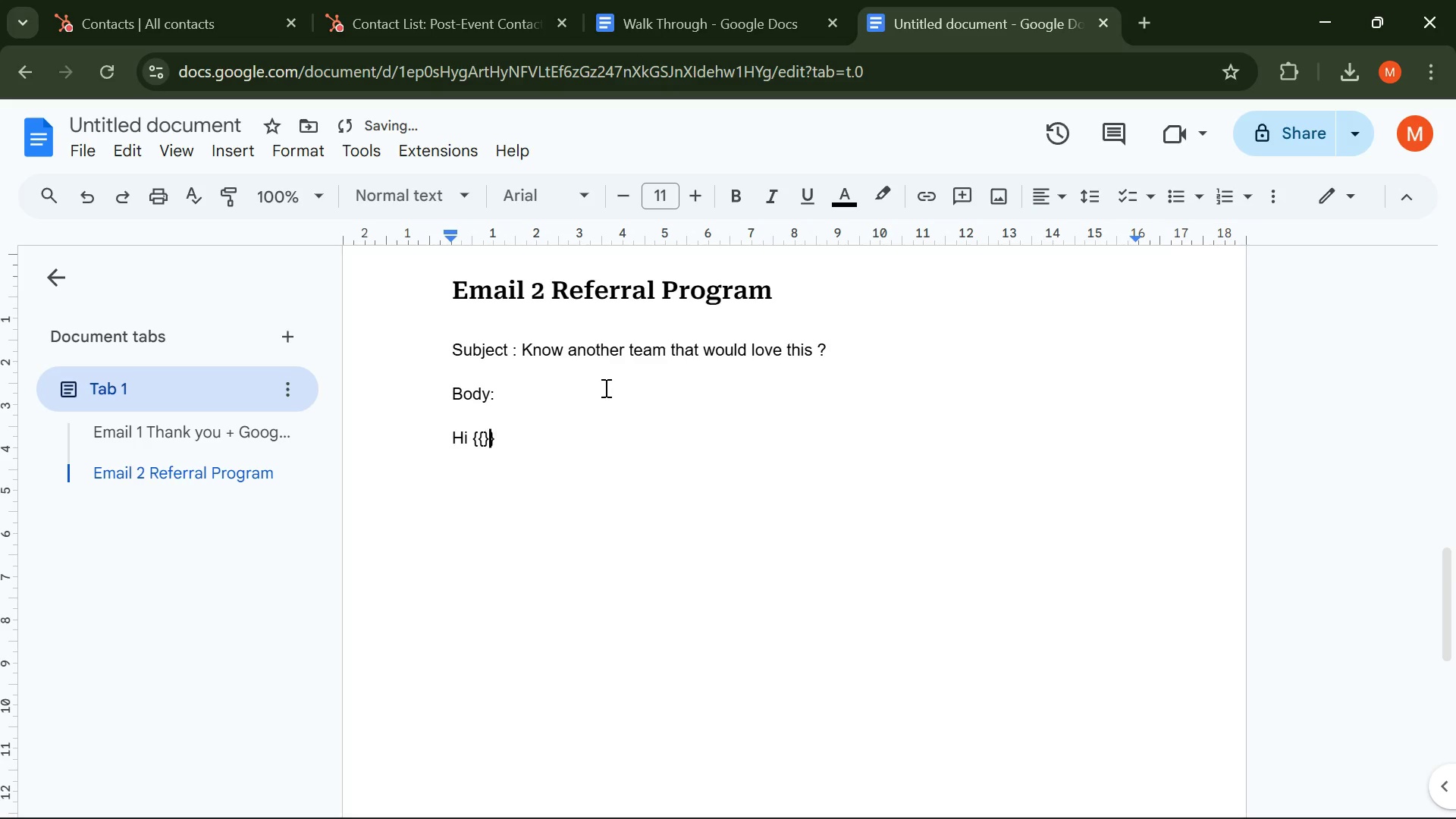 
key(ArrowLeft)
 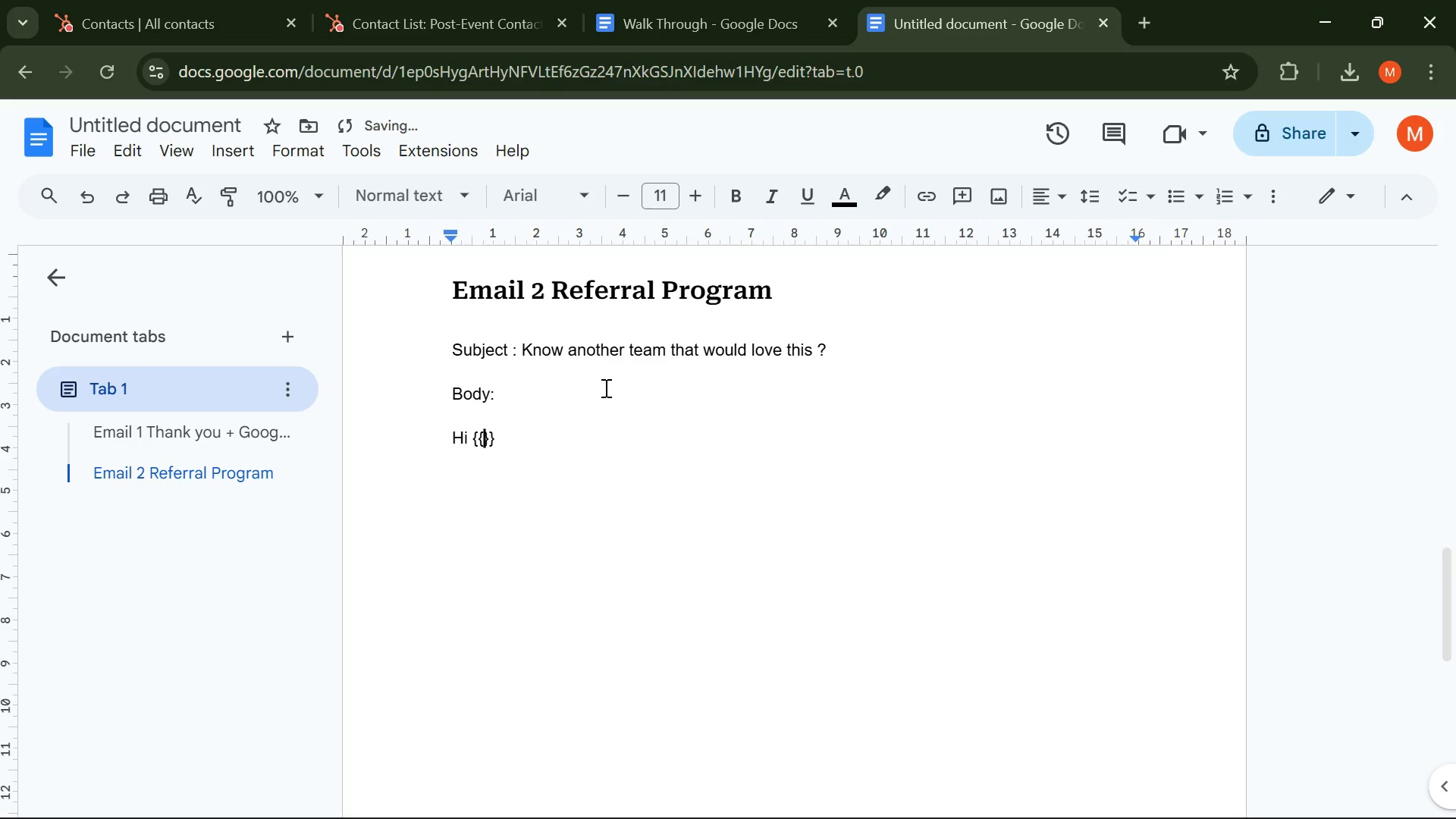 
key(ArrowLeft)
 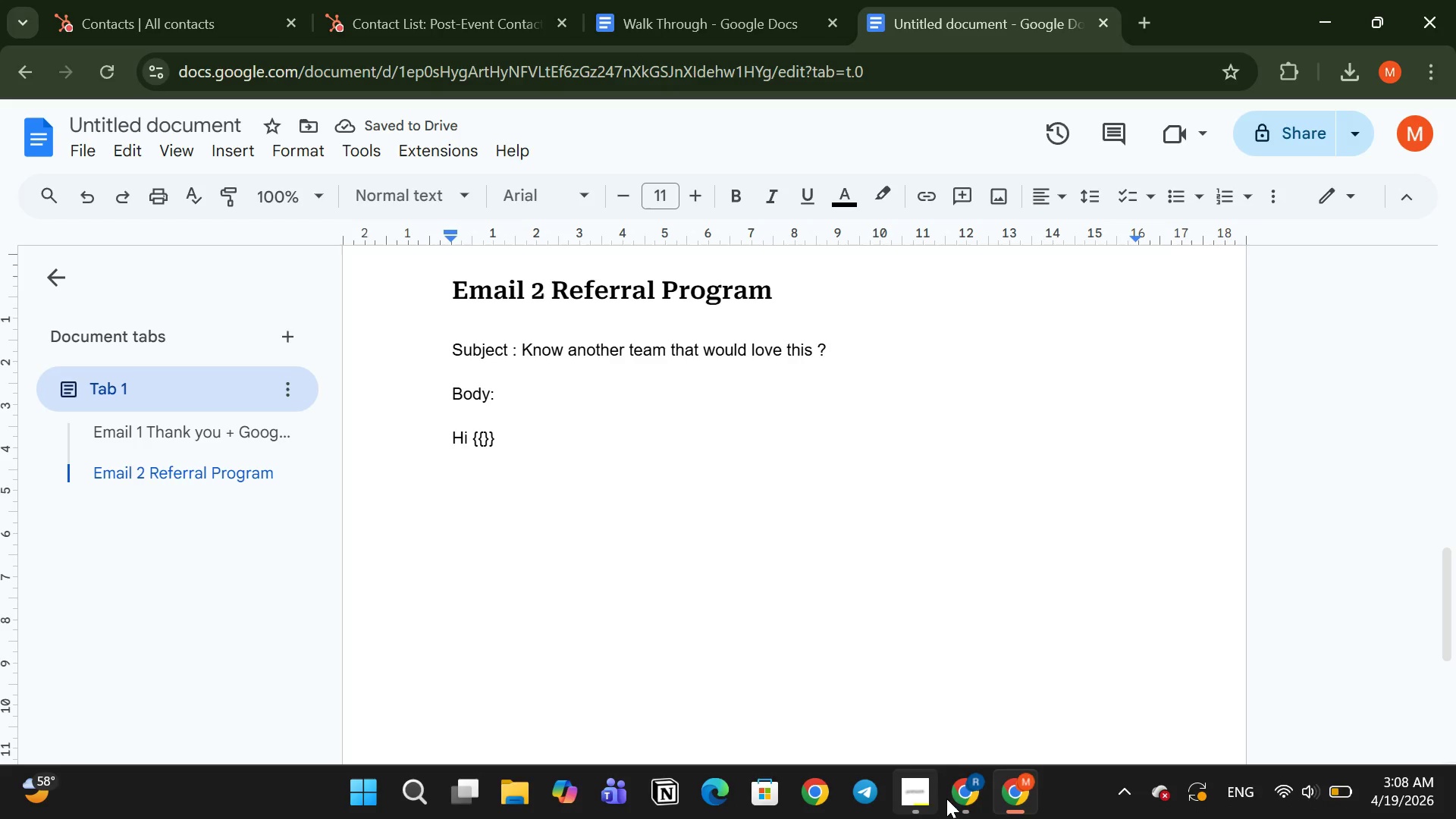 
left_click([952, 799])
 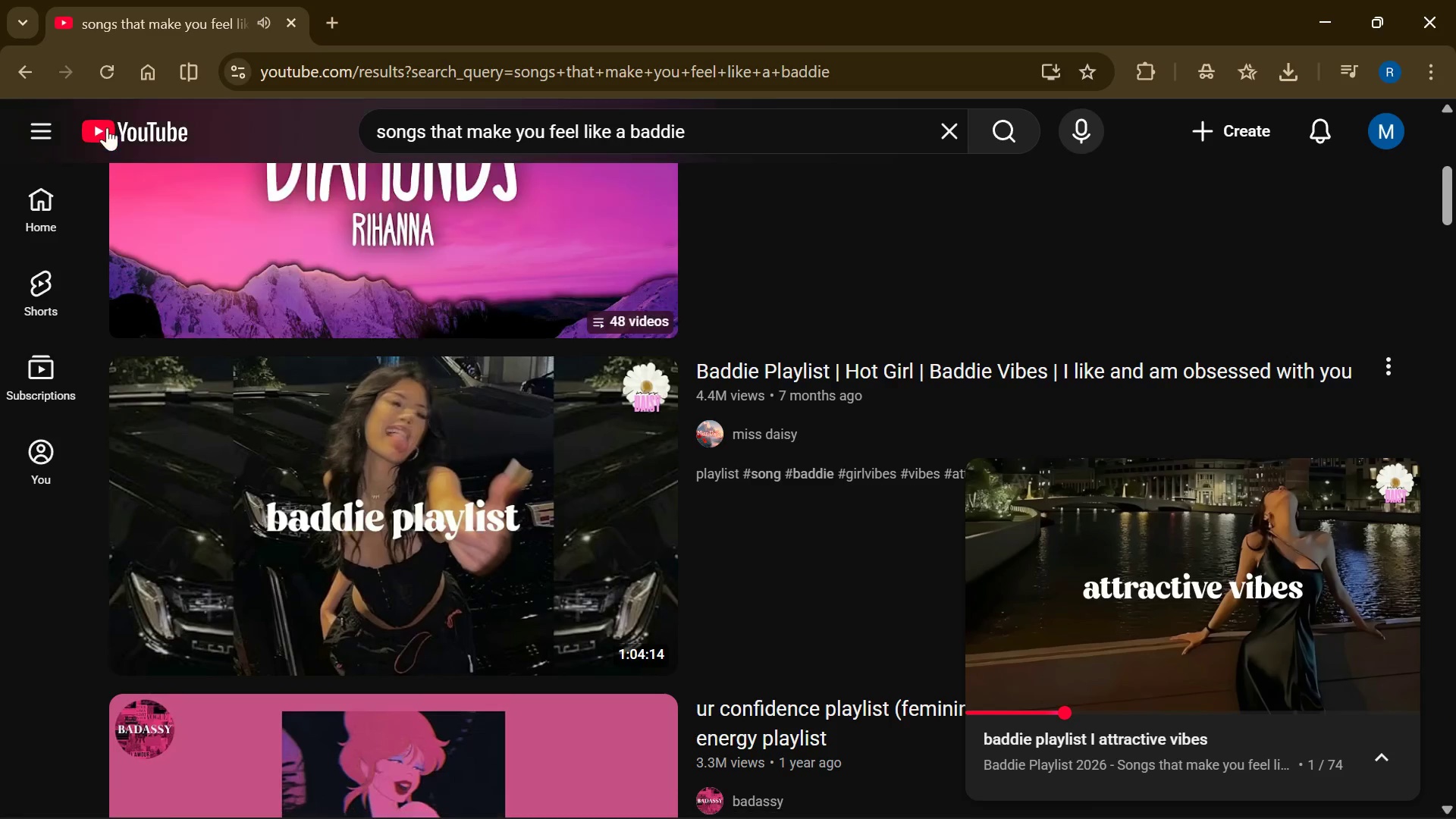 
left_click([100, 126])
 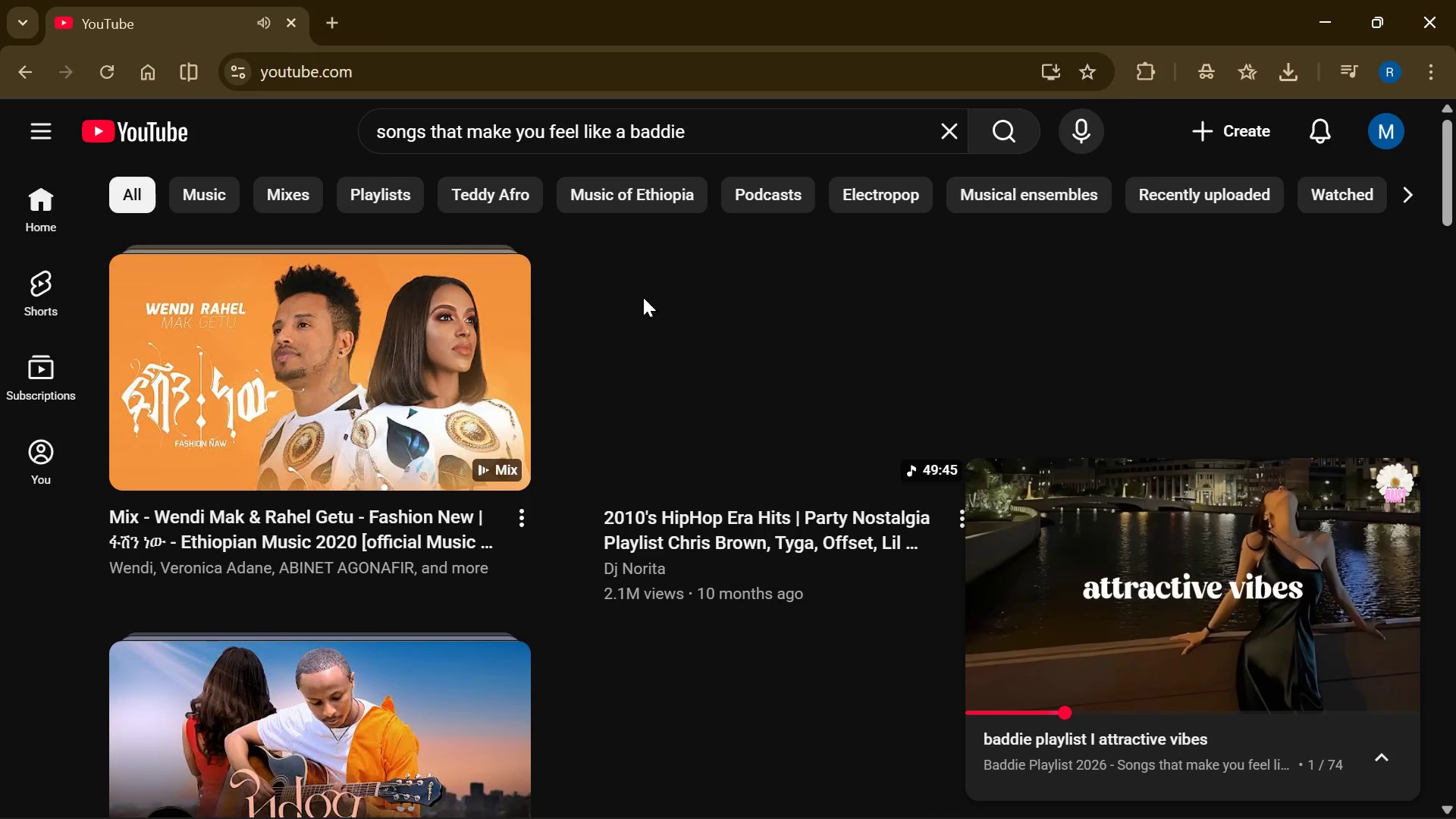 
left_click([480, 359])
 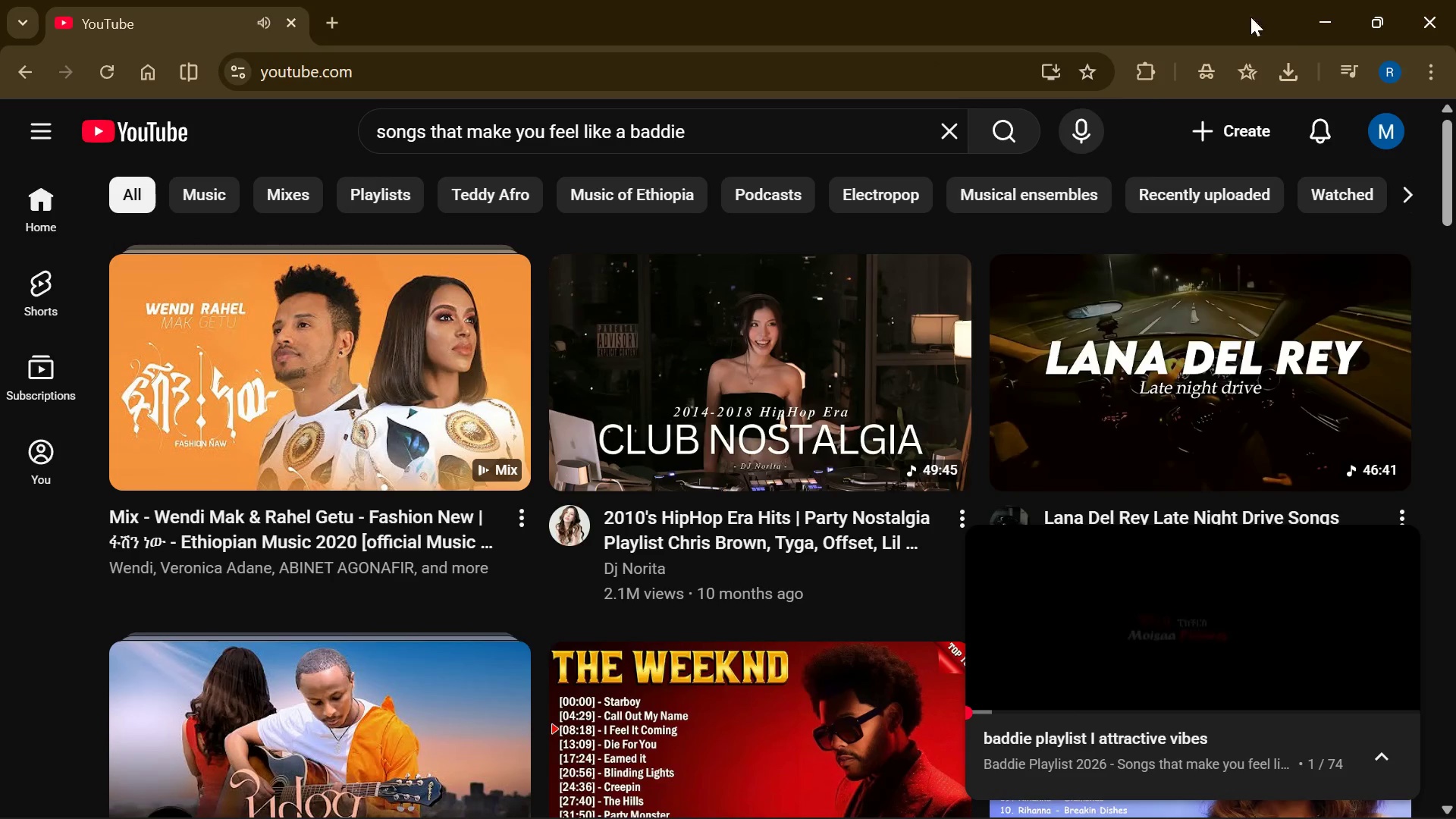 
left_click([1332, 21])
 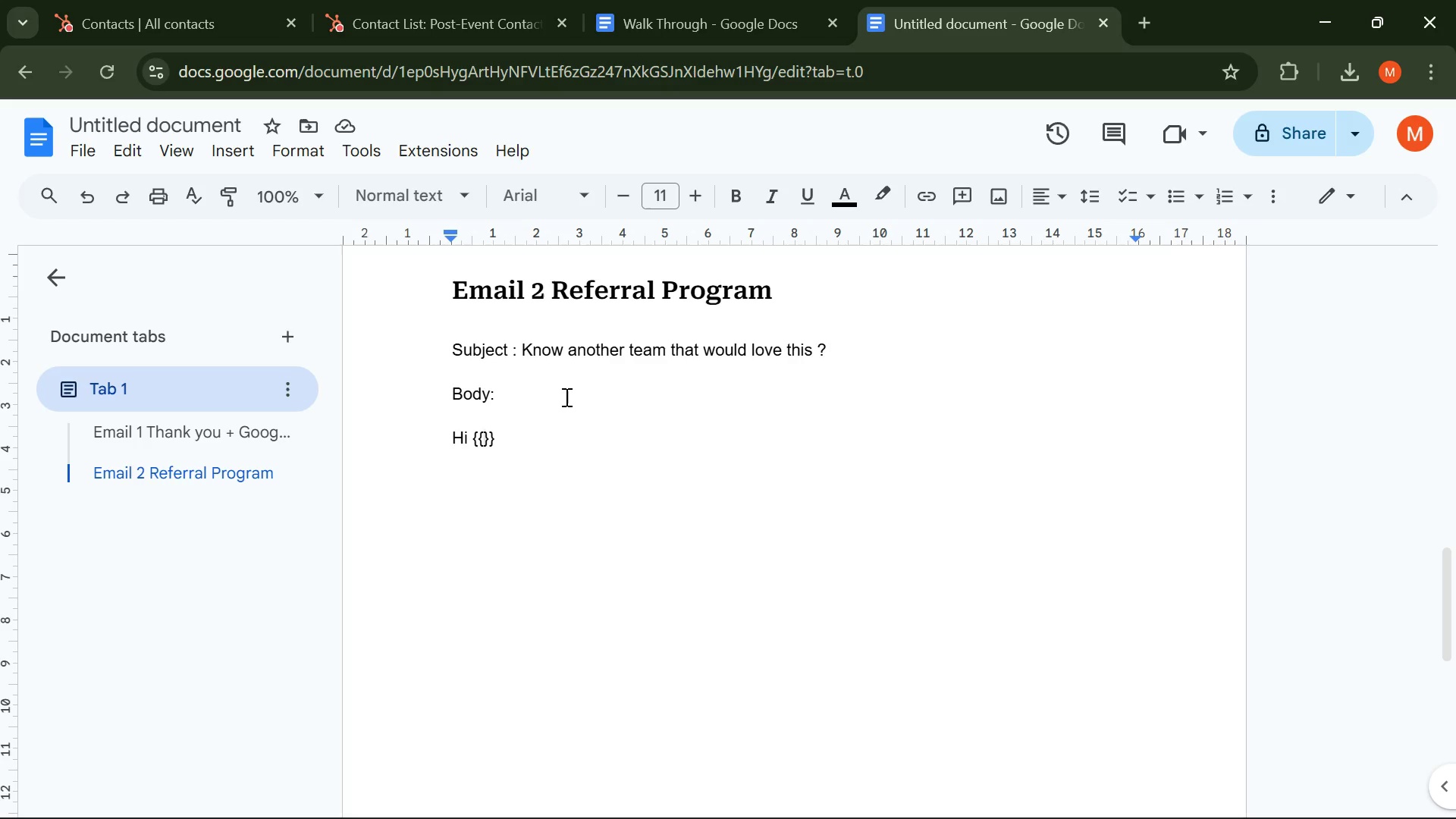 
type(cn)
key(Backspace)
type(ontact name)
 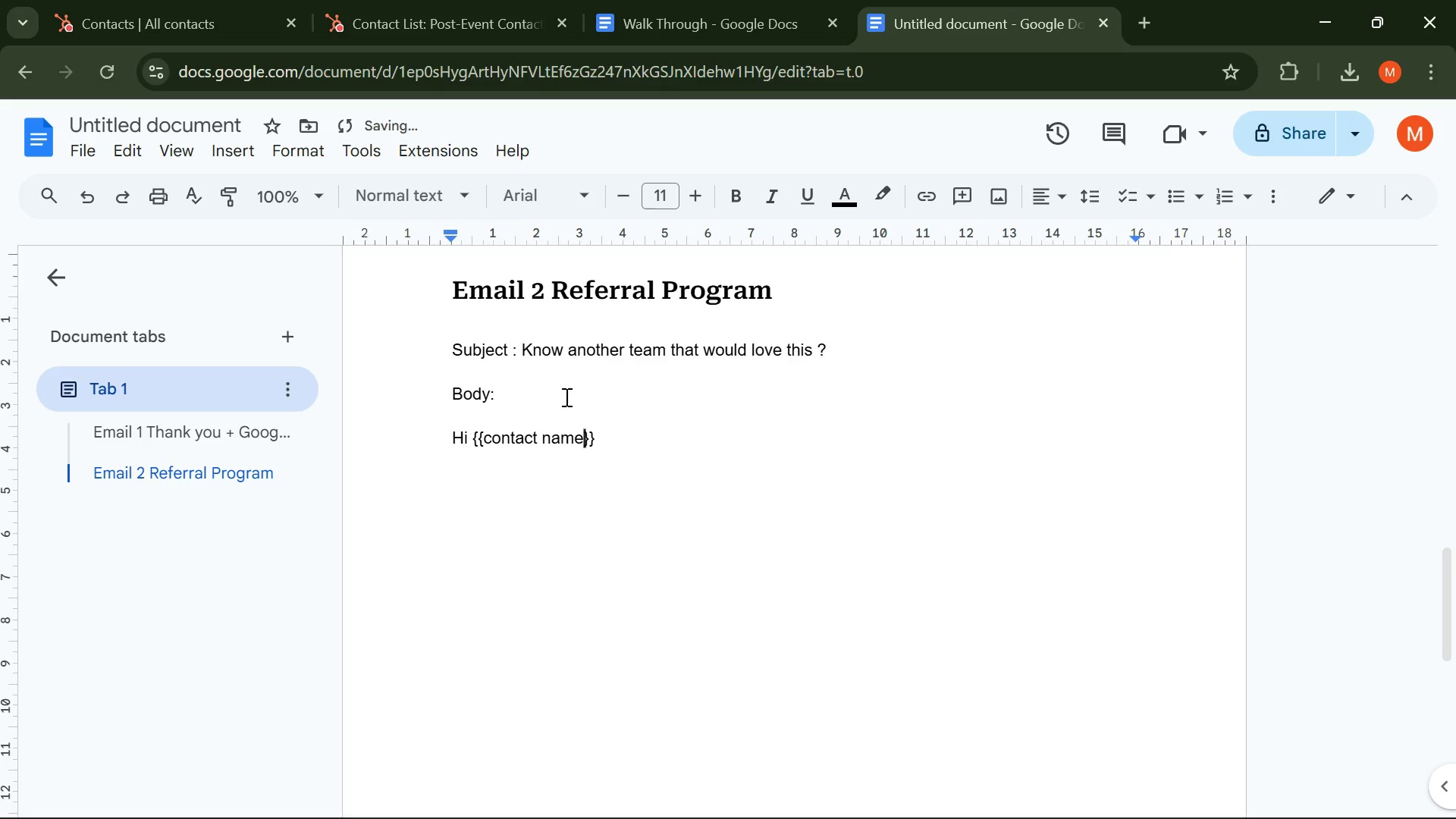 
key(ArrowRight)
 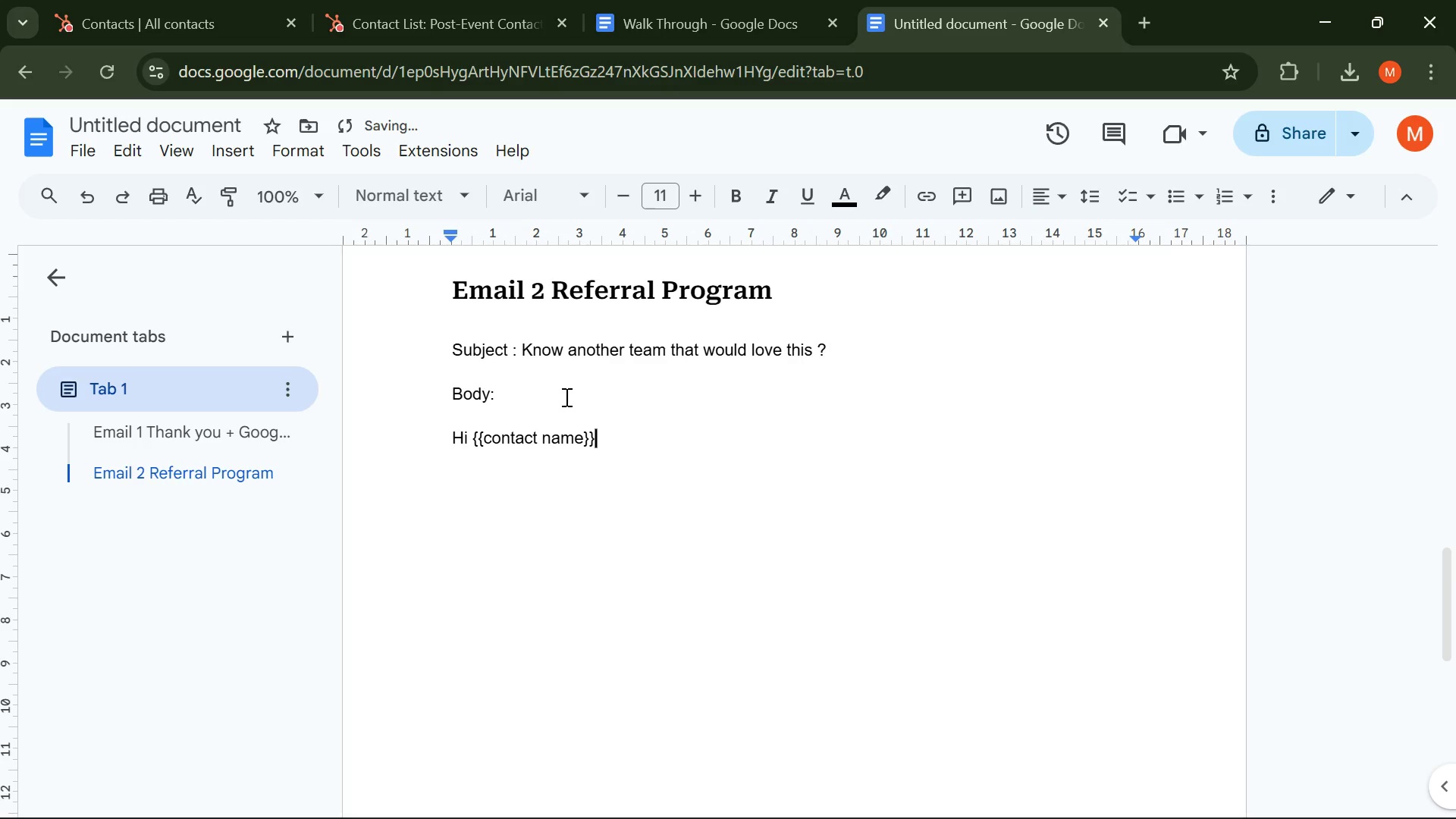 
key(ArrowRight)
 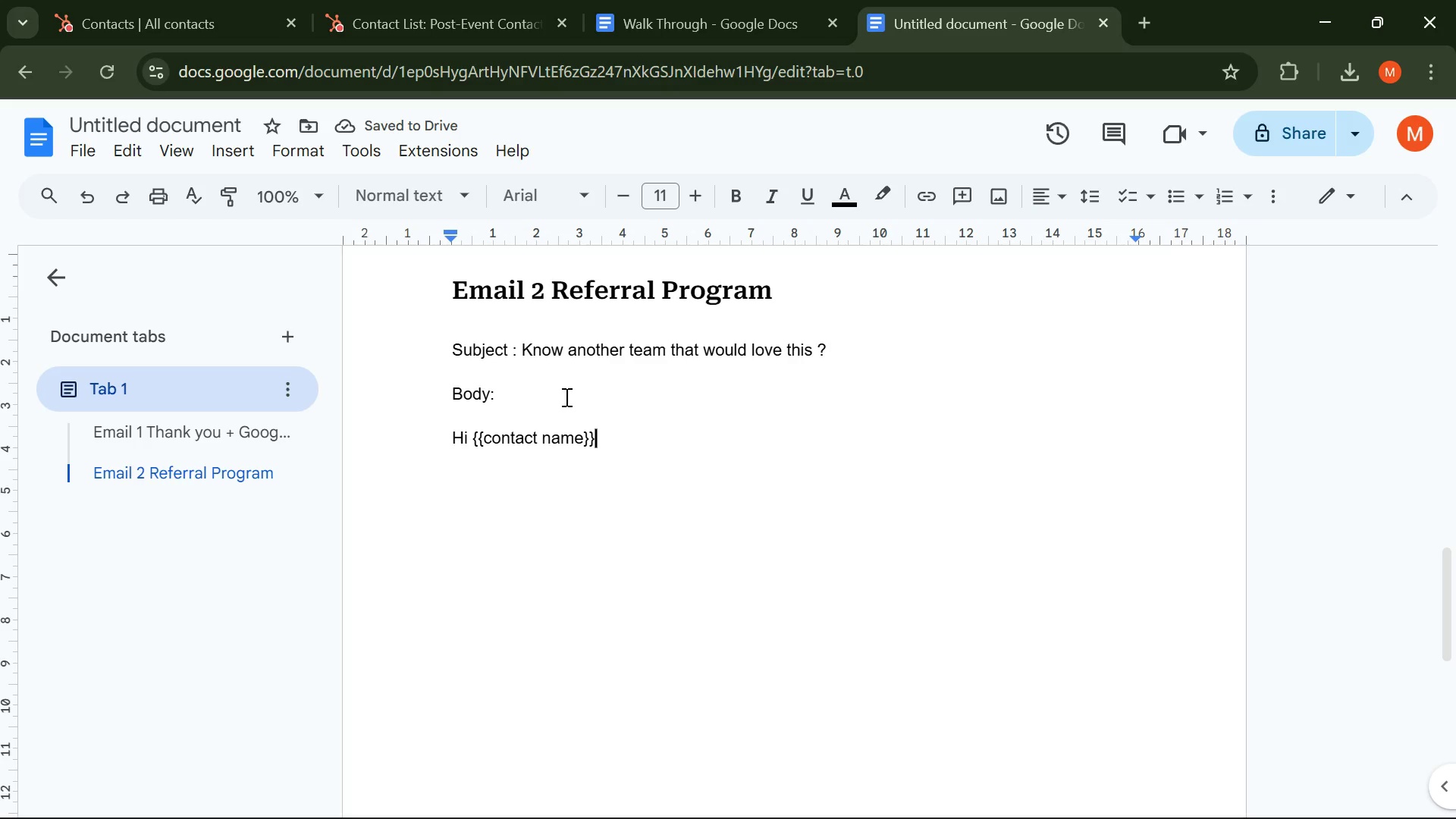 
key(Enter)
 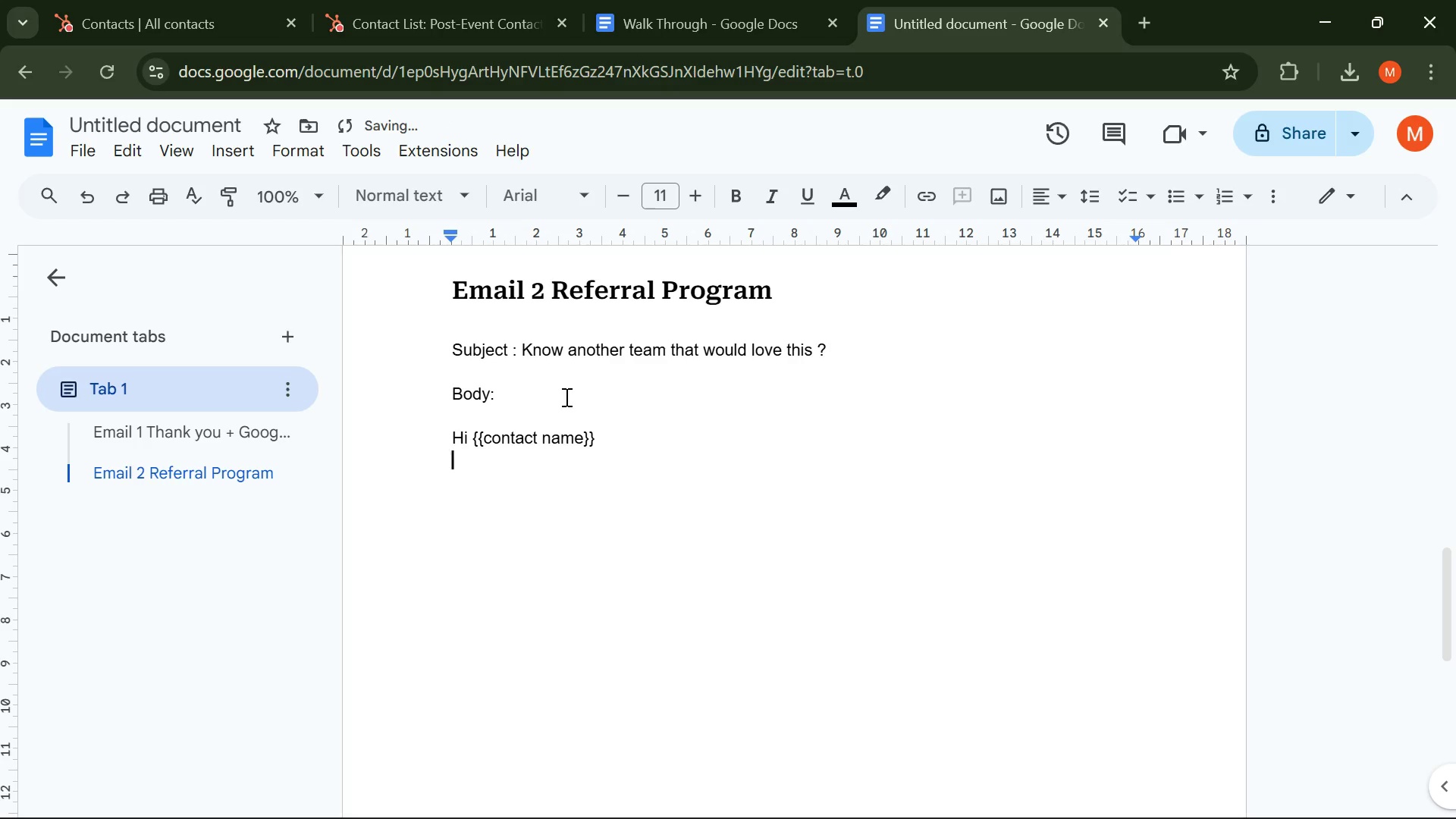 
key(Enter)
 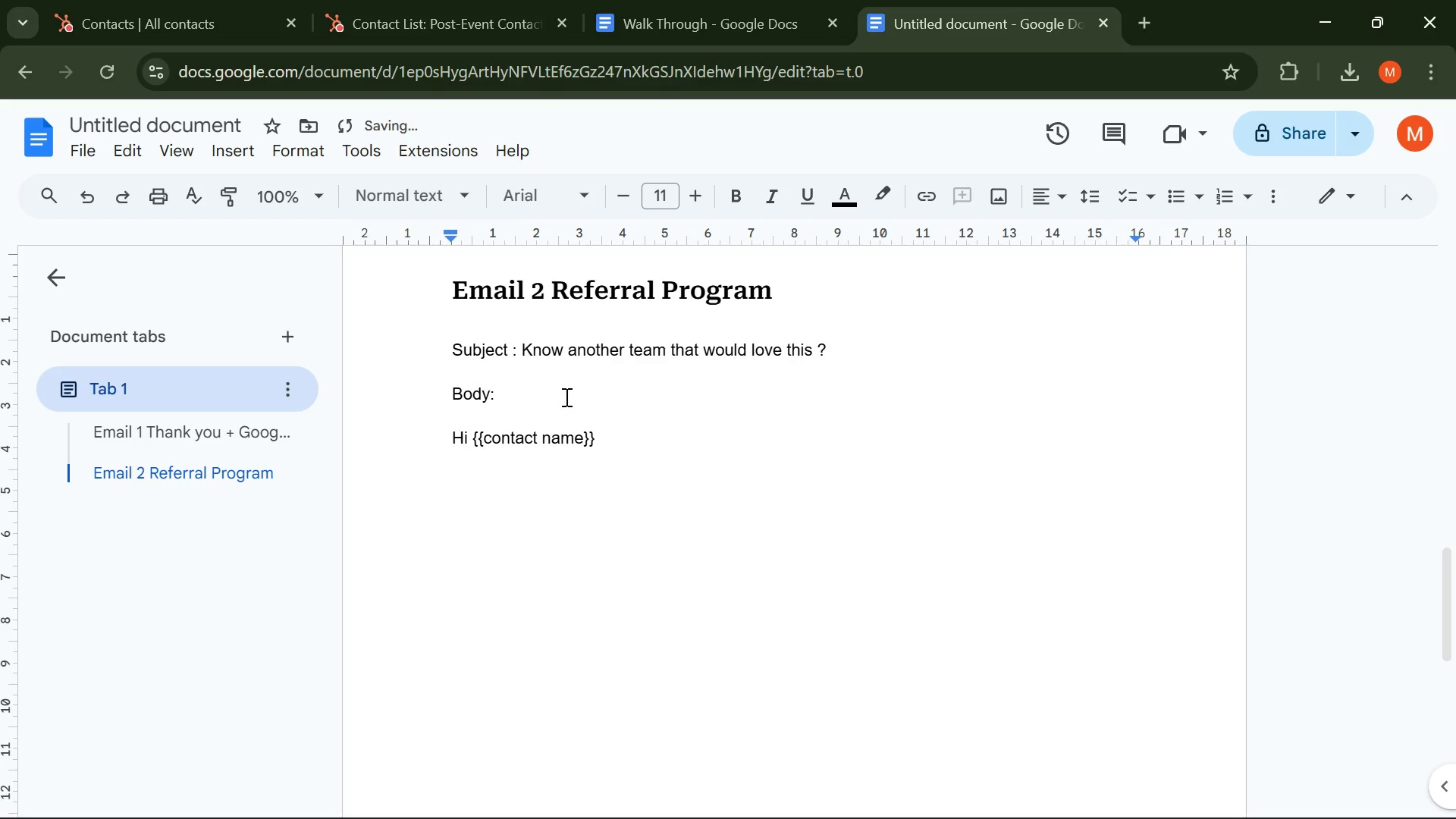 
type(Following up after your {{}})
 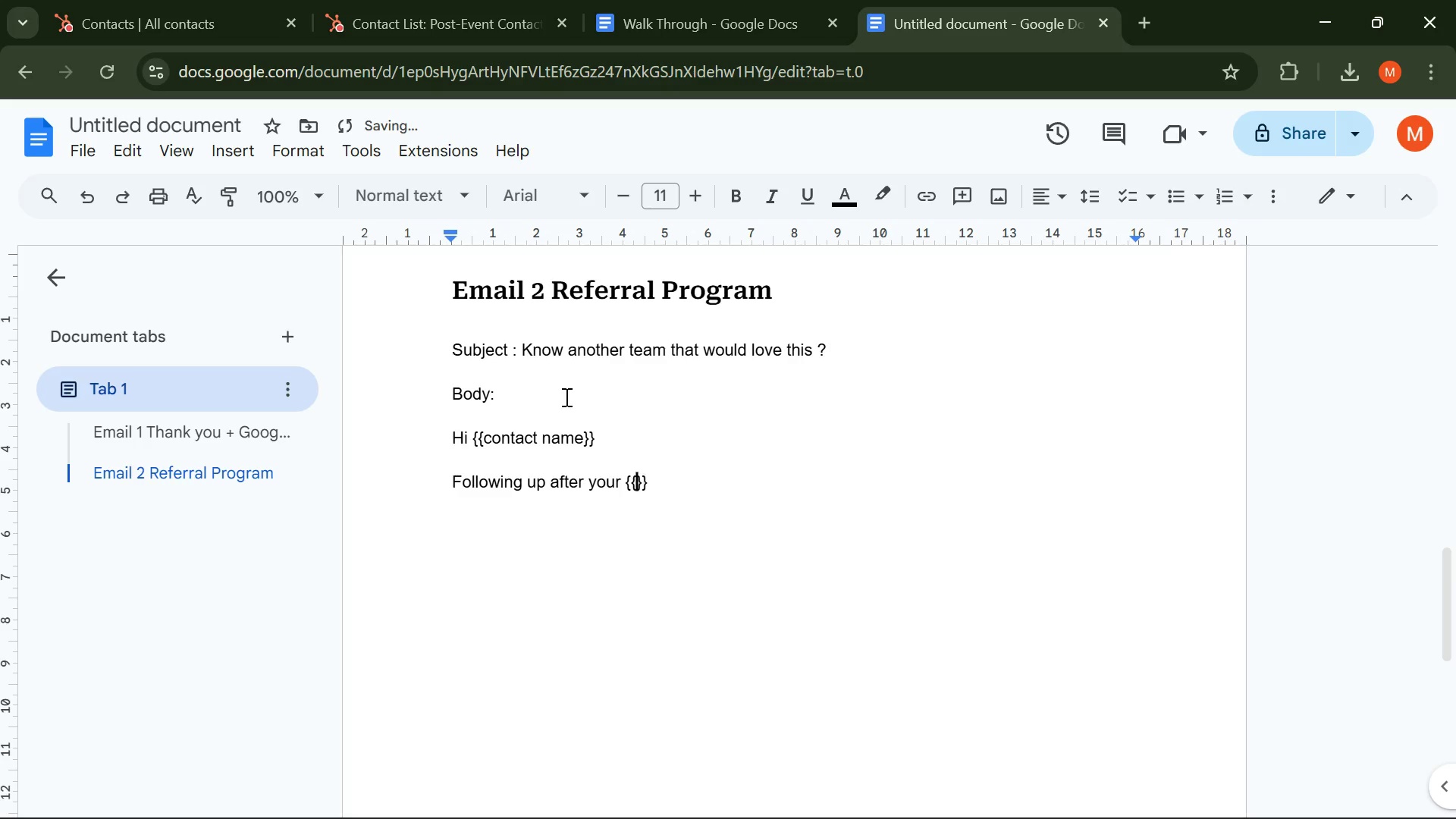 
 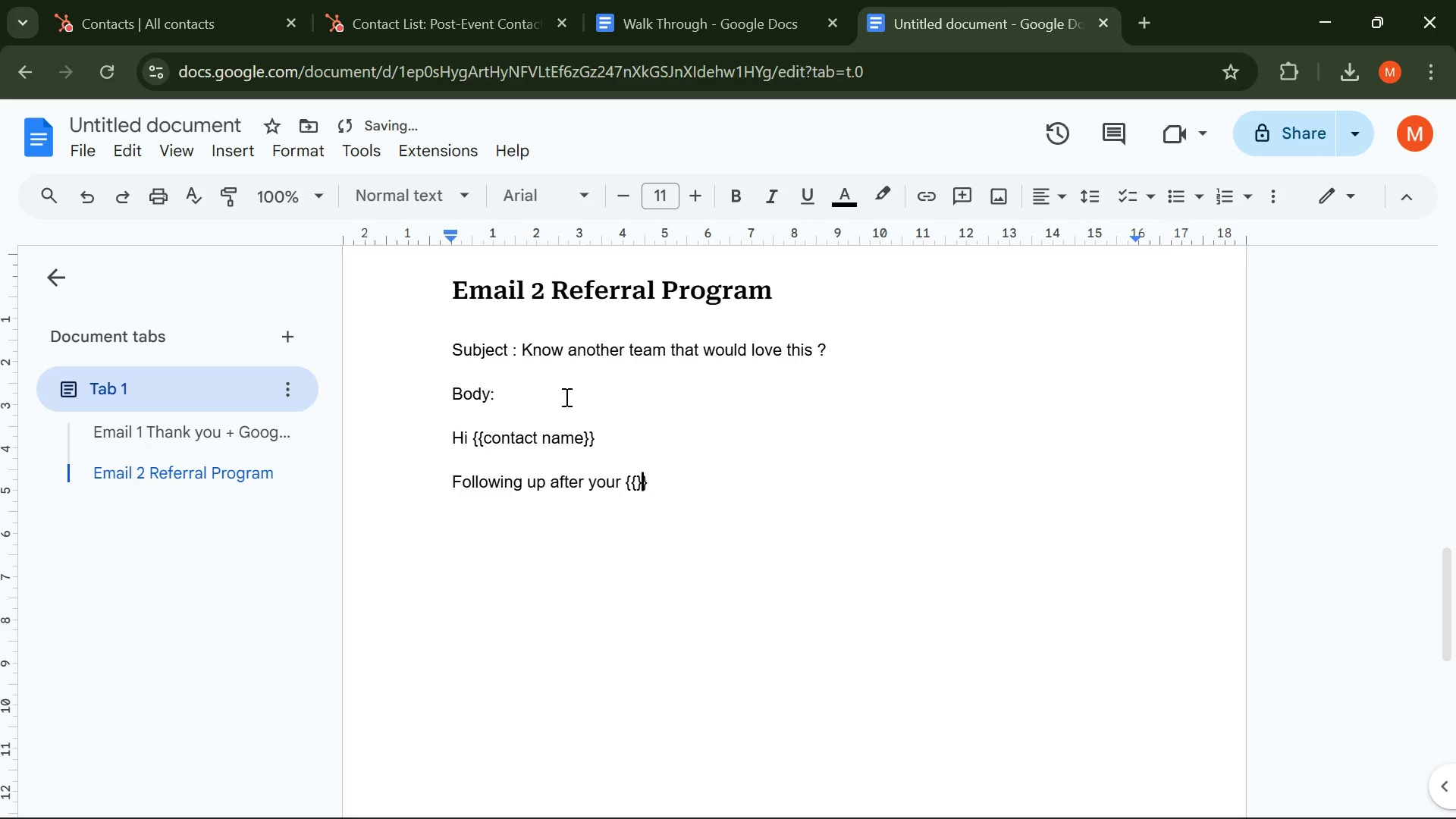 
key(ArrowLeft)
 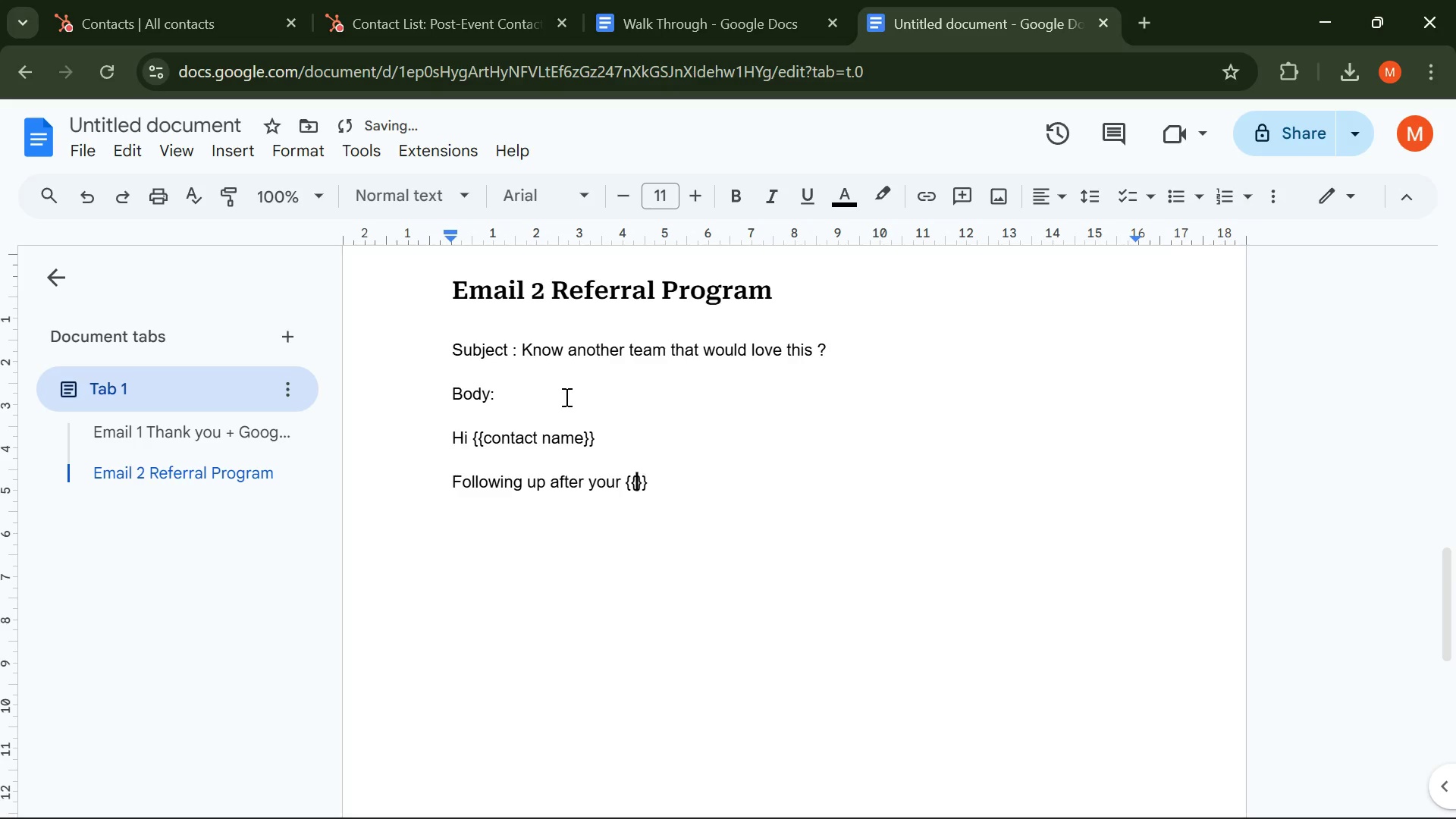 
key(ArrowLeft)
 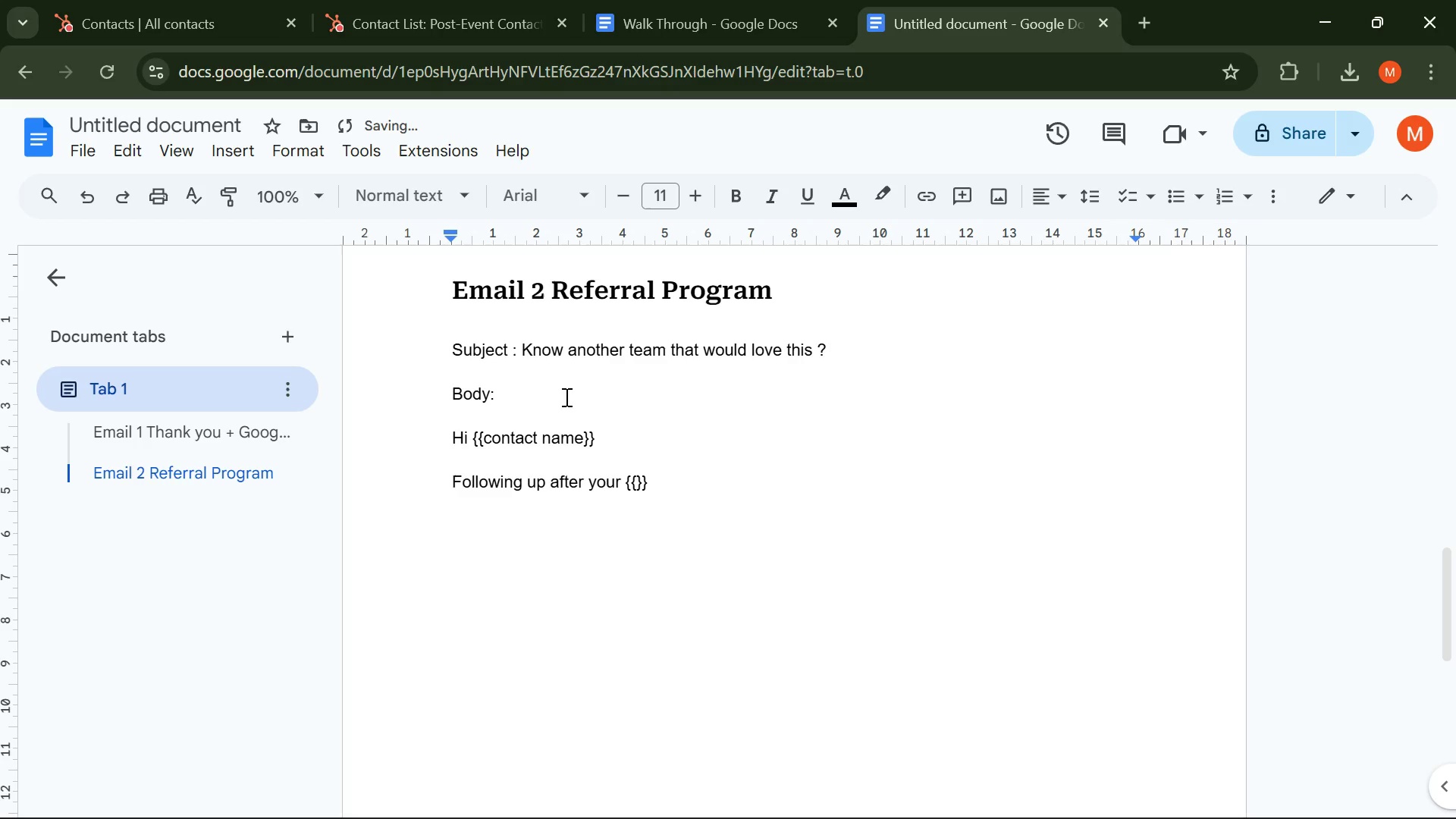 
type(contact event type)
 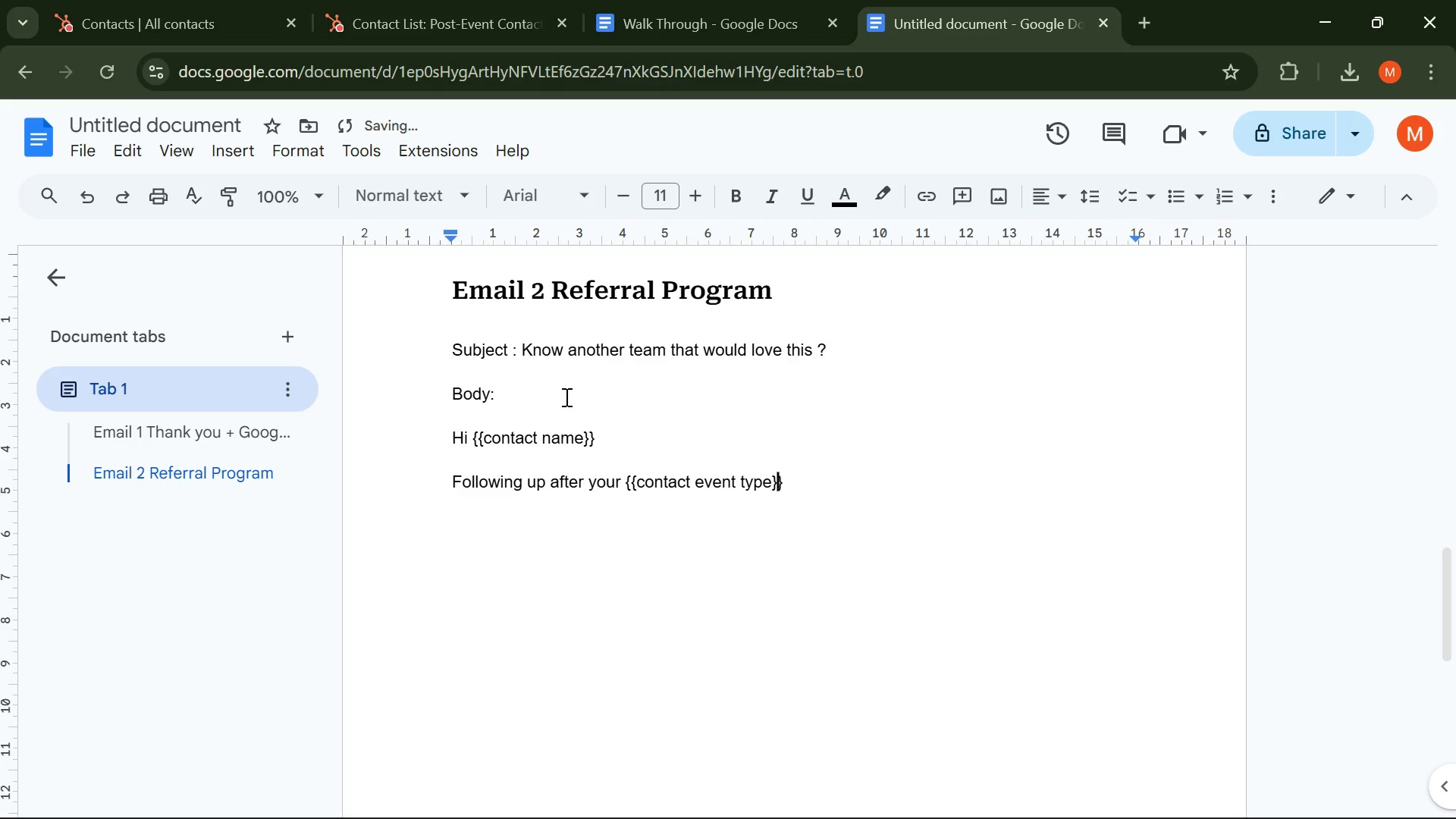 
key(ArrowRight)
 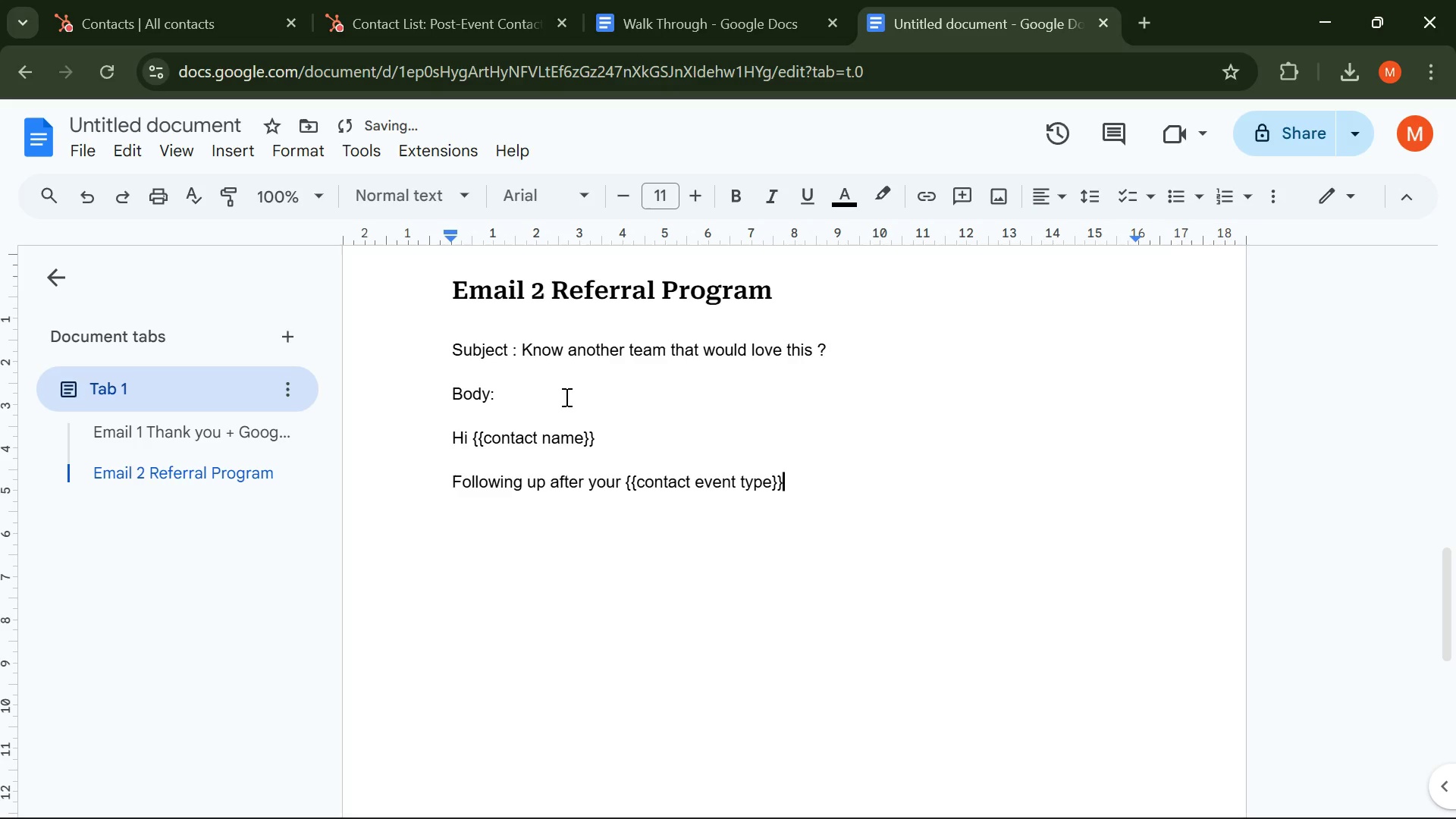 
key(ArrowRight)
 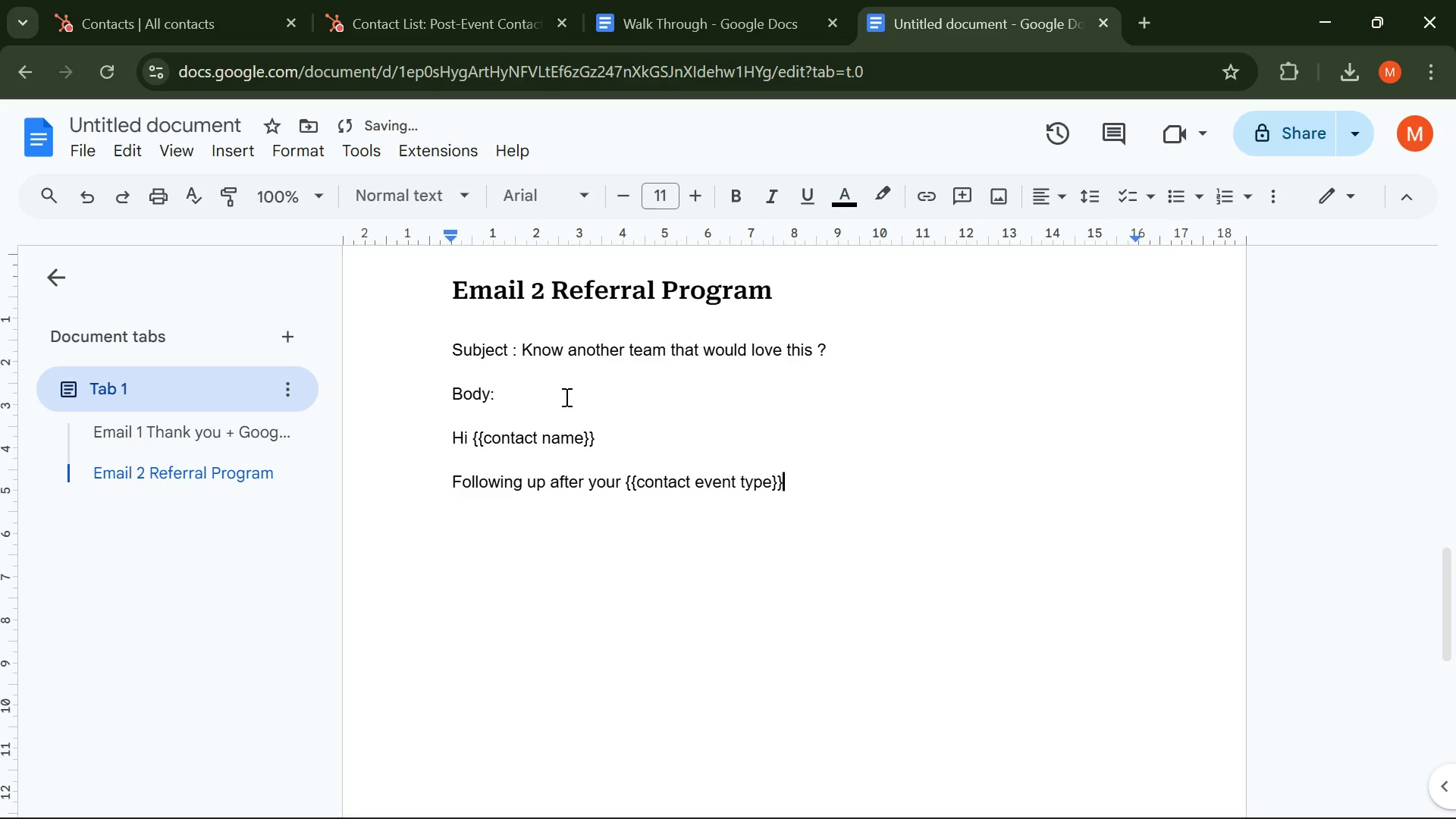 
type( with {{}}})
key(Backspace)
 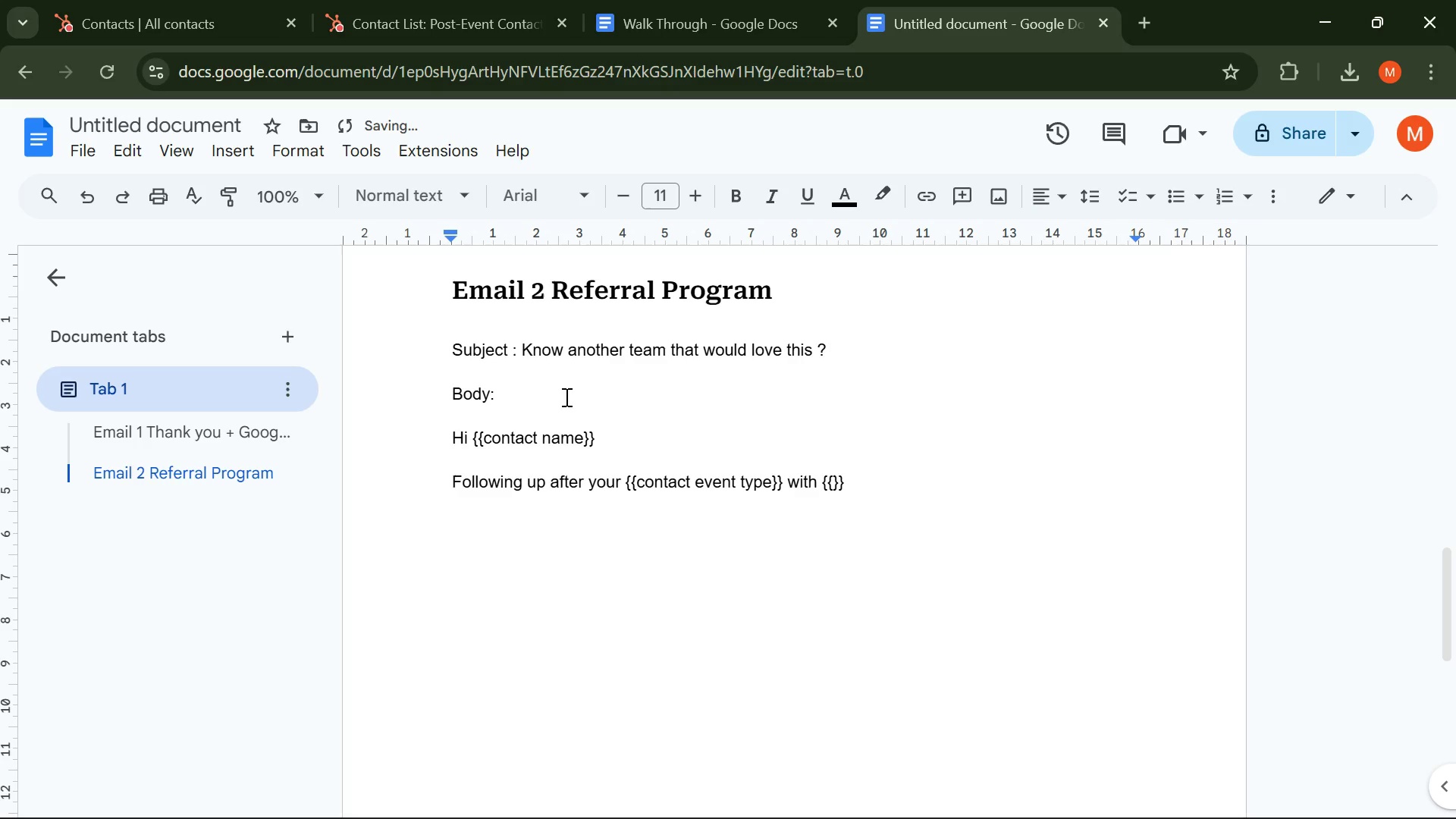 
key(ArrowLeft)
 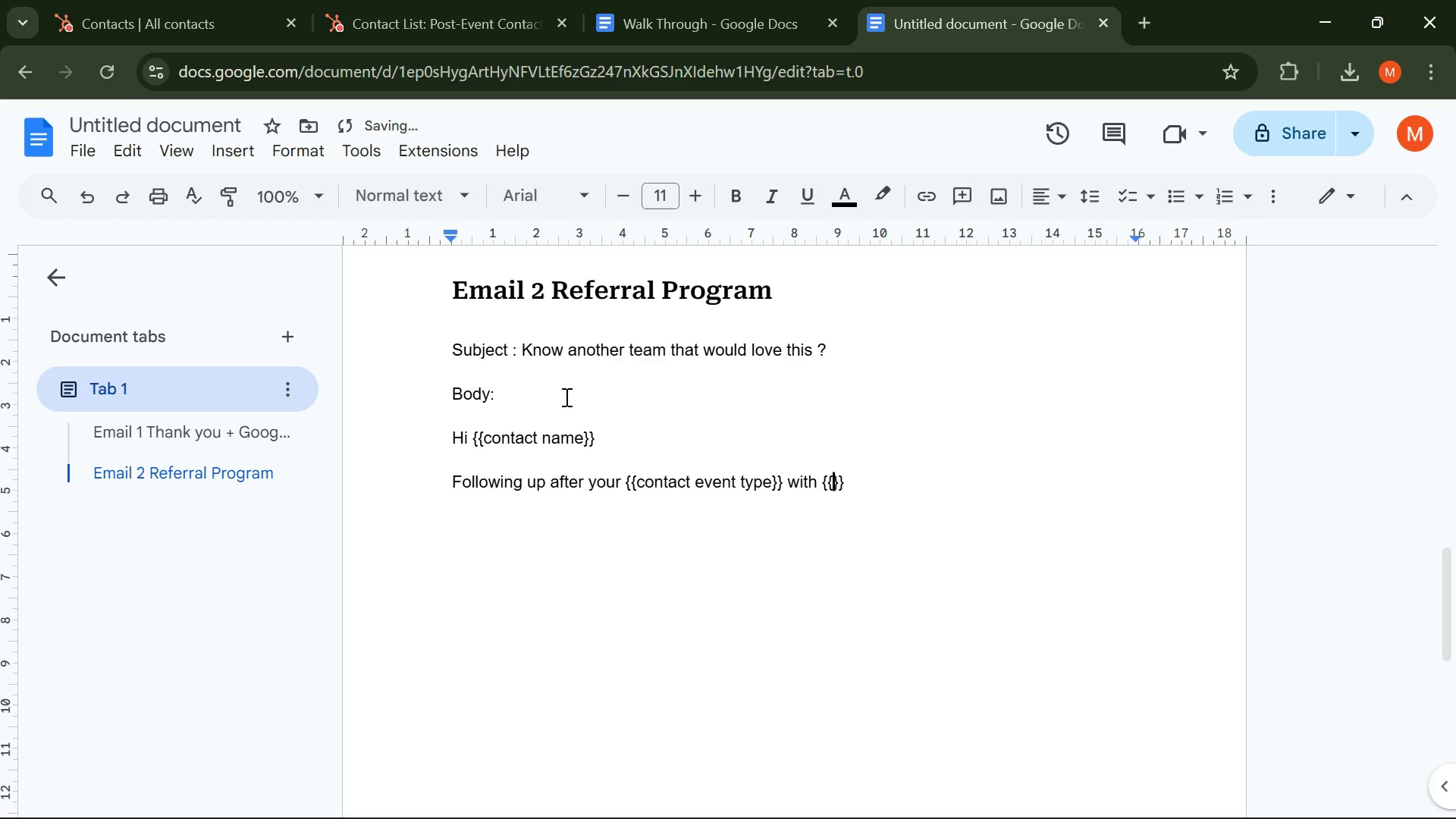 
key(ArrowLeft)
 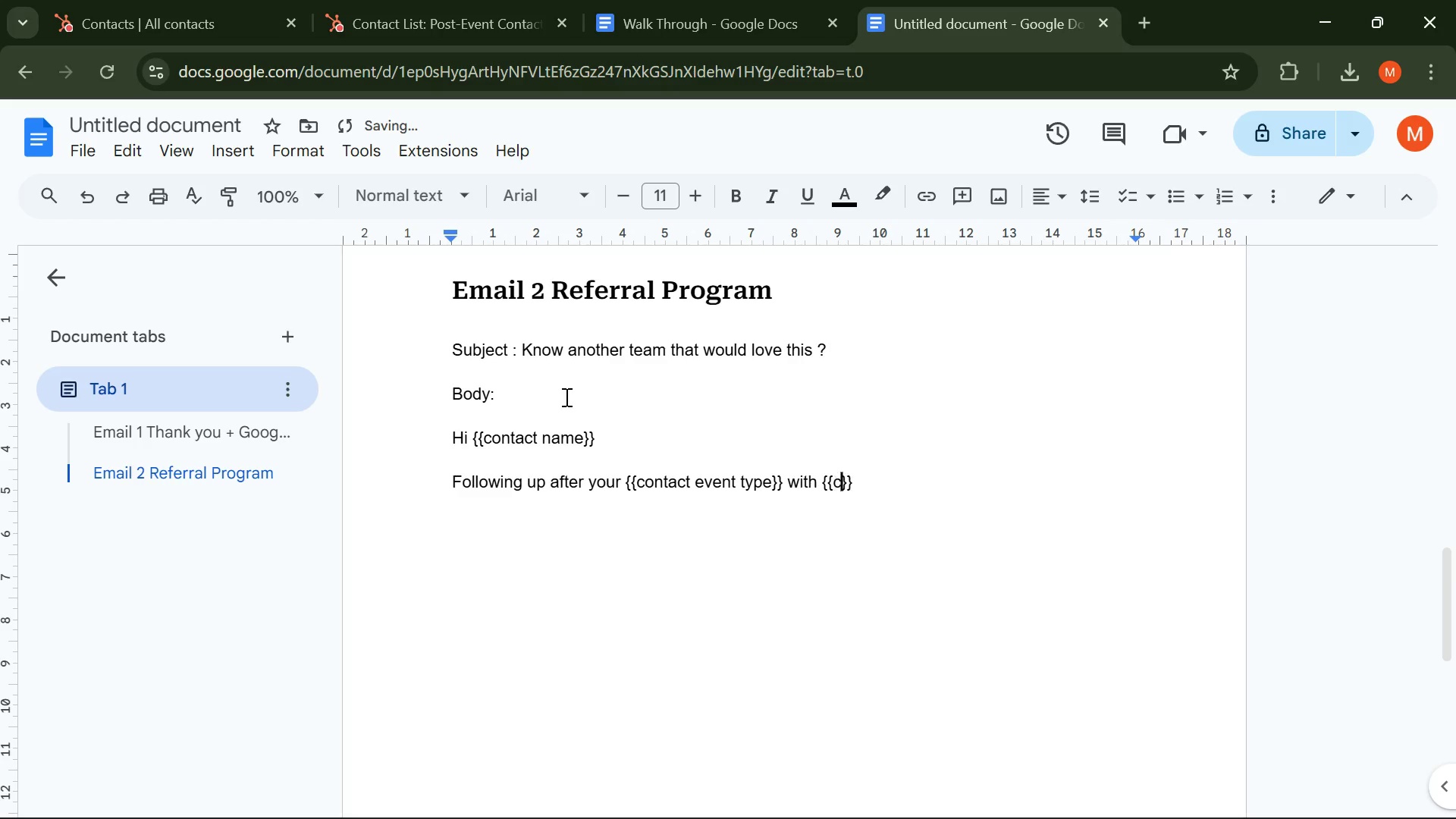 
type(company name)
 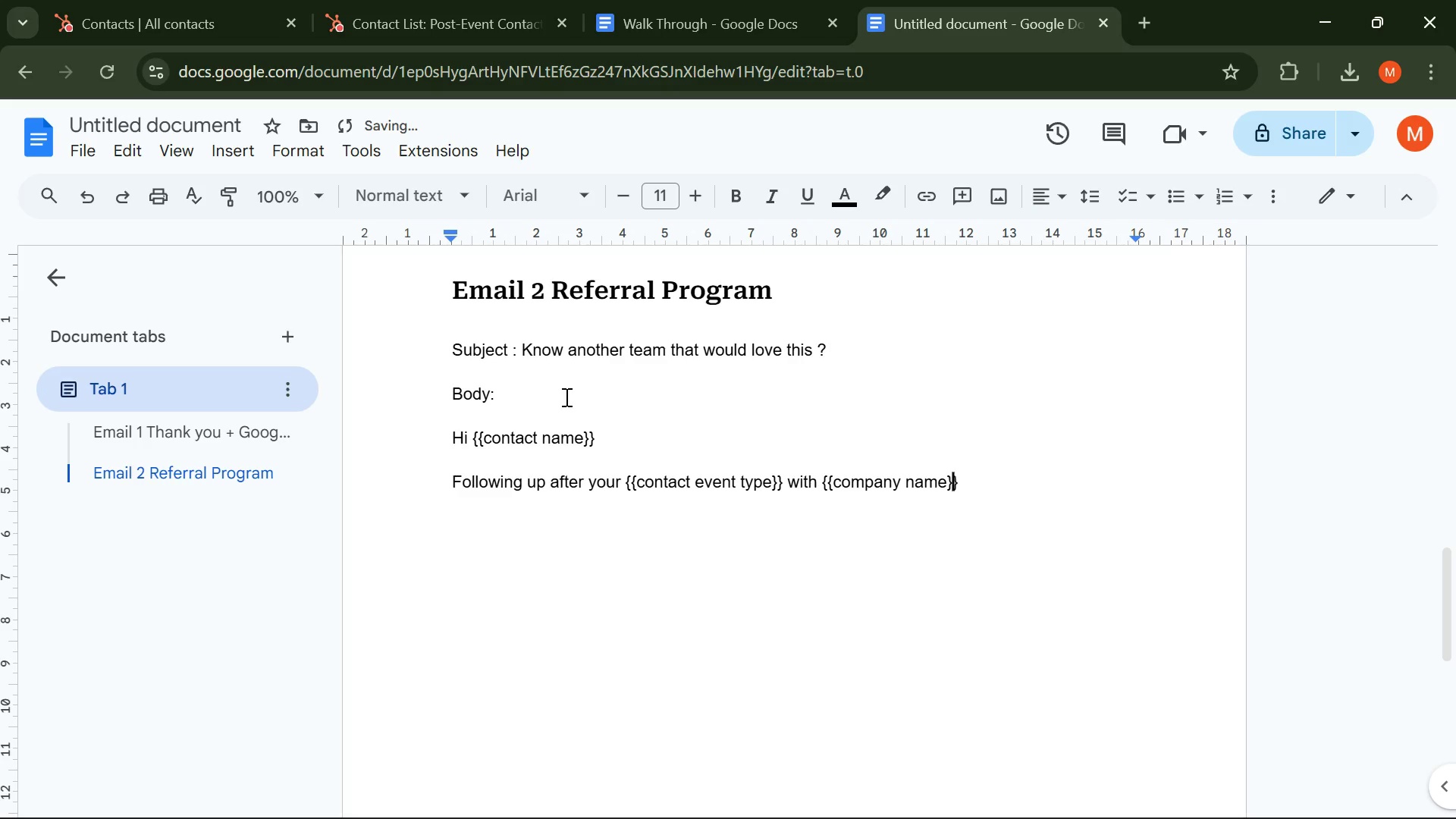 
key(ArrowRight)
 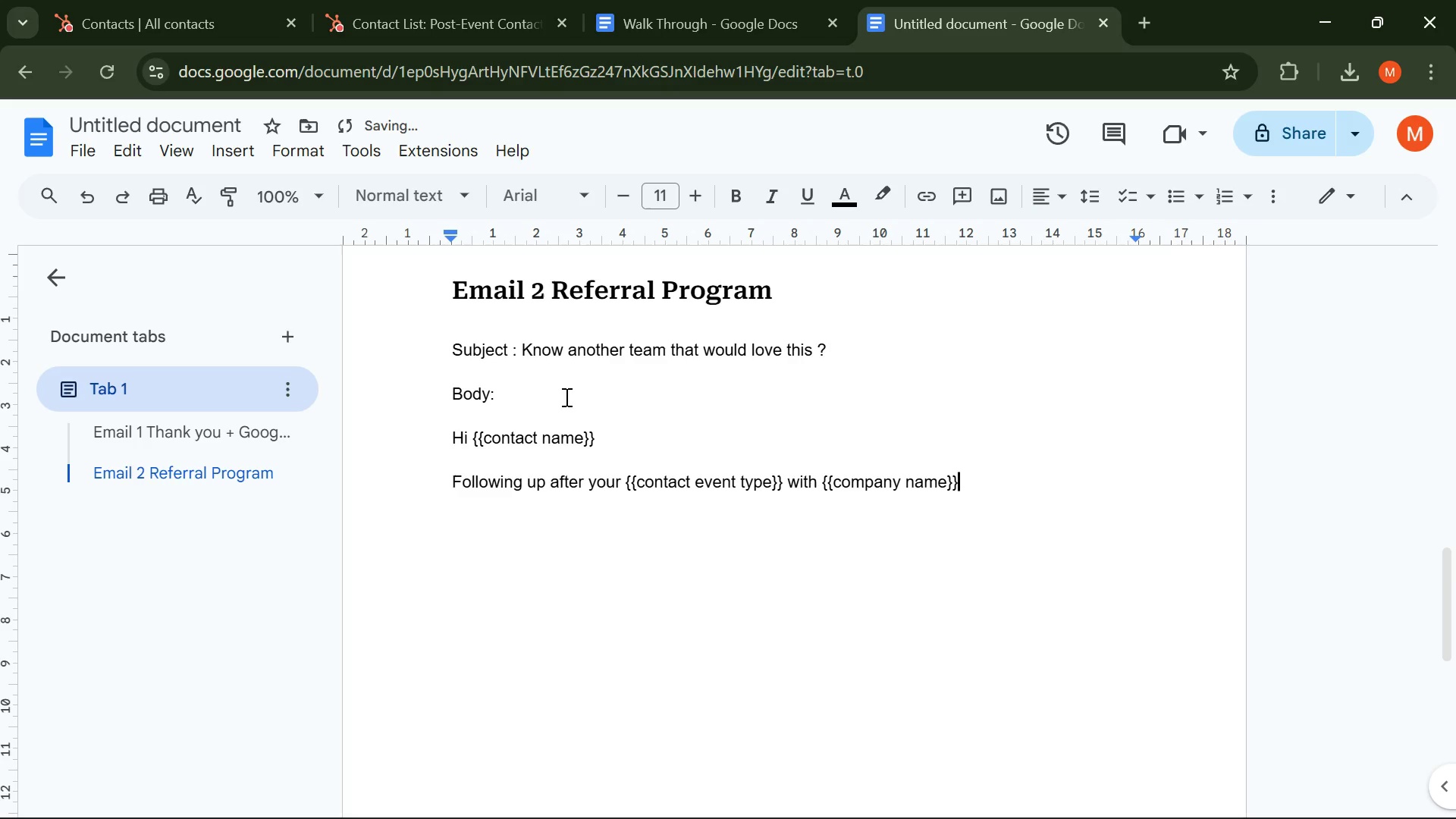 
key(ArrowRight)
 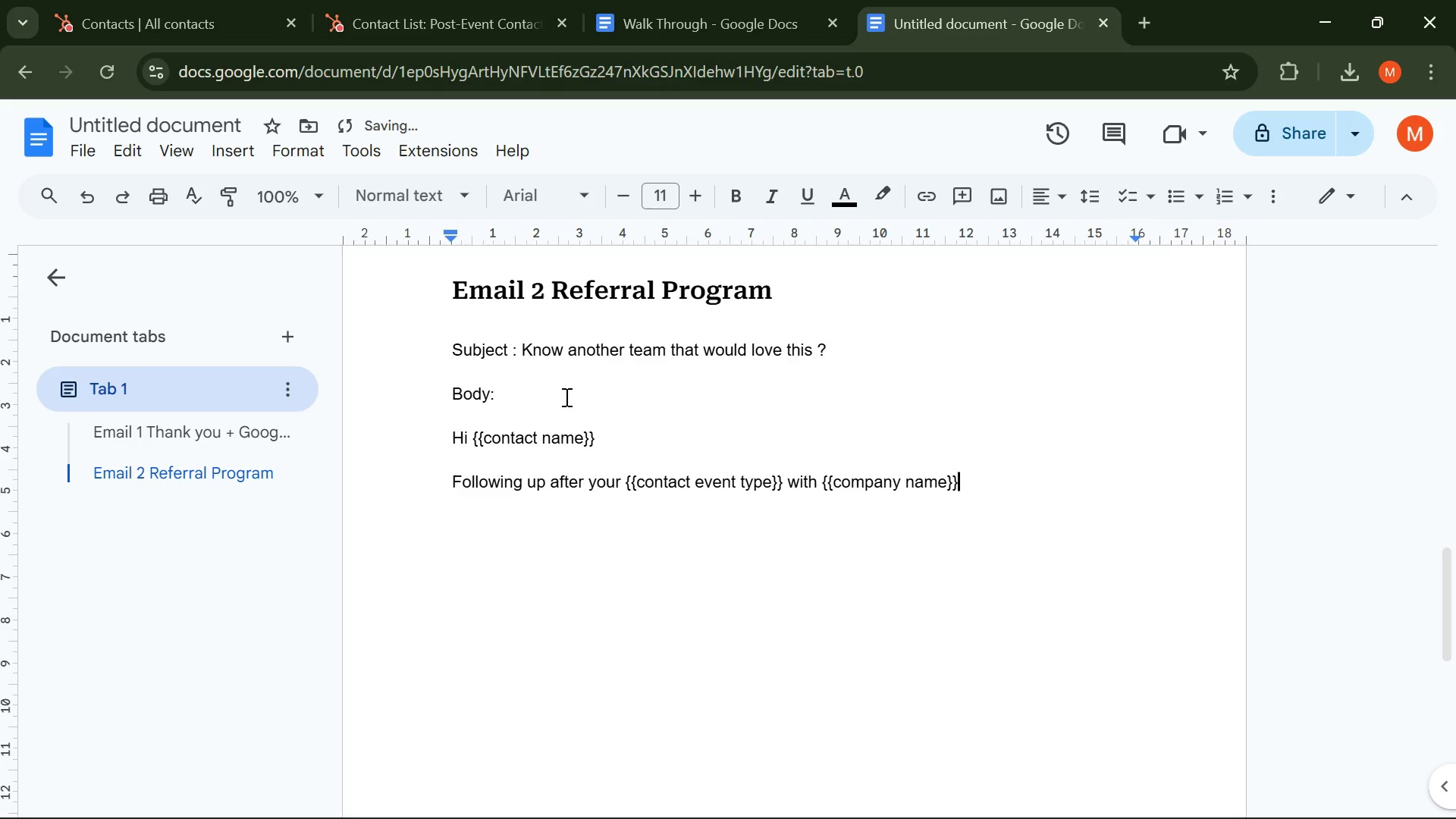 
type(- we hope it left a lasting impressin)
key(Backspace)
type(on )
key(Backspace)
type(. )
 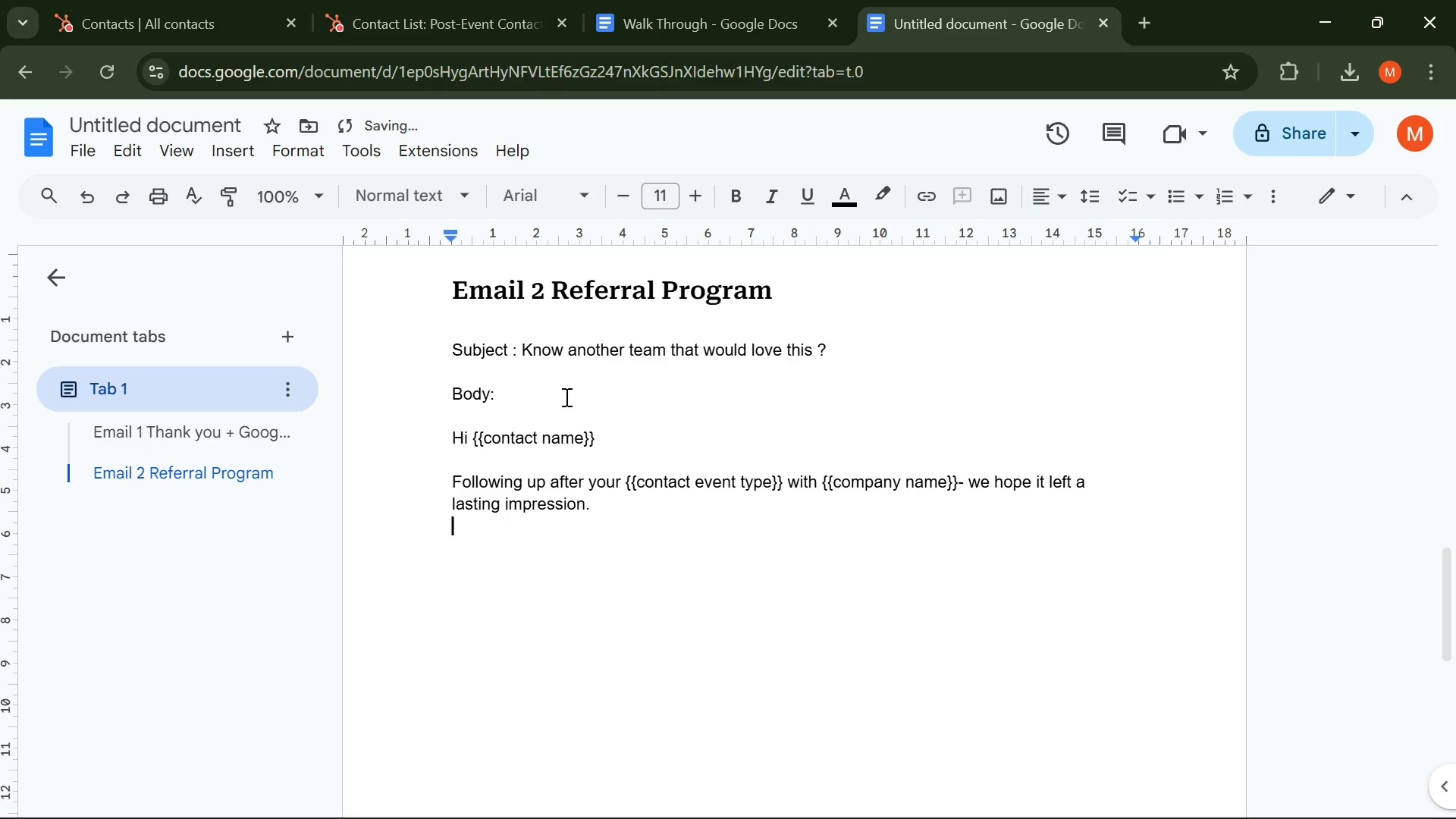 
key(Enter)
 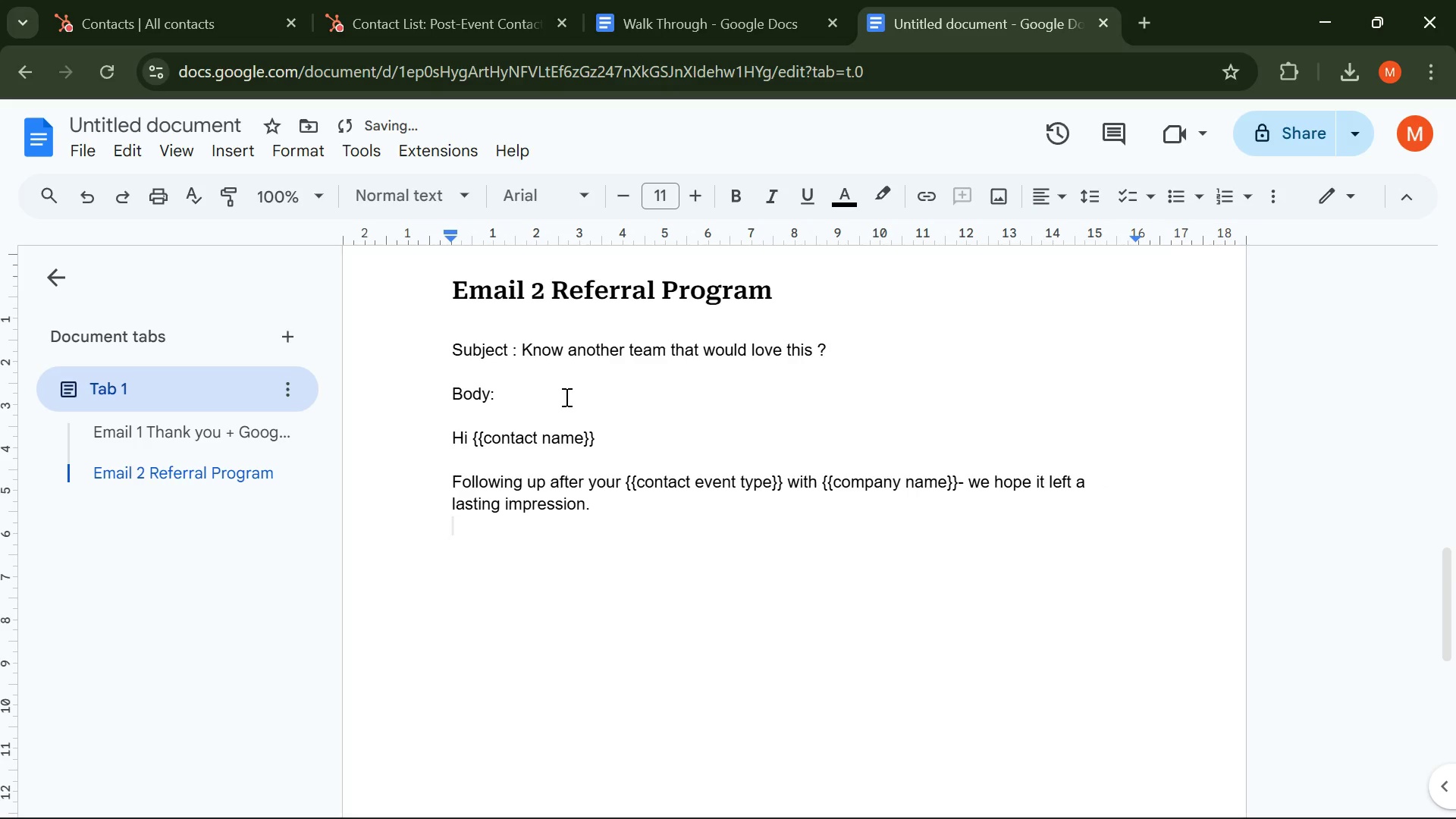 
key(Enter)
 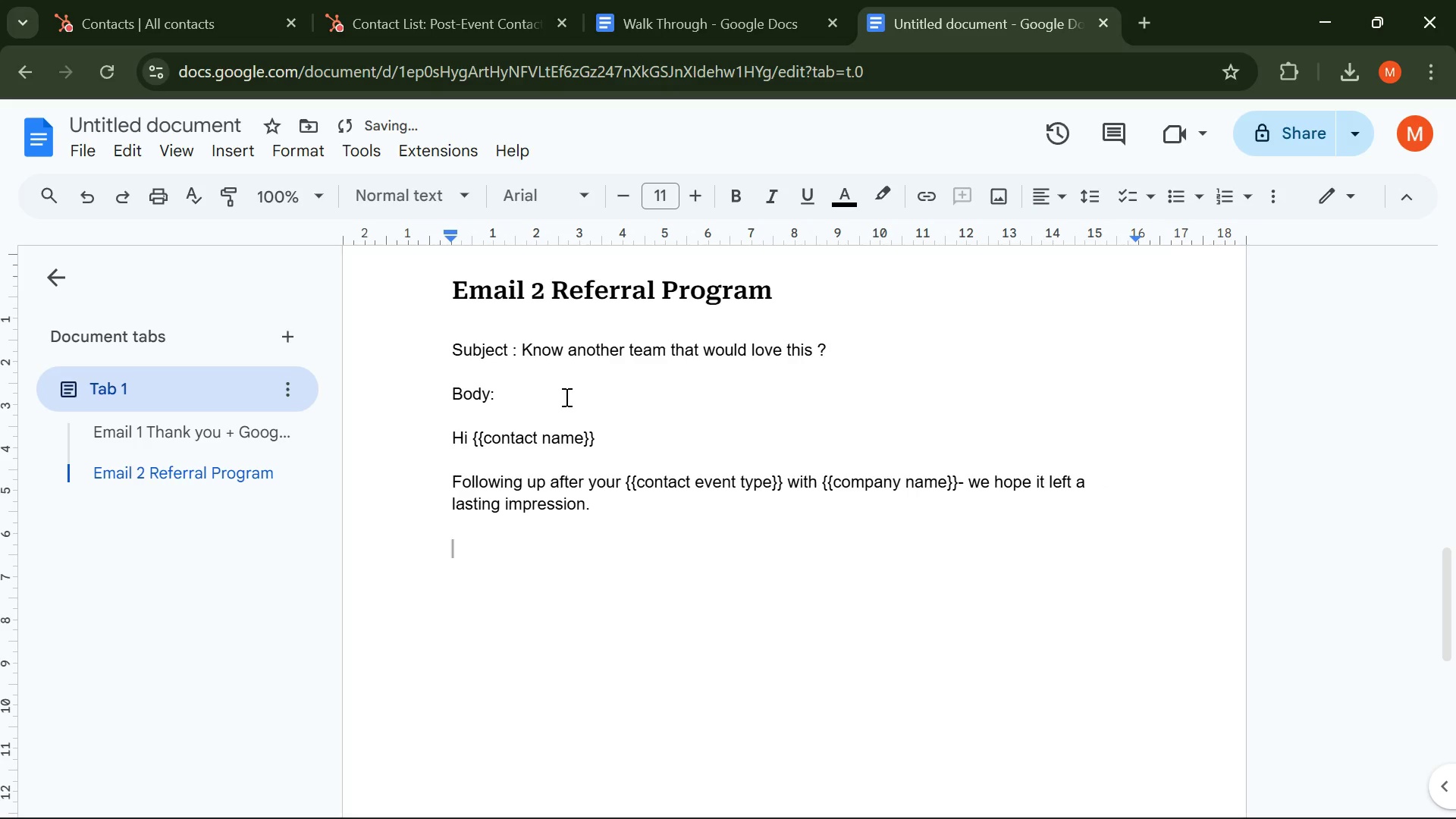 
type(Many f)
key(Backspace)
type(of your )
key(Backspace)
key(Backspace)
key(Backspace)
key(Backspace)
key(Backspace)
type(our favorite ba)
key(Backspace)
type(ooking come from introduction bett)
key(Backspace)
type(ween teams and event planner )
key(Backspace)
type(s )
key(Backspace)
type(. If you know another office or group that would enjoy a m)
key(Backspace)
type(similar experience )
key(Backspace)
type(, we'd loe)
key(Backspace)
type(ve to extend something back to you )
key(Backspace)
type(. )
 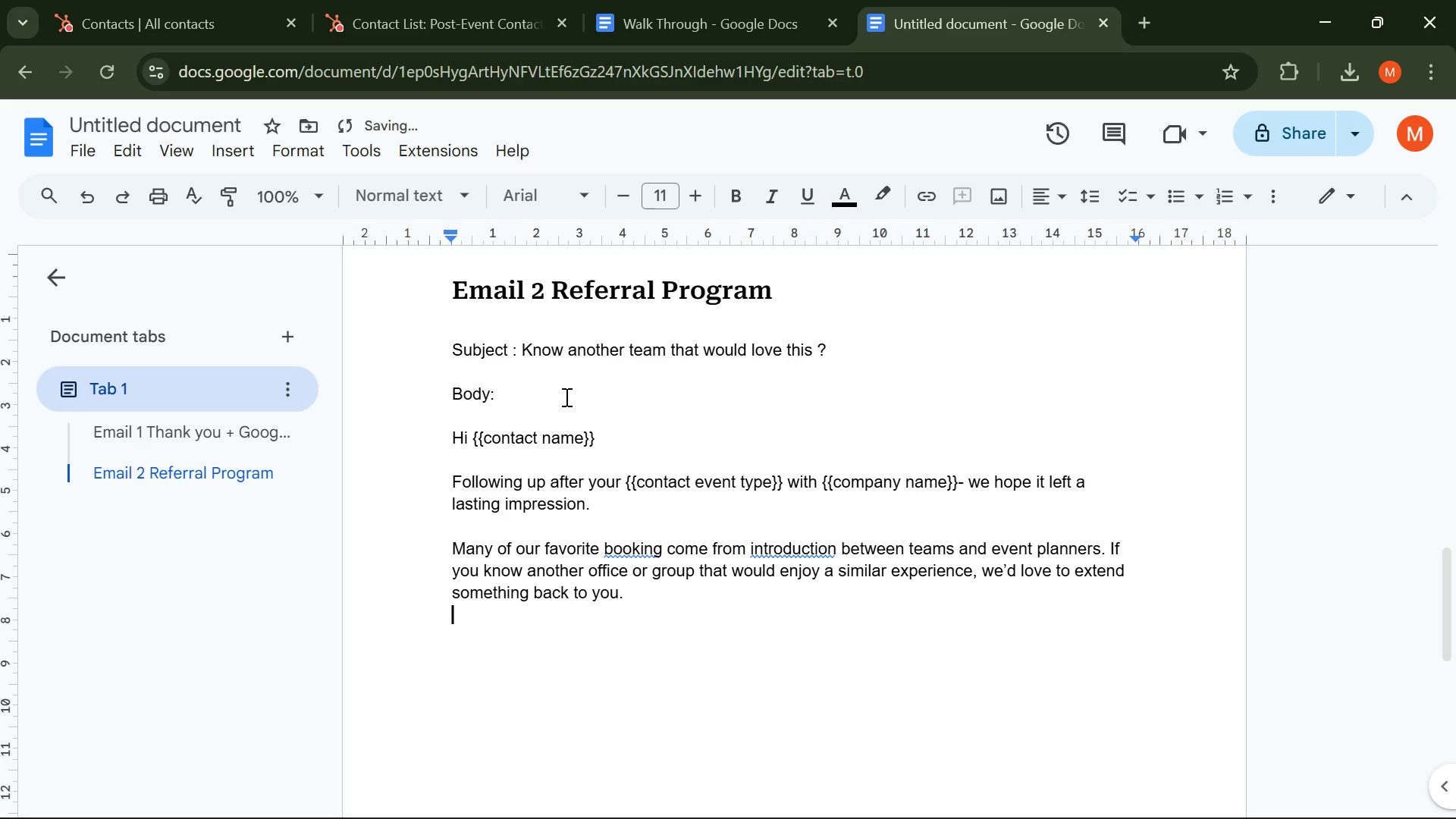 
key(Enter)
 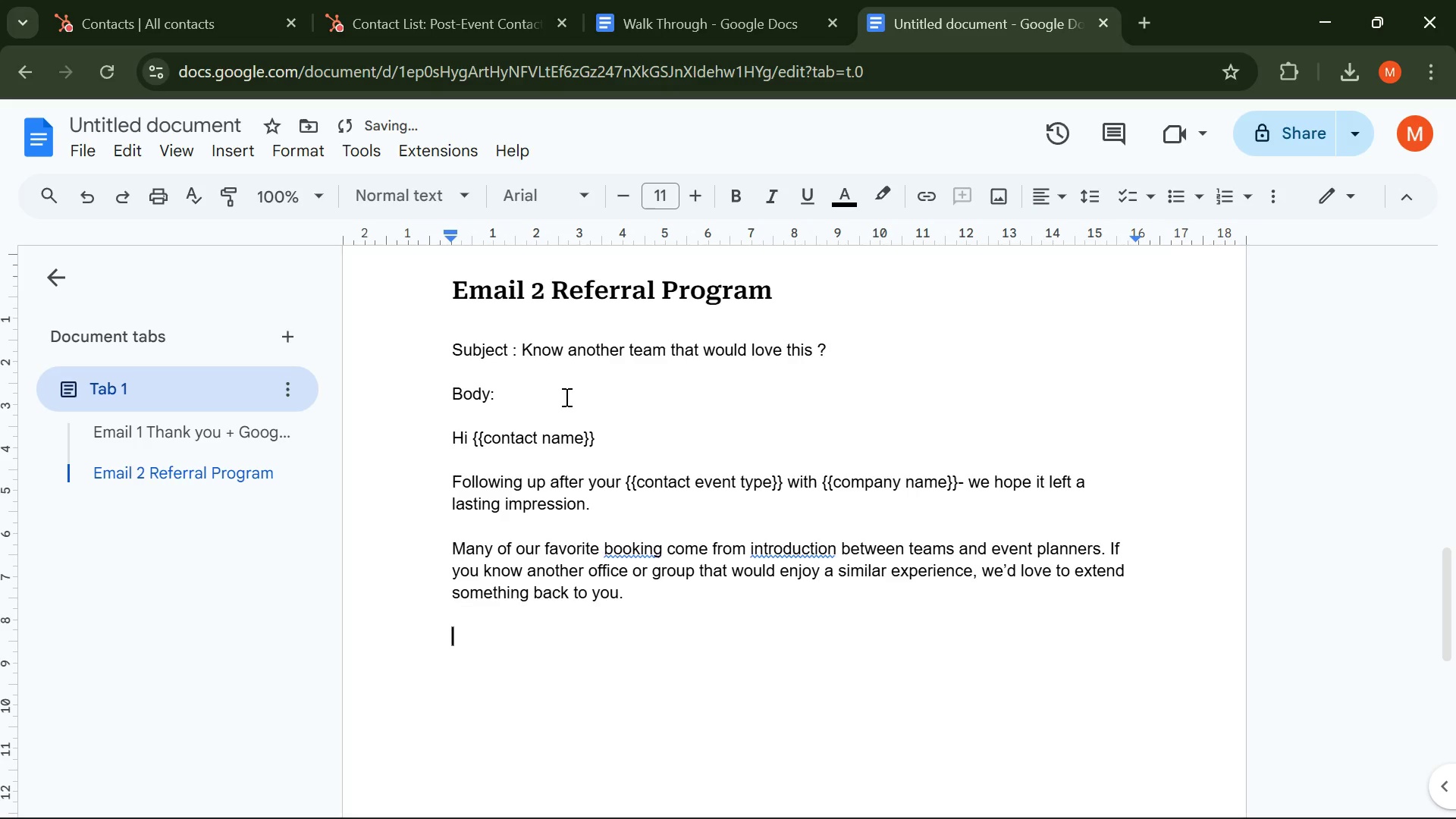 
key(Enter)
 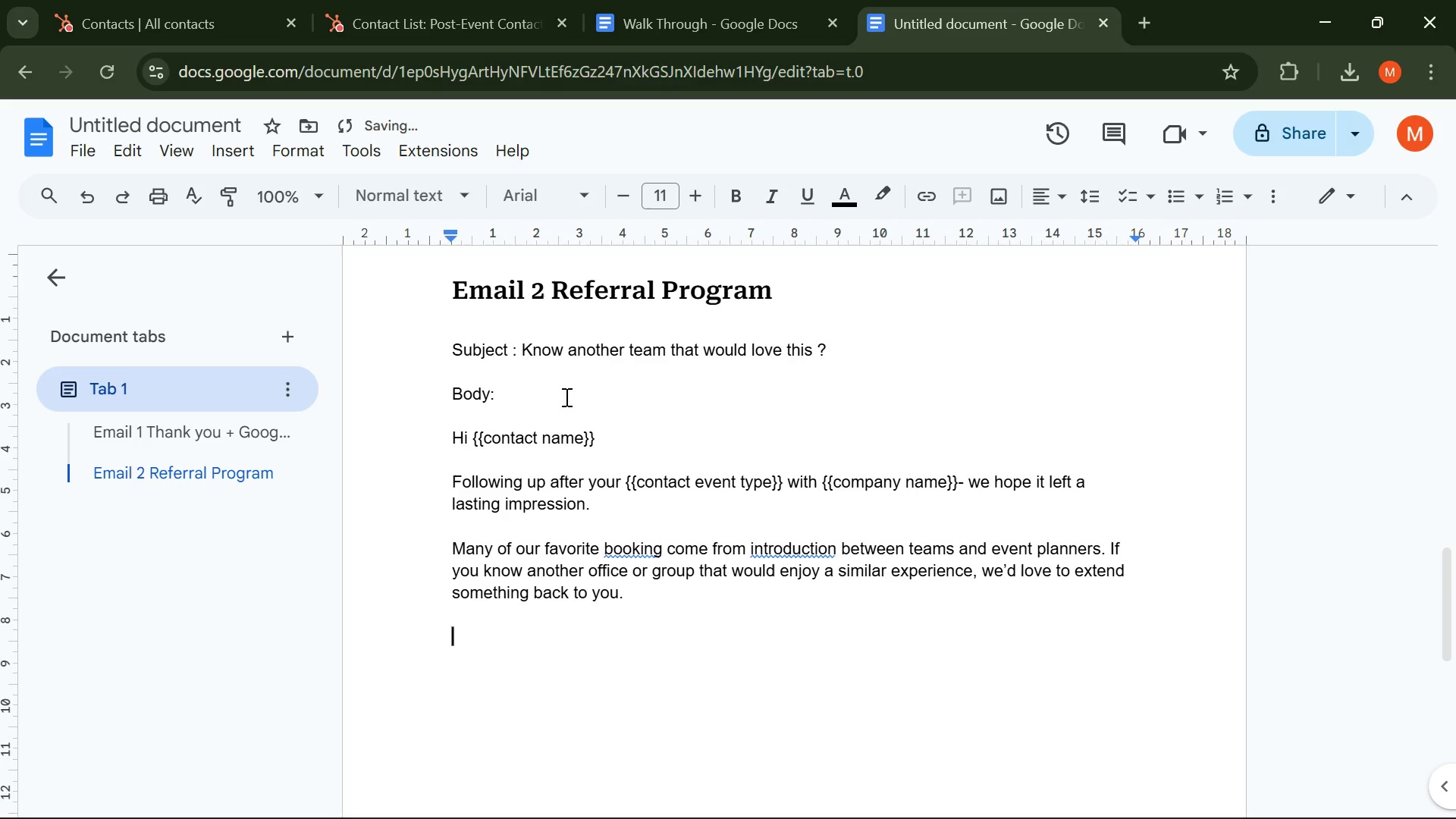 
type(We')
key(Backspace)
type( offer a refferal incentive that give yo )
key(Backspace)
type(u preferred pricing on your nect)
key(Backspace)
key(Backspace)
type(xt booking when you connect with us as a partner team. )
 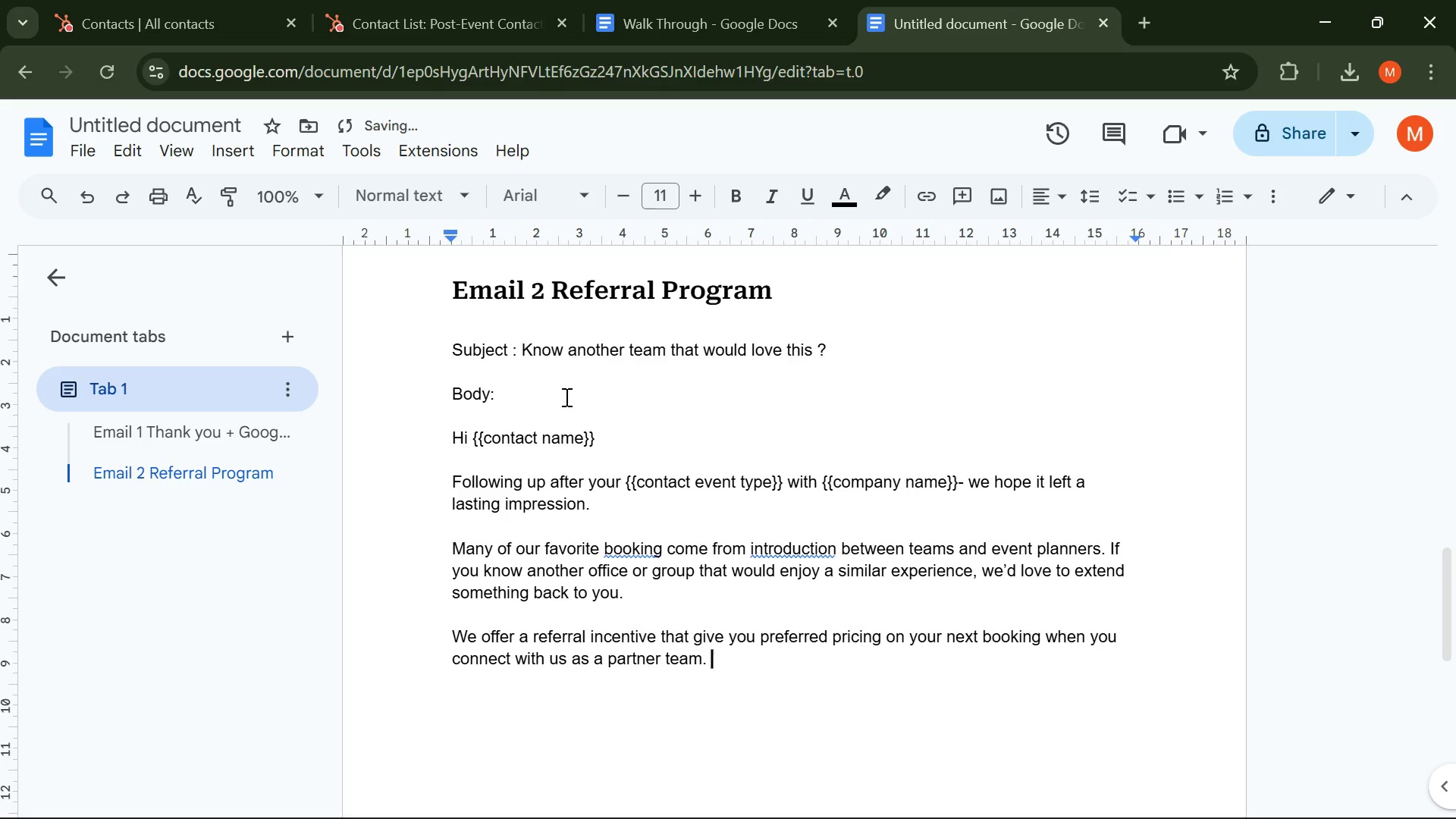 
key(Enter)
 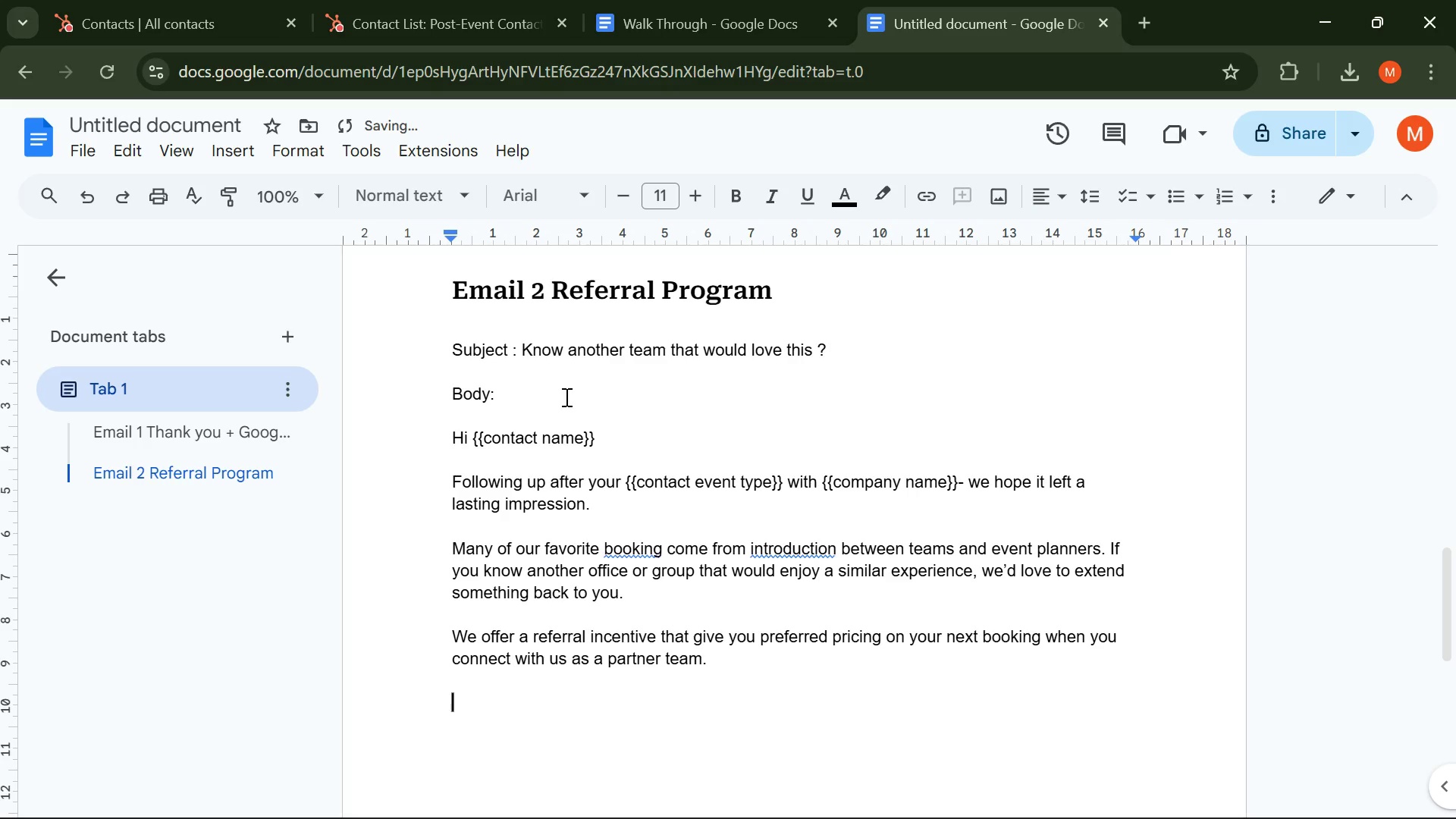 
key(Enter)
 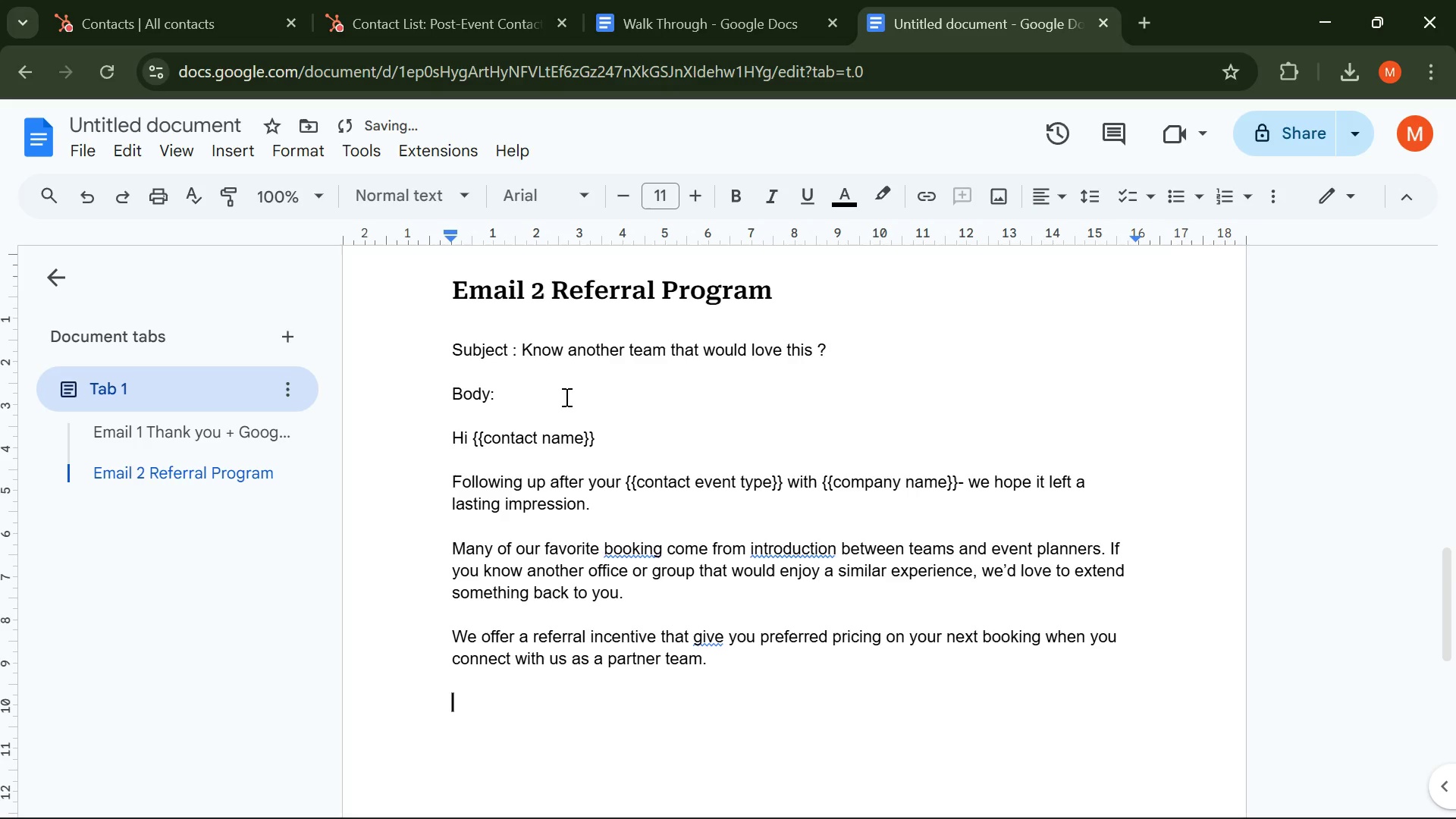 
type(If someone comes to mind )
key(Backspace)
type(, feel free to reply here )
key(Backspace)
type(- )
key(Backspace)
type(we'll take it from there. )
 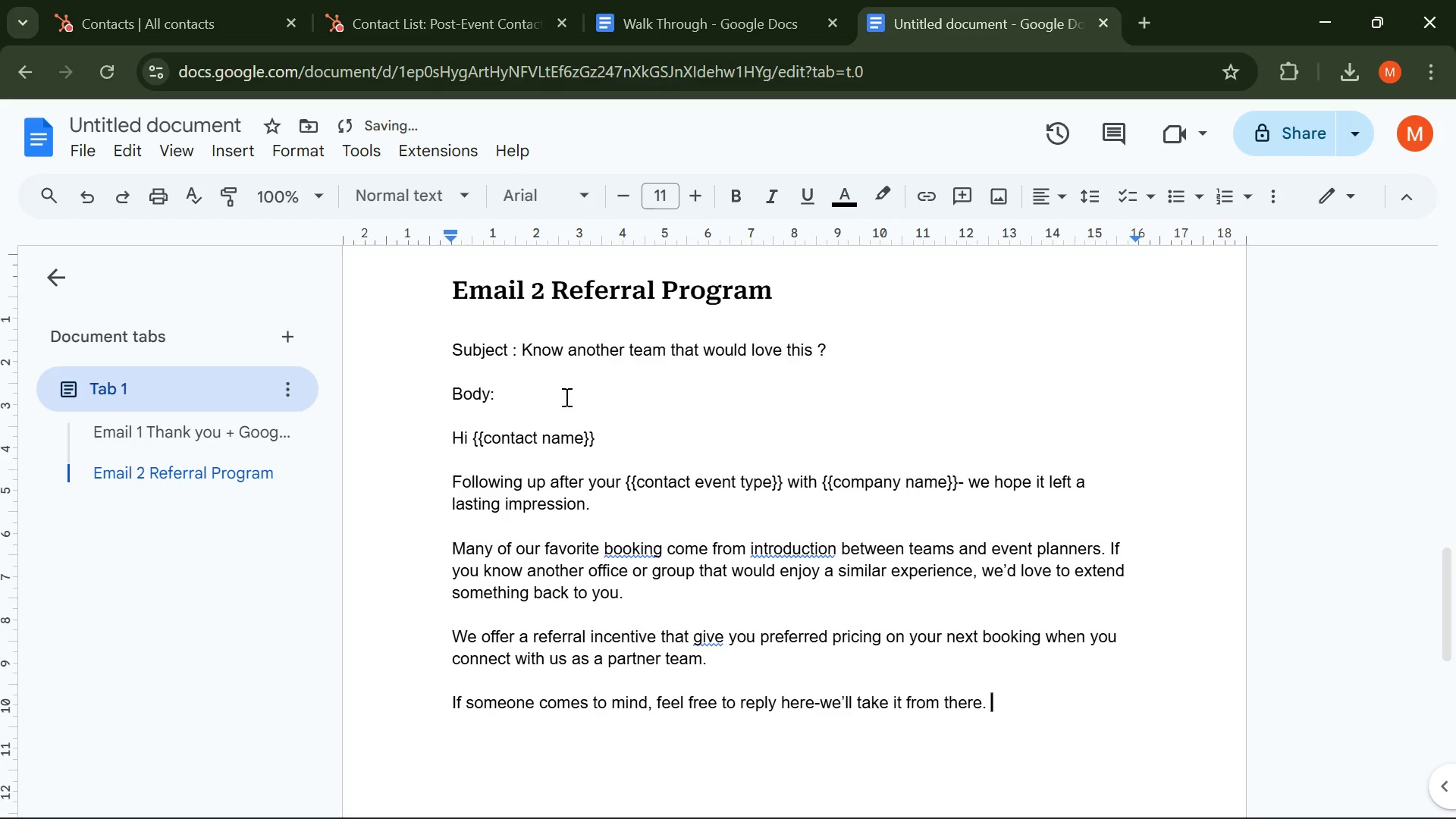 
key(Enter)
 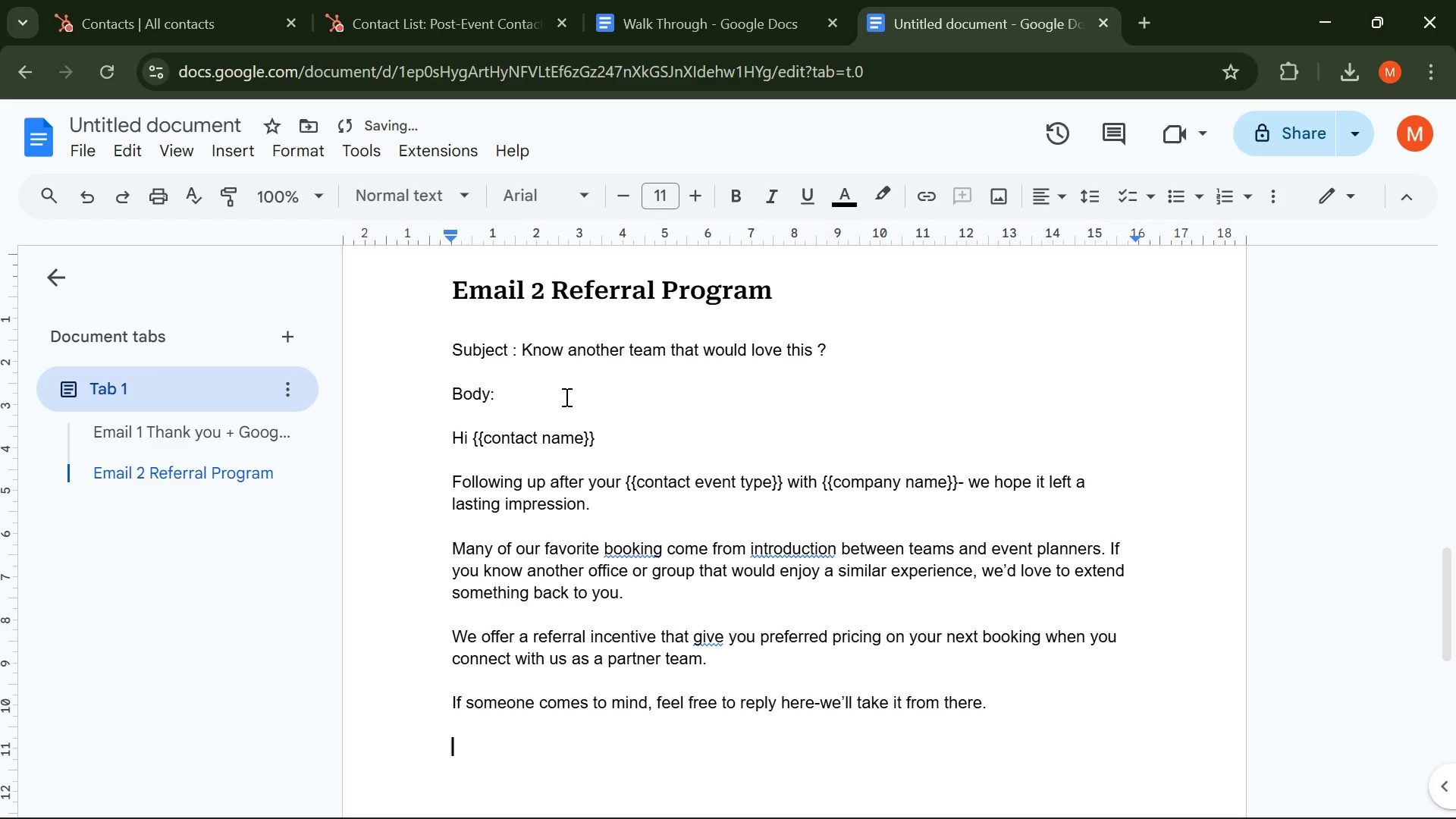 
key(Enter)
 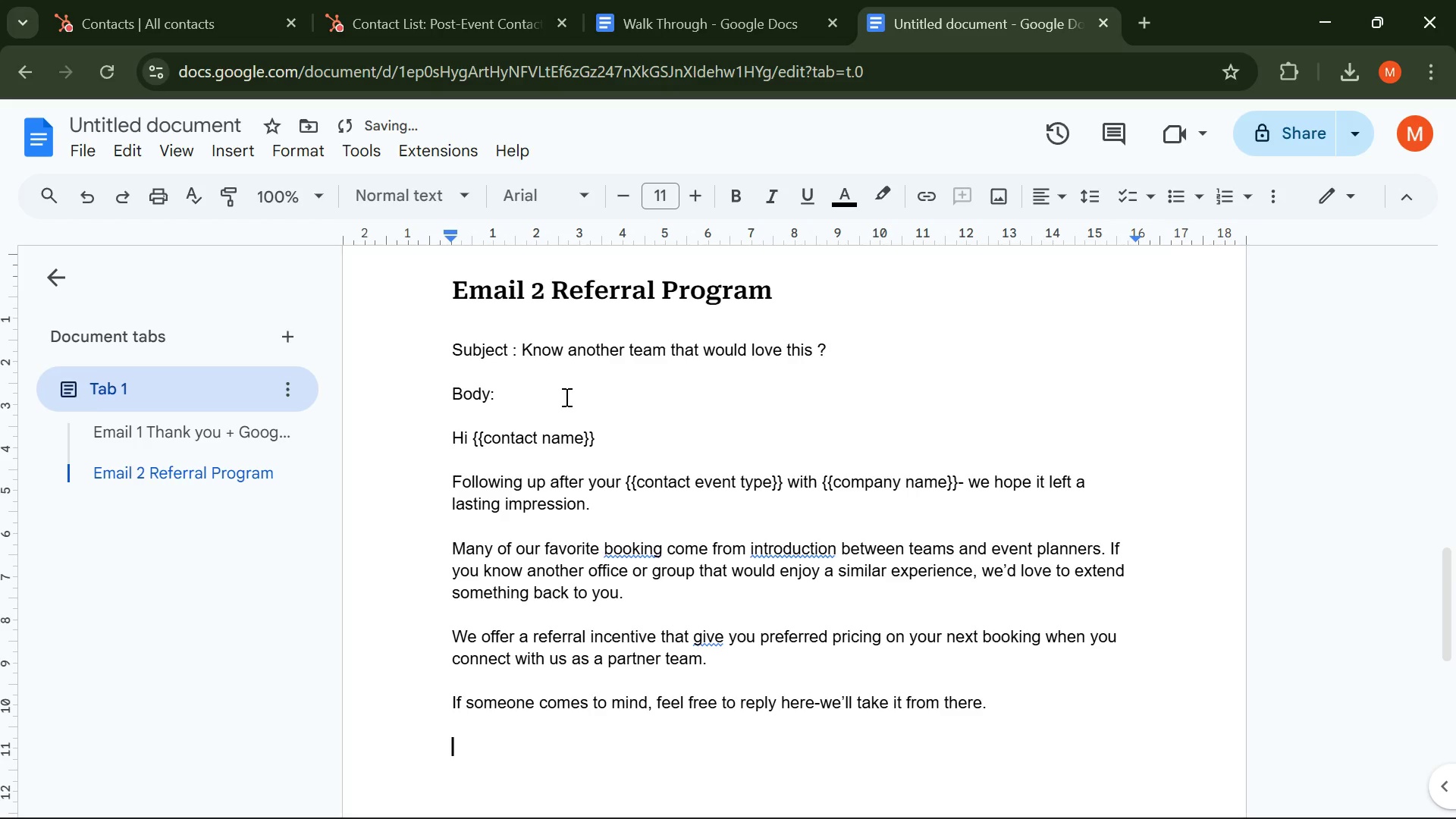 
type(Appreciate you again )
key(Backspace)
type(,)
 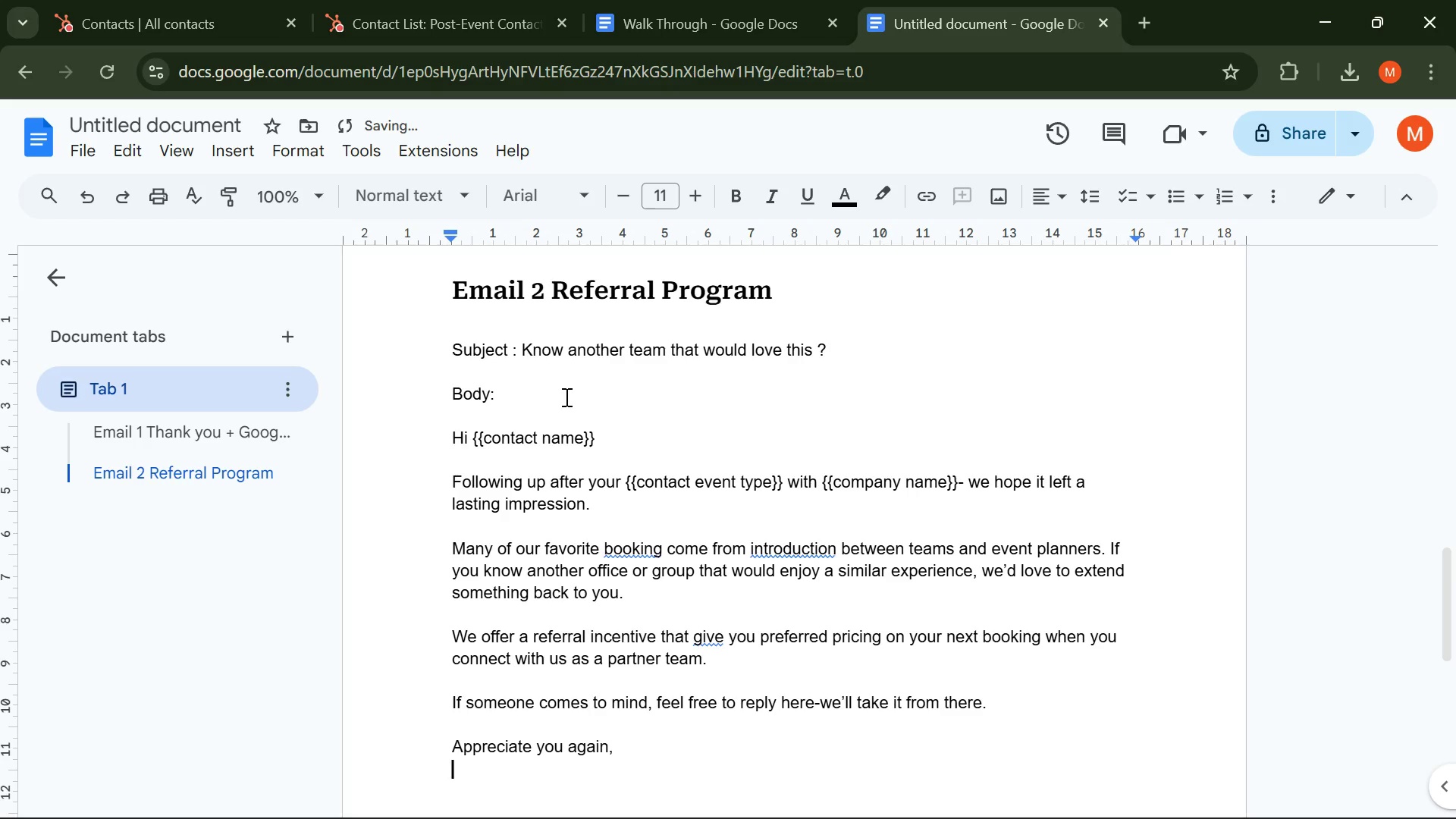 
key(Enter)
 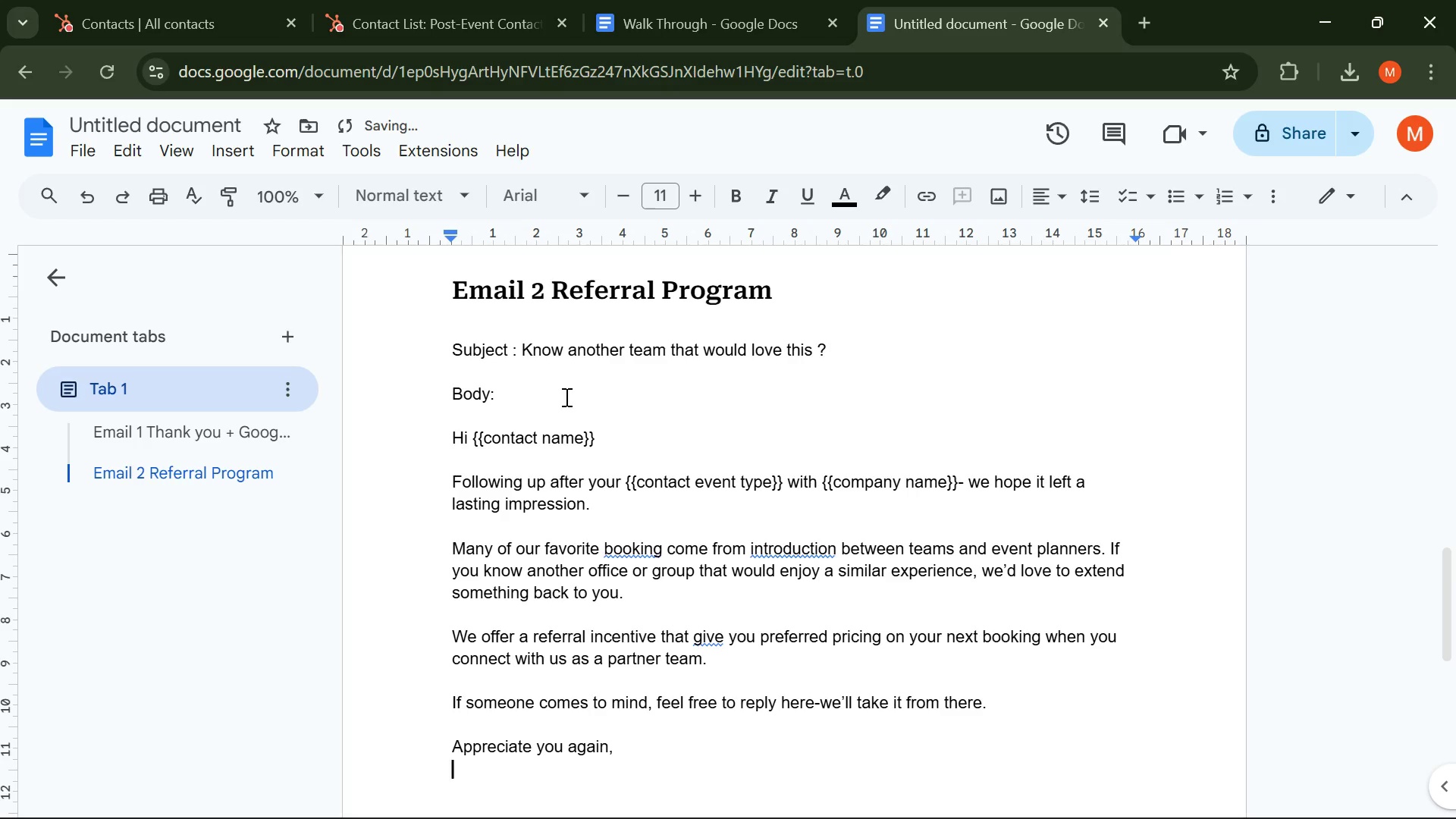 
type(Crema on wheels )
key(Backspace)
type(. )
key(Backspace)
key(Backspace)
type( )
 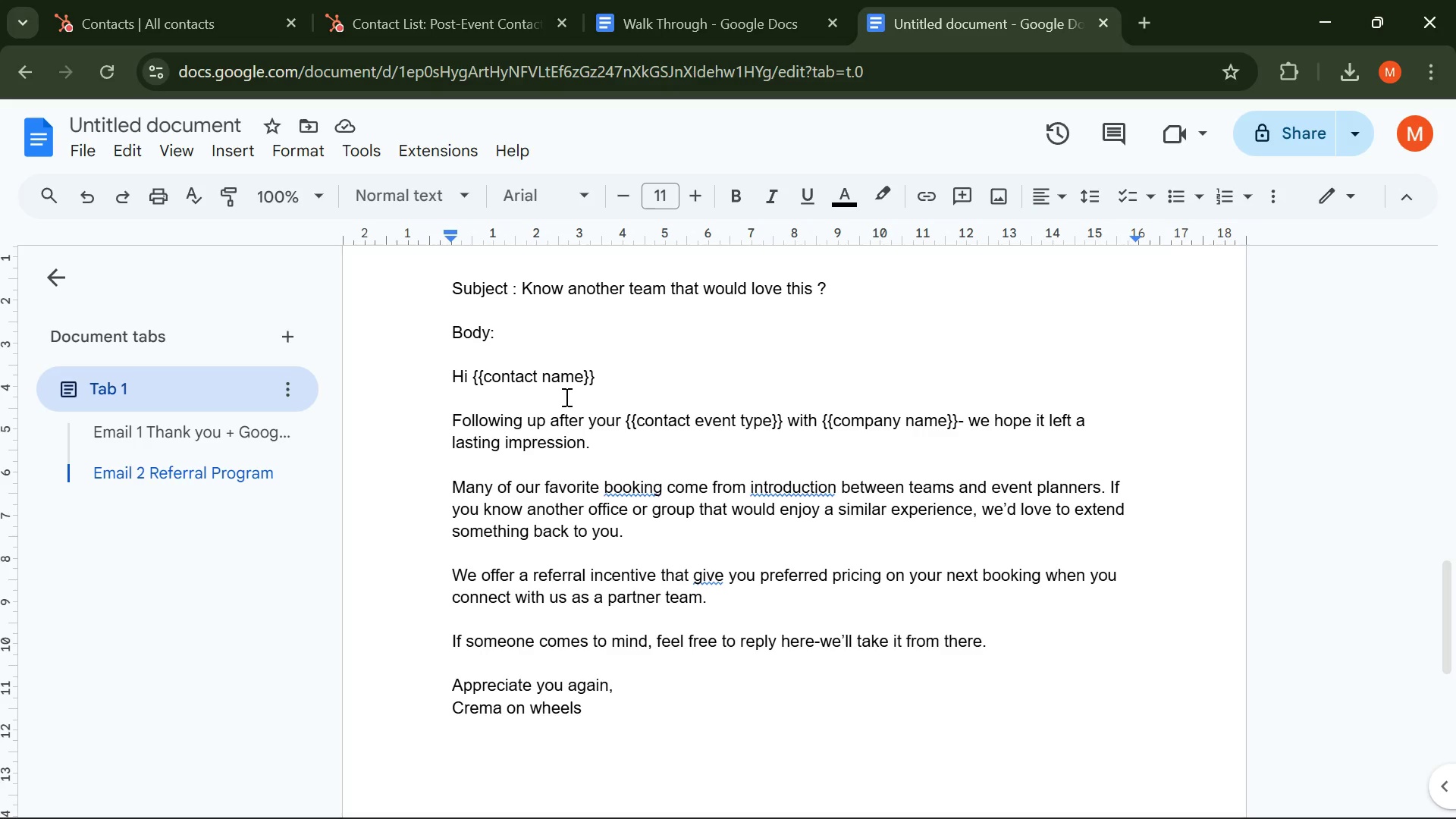 
wait(146.88)
 